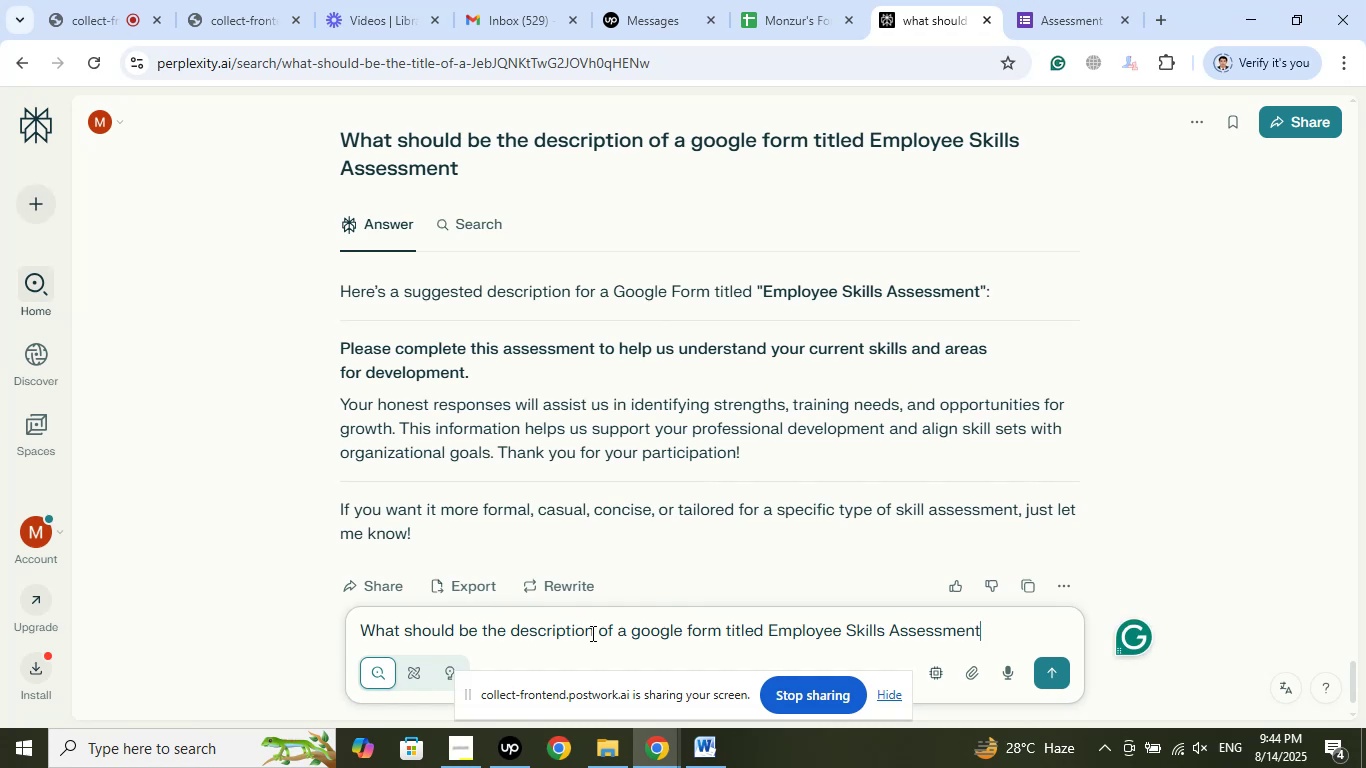 
left_click_drag(start_coordinate=[593, 631], to_coordinate=[514, 629])
 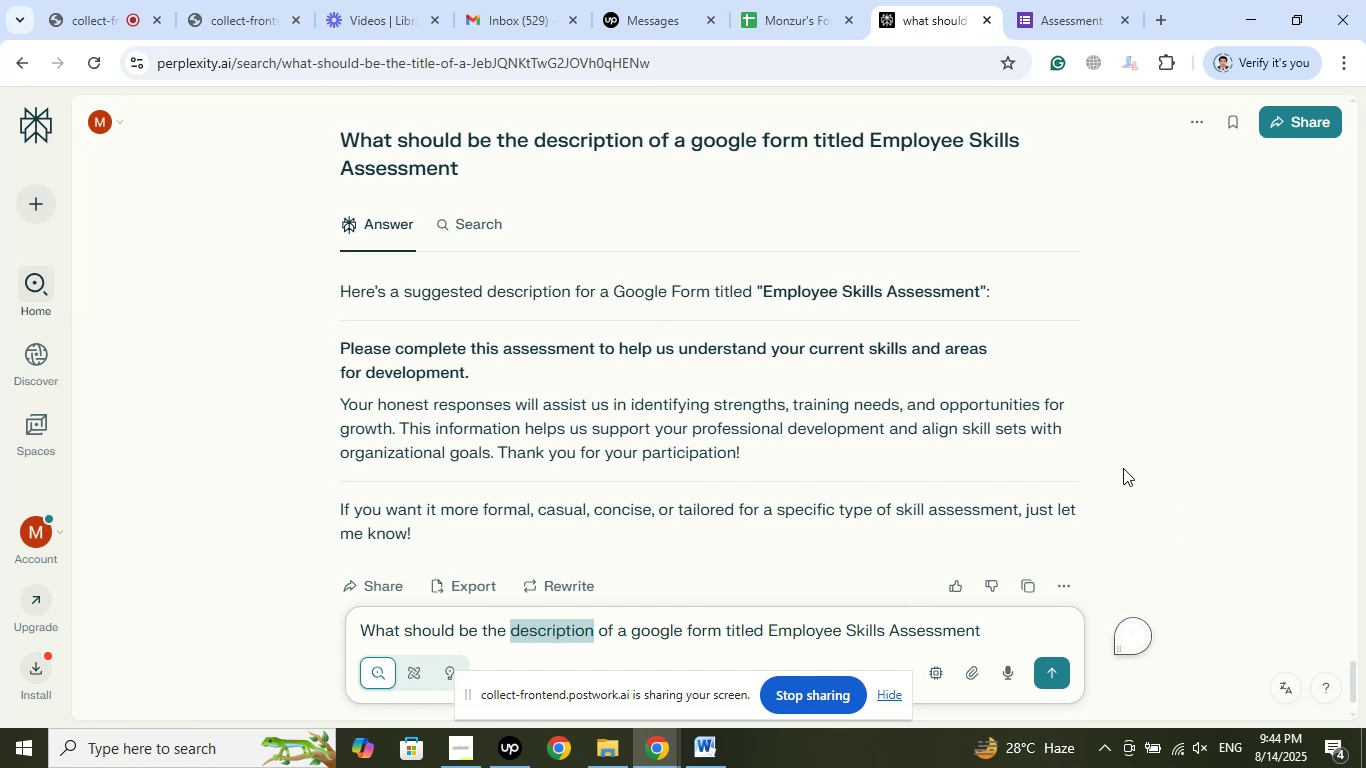 
type(questions)
 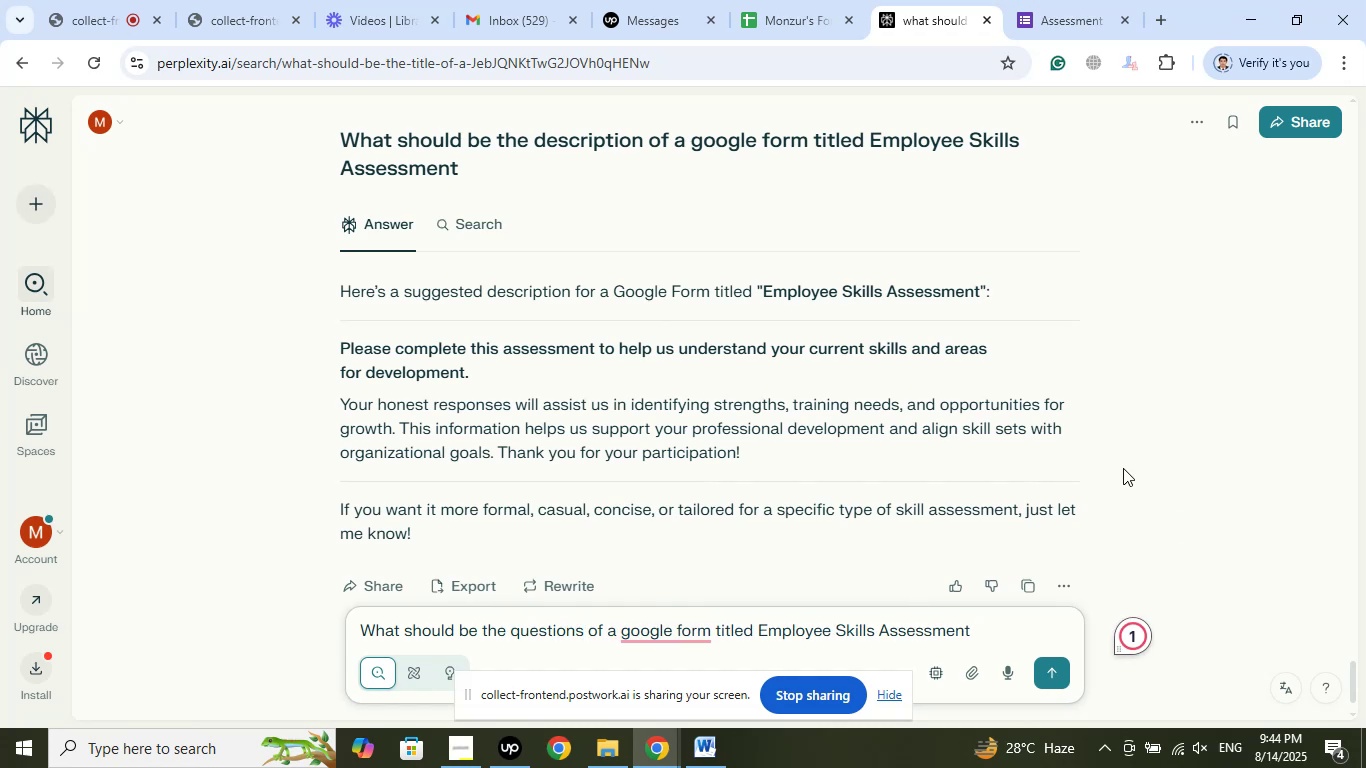 
key(Enter)
 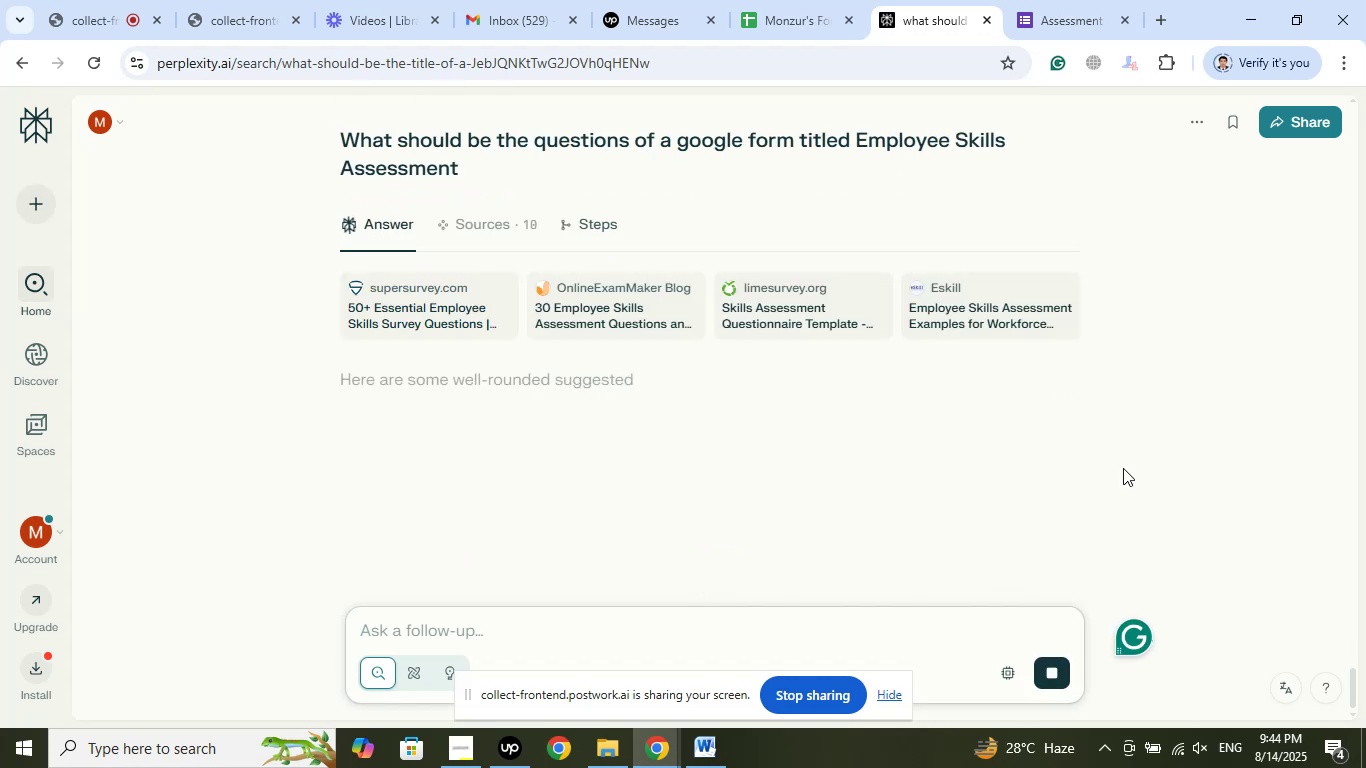 
wait(9.27)
 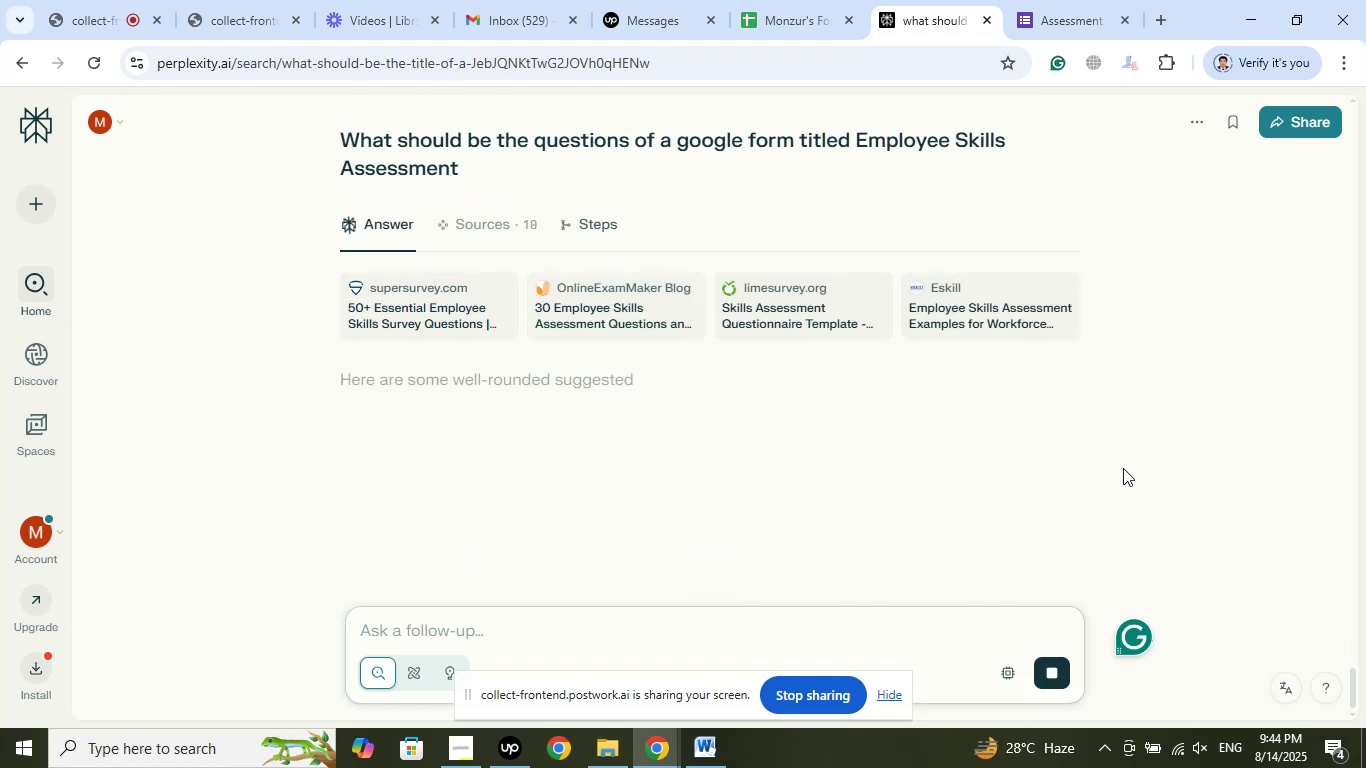 
scroll: coordinate [1097, 432], scroll_direction: down, amount: 1.0
 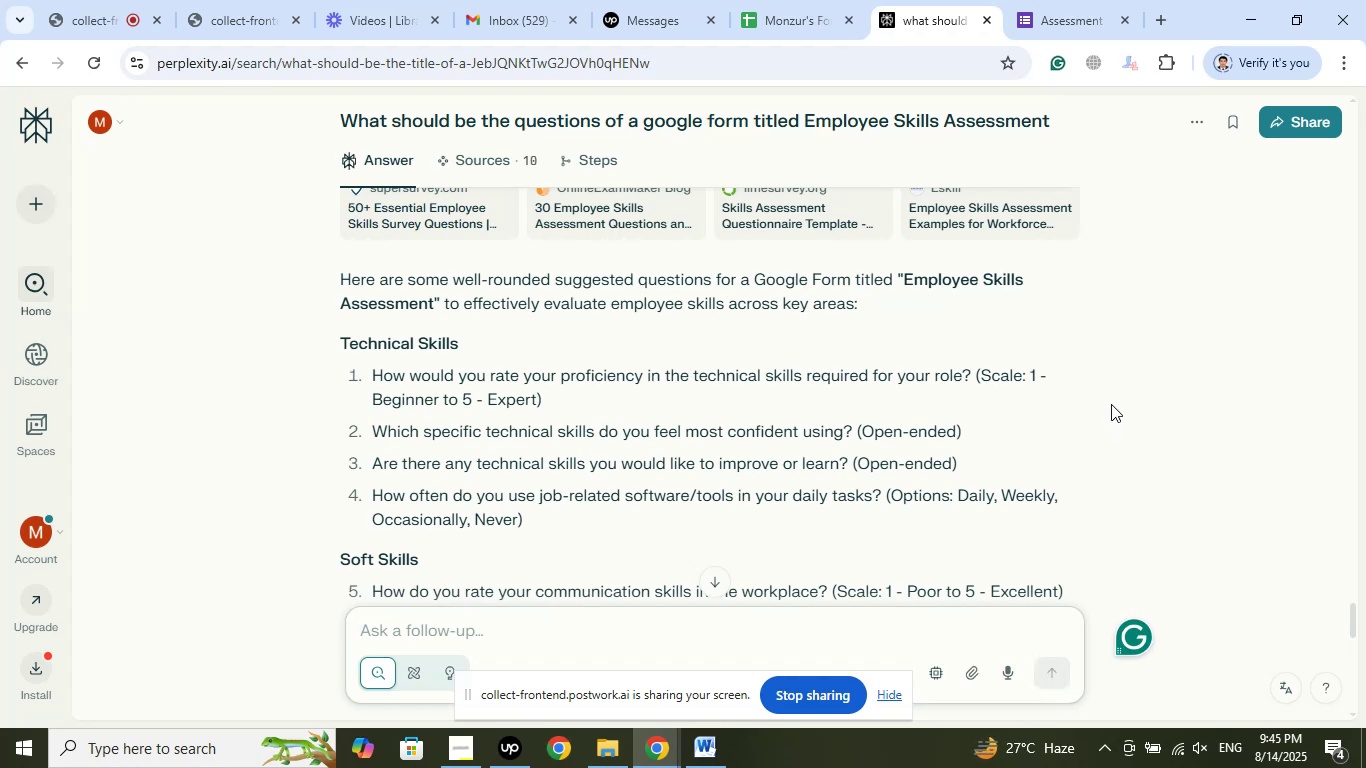 
wait(15.4)
 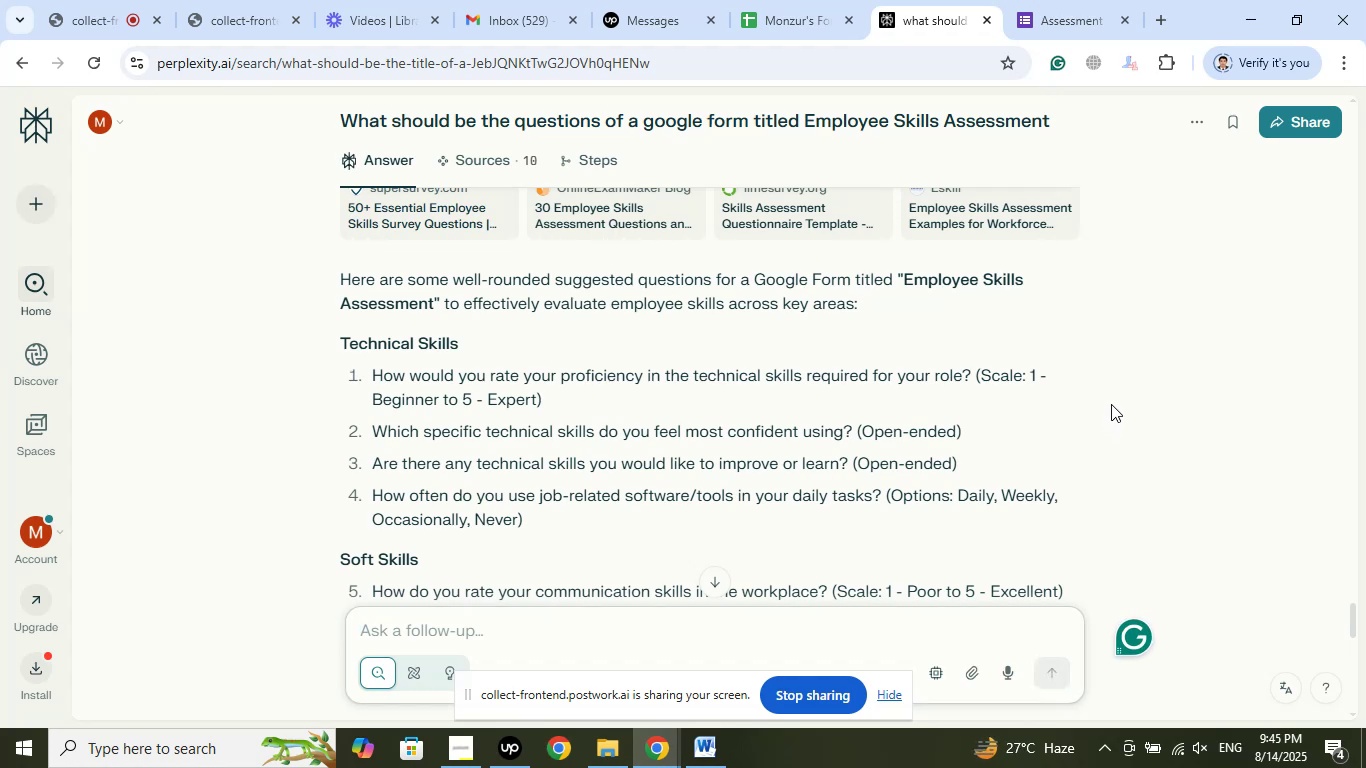 
scroll: coordinate [1111, 404], scroll_direction: down, amount: 1.0
 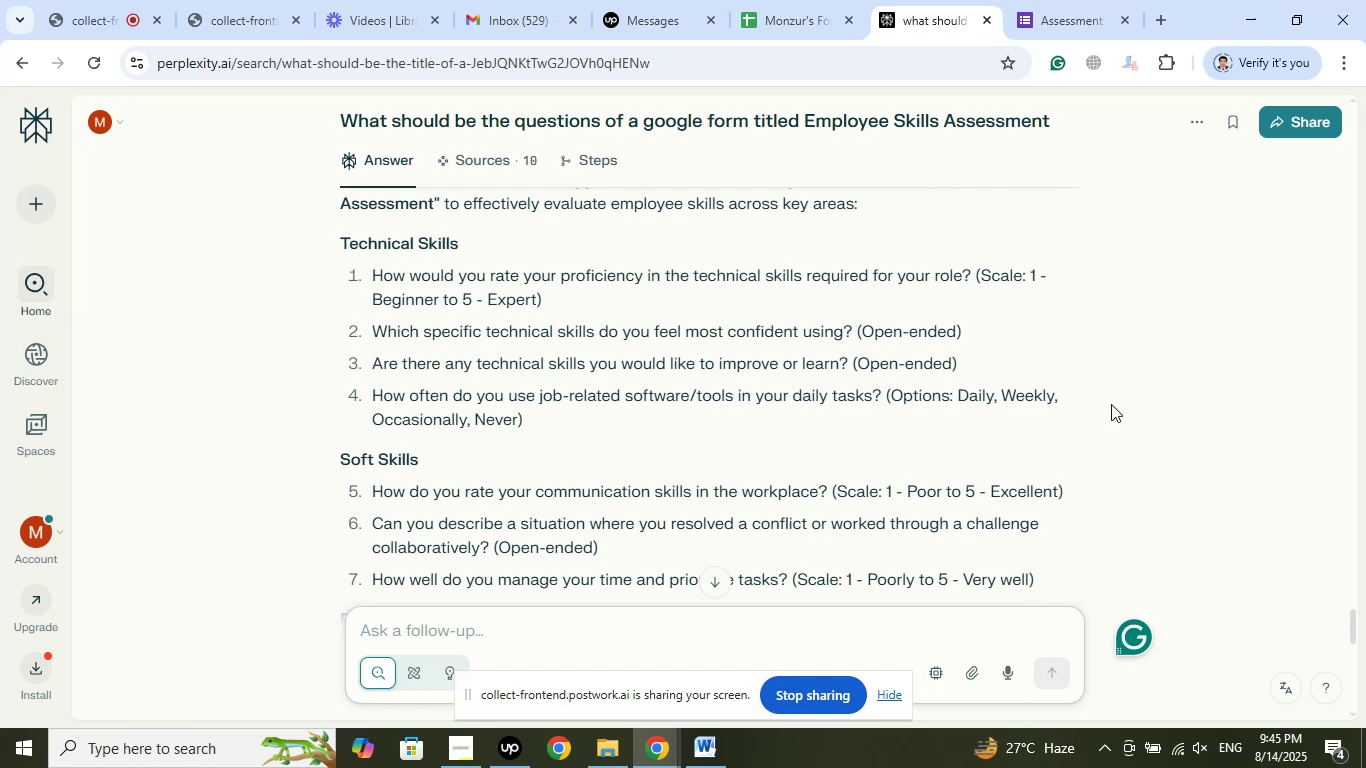 
wait(12.72)
 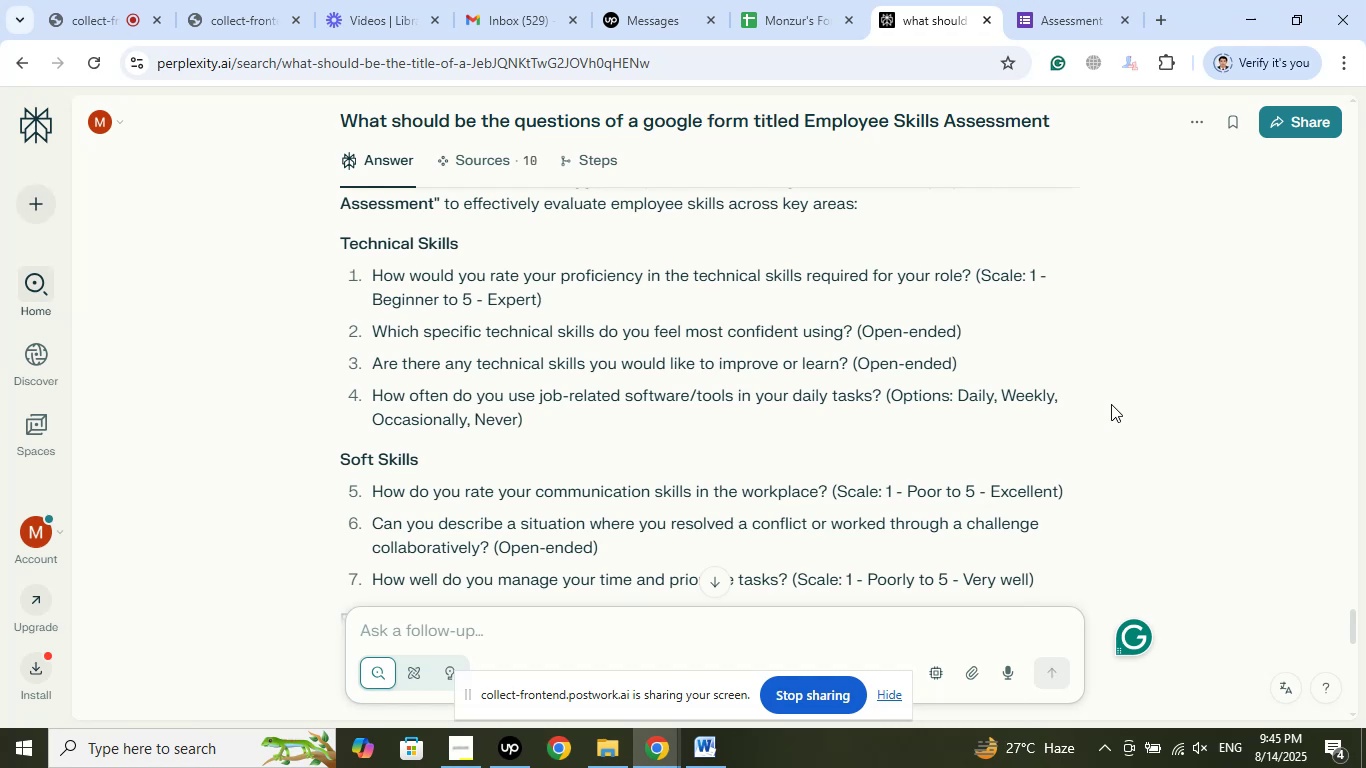 
scroll: coordinate [1060, 388], scroll_direction: down, amount: 1.0
 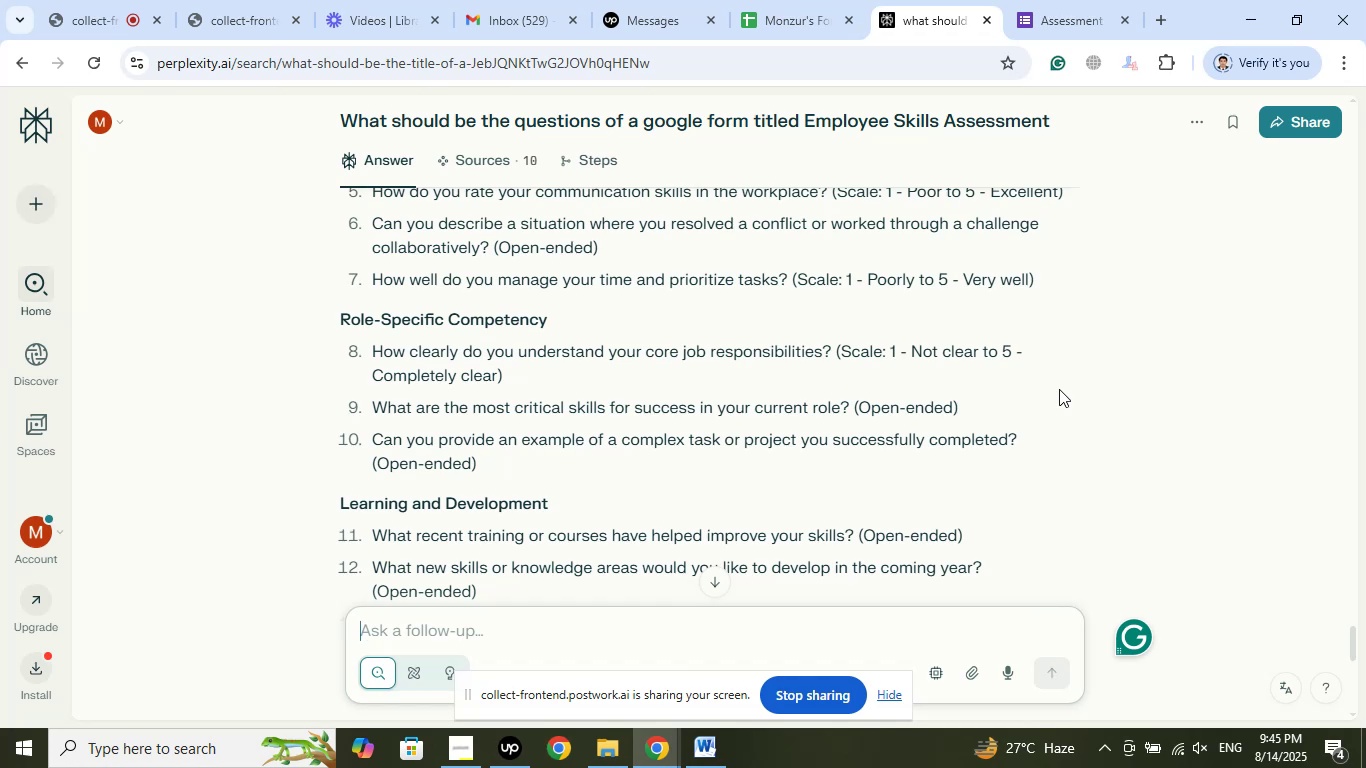 
wait(5.5)
 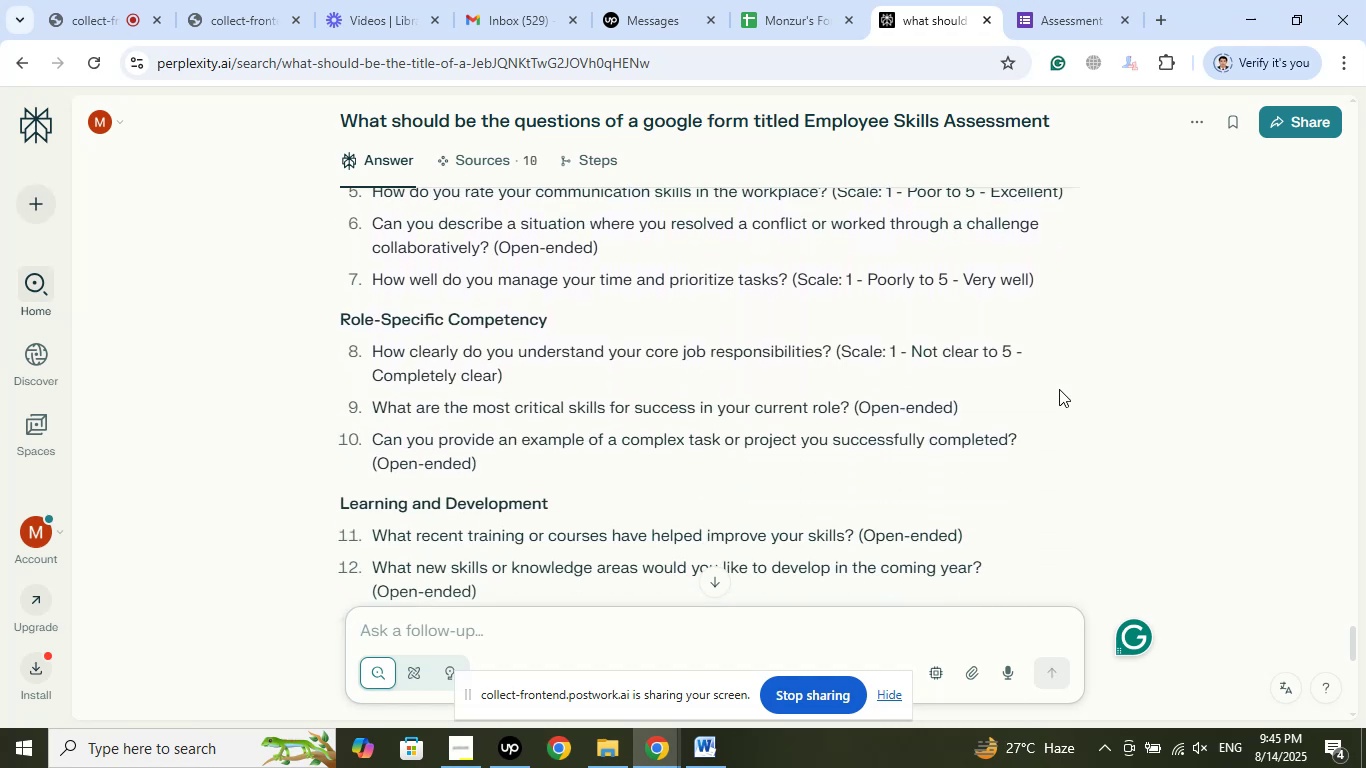 
scroll: coordinate [1060, 392], scroll_direction: down, amount: 7.0
 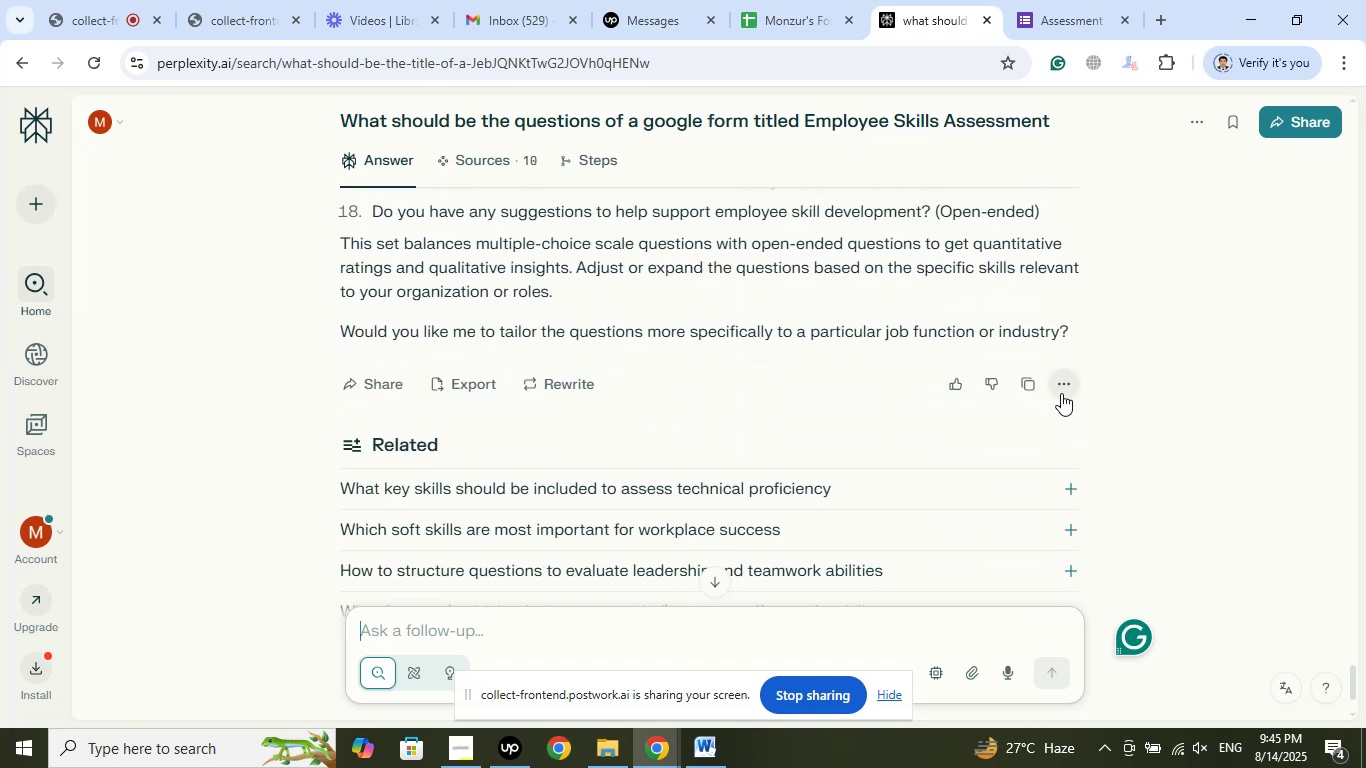 
scroll: coordinate [1037, 446], scroll_direction: up, amount: 19.0
 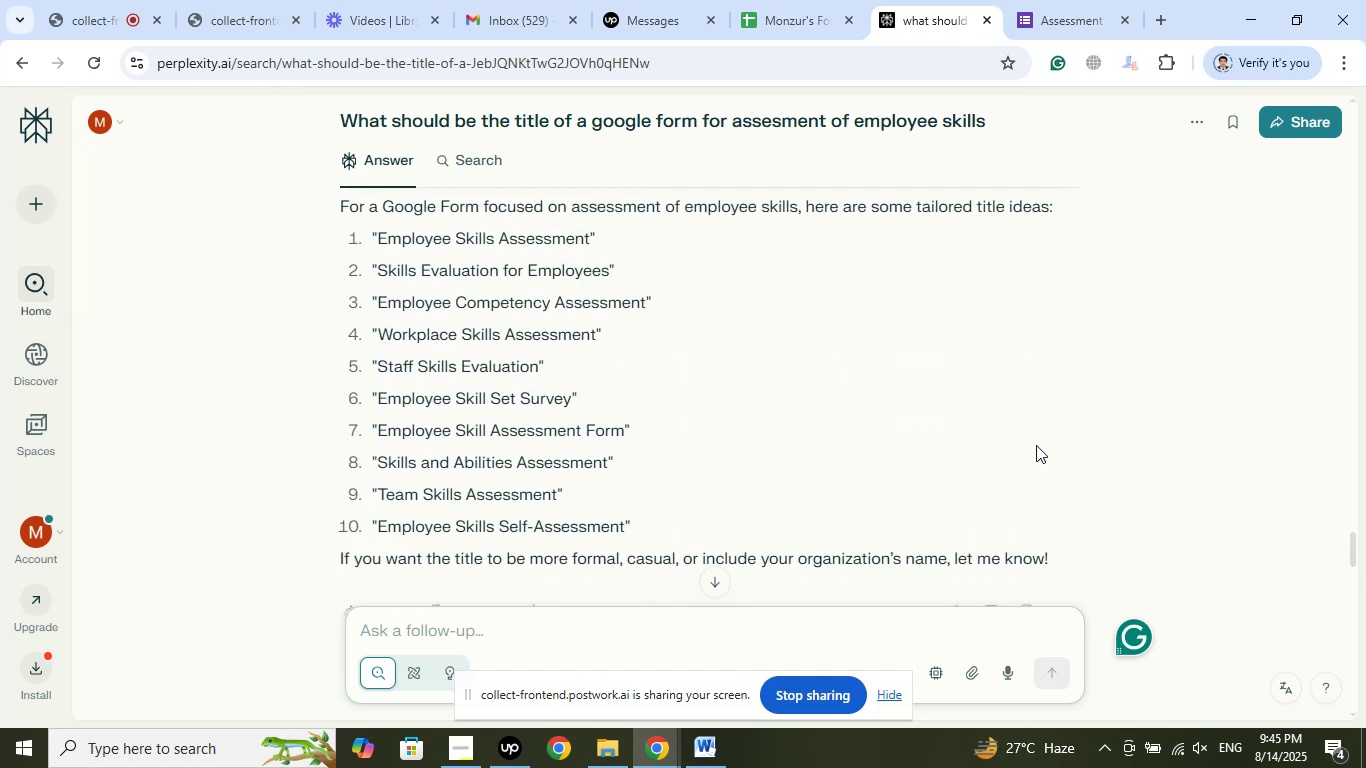 
scroll: coordinate [1031, 443], scroll_direction: down, amount: 3.0
 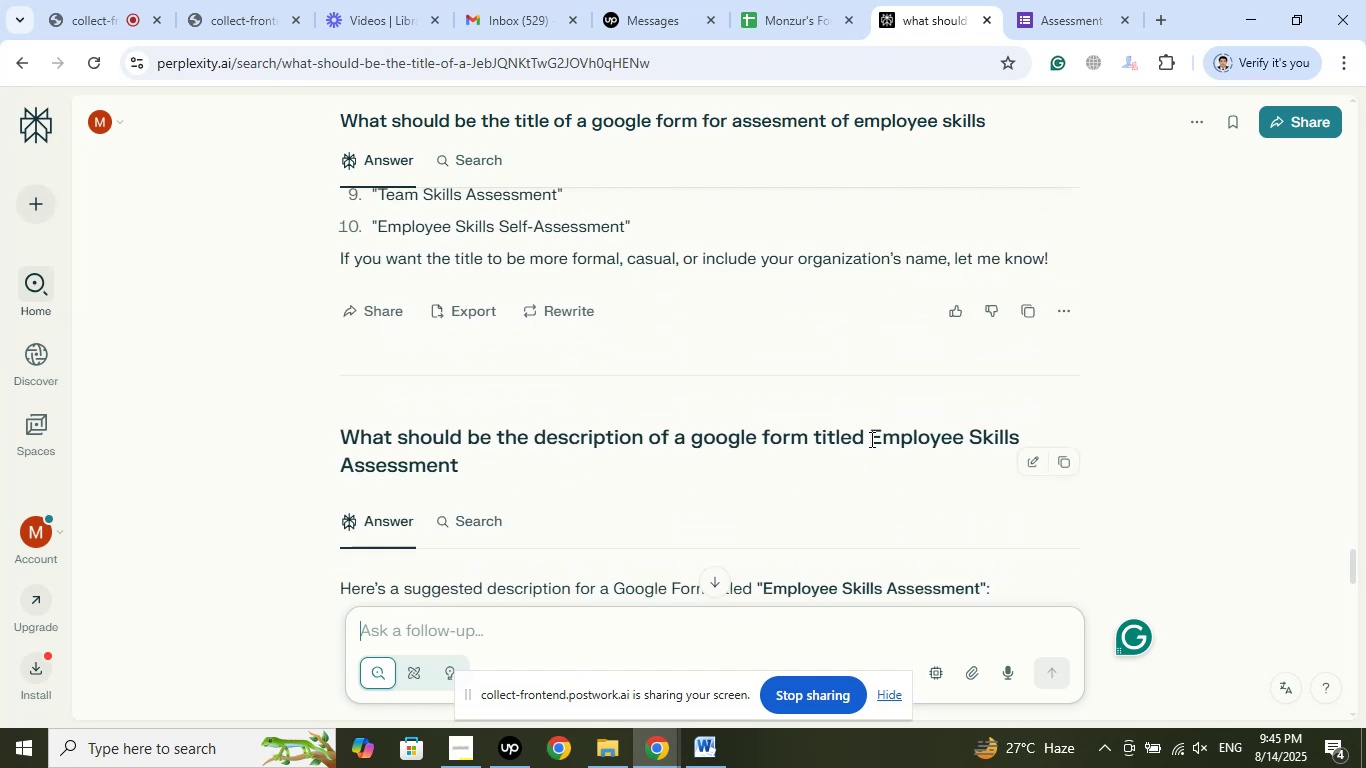 
left_click_drag(start_coordinate=[874, 439], to_coordinate=[875, 461])
 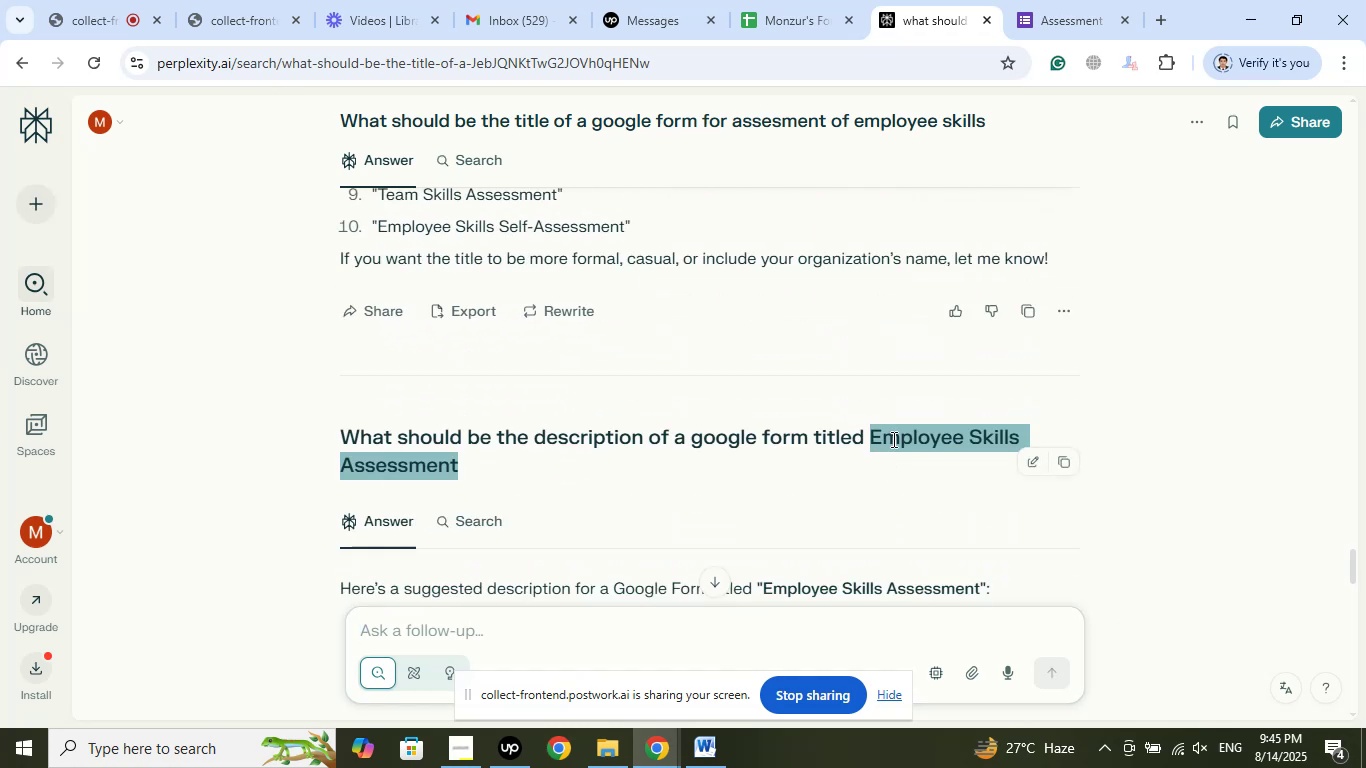 
right_click([892, 439])
 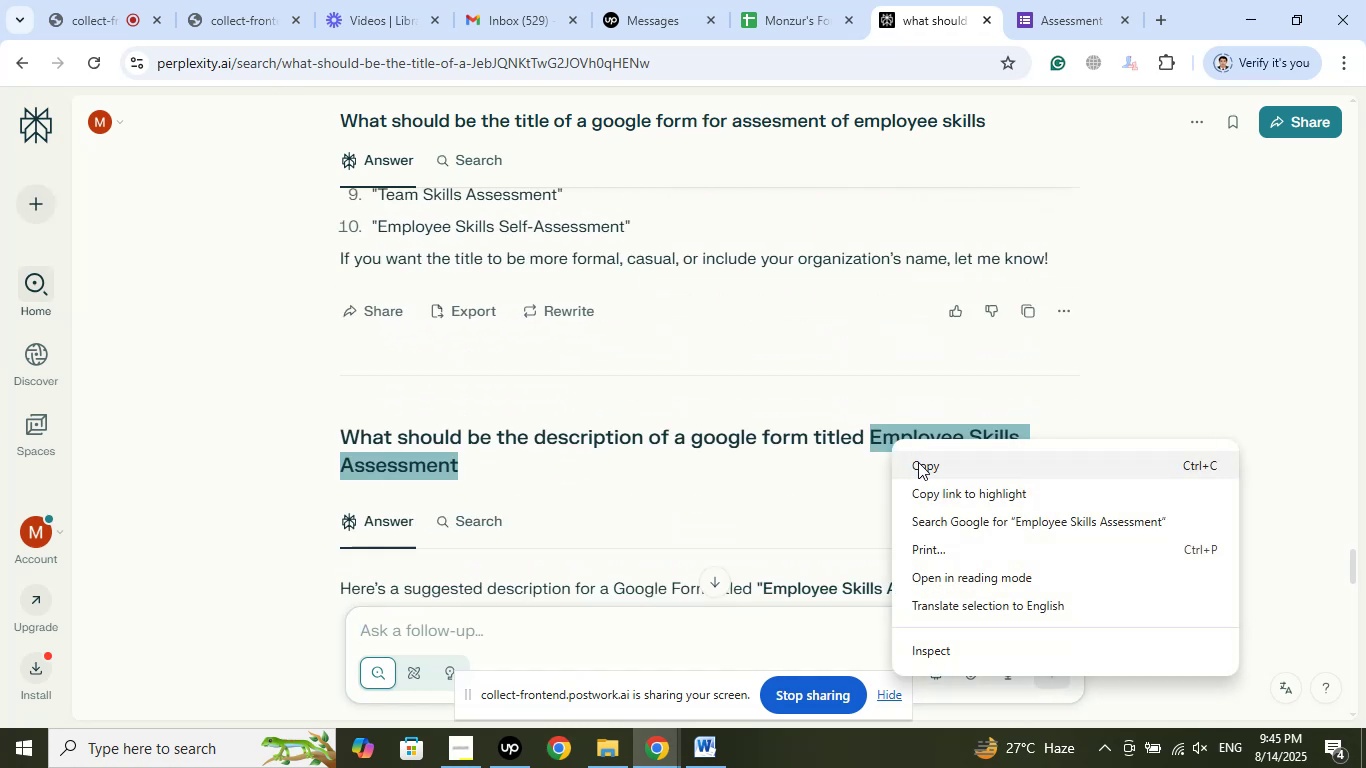 
left_click([920, 463])
 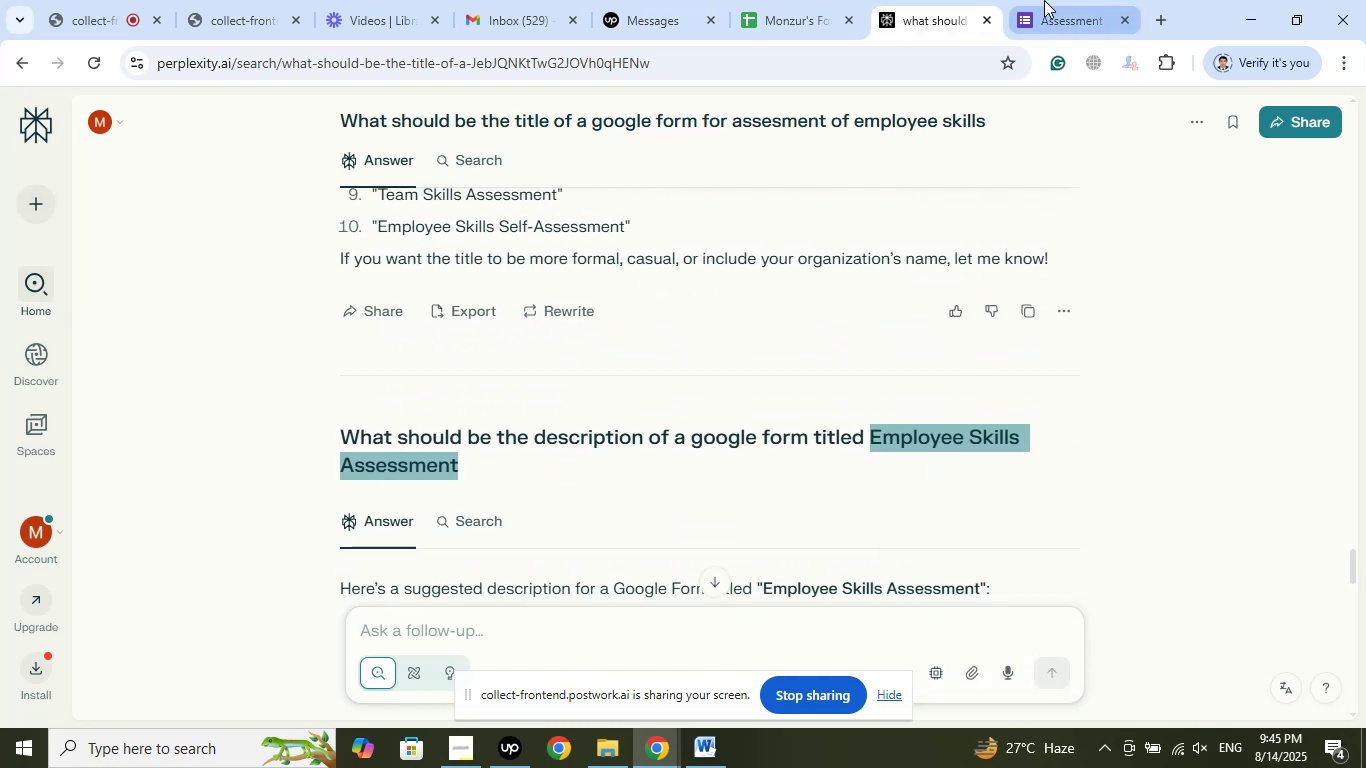 
left_click([1045, 0])
 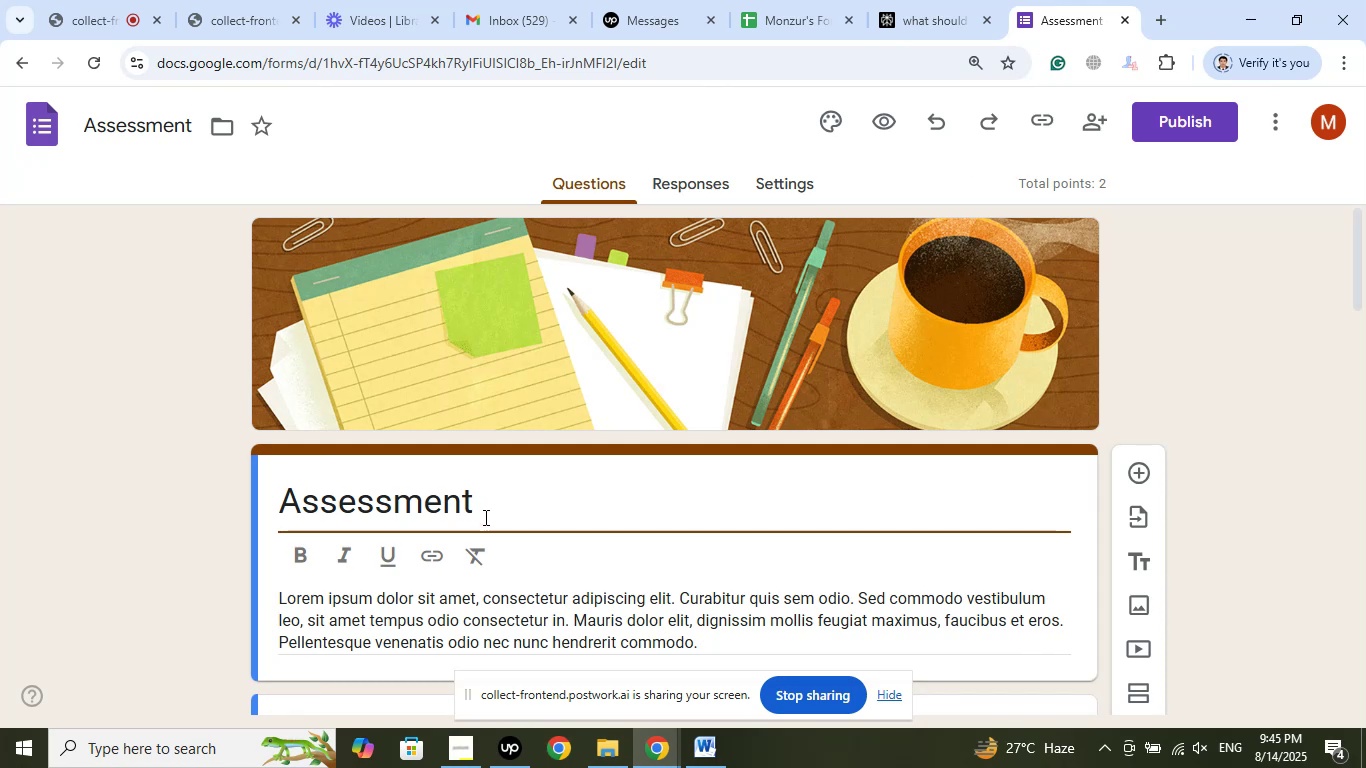 
left_click_drag(start_coordinate=[497, 502], to_coordinate=[147, 489])
 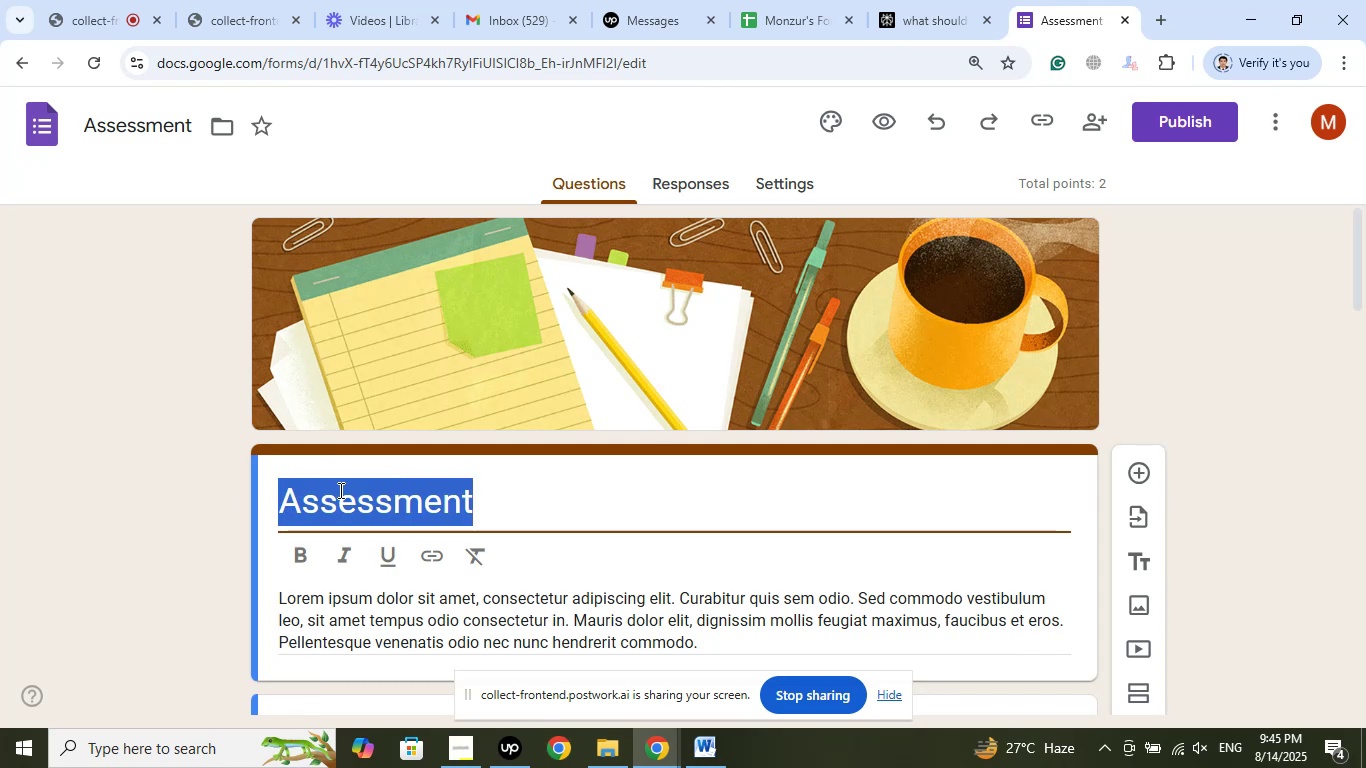 
right_click([339, 490])
 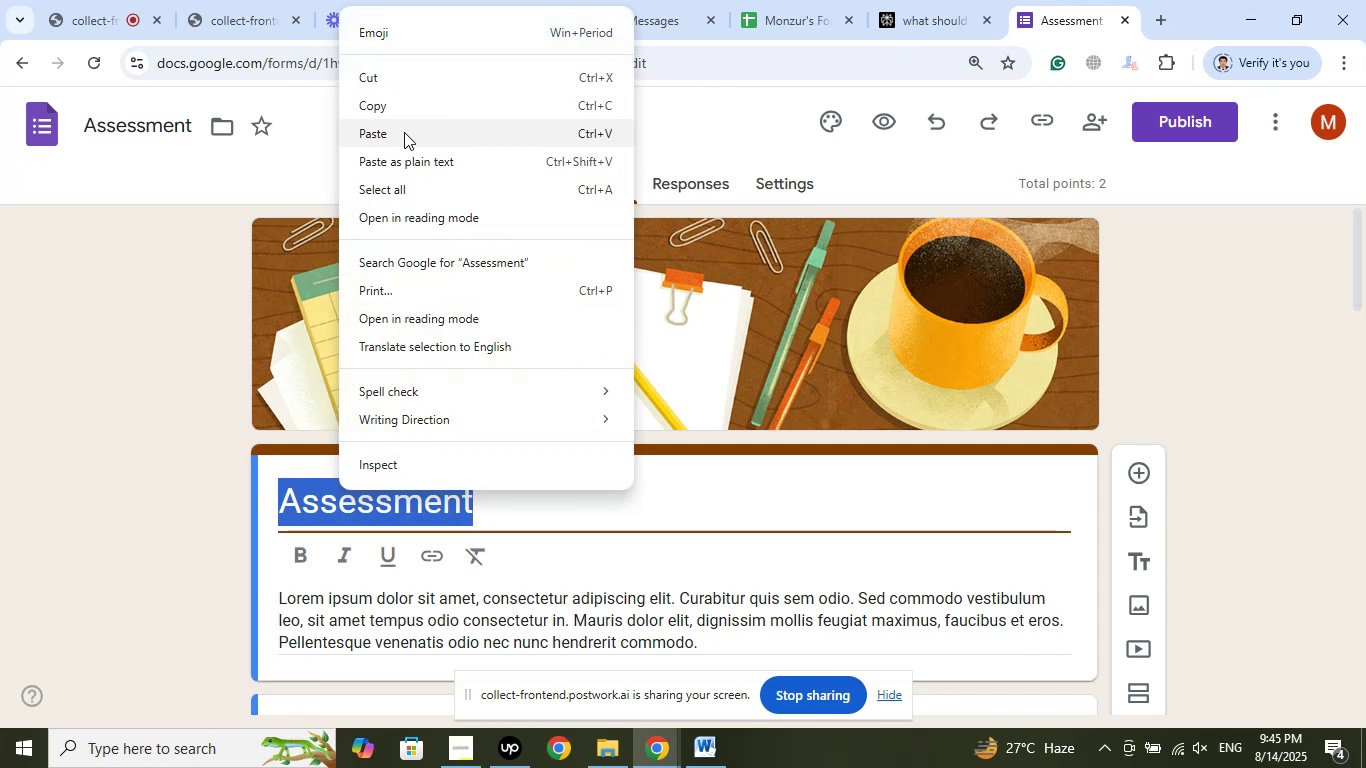 
left_click([404, 132])
 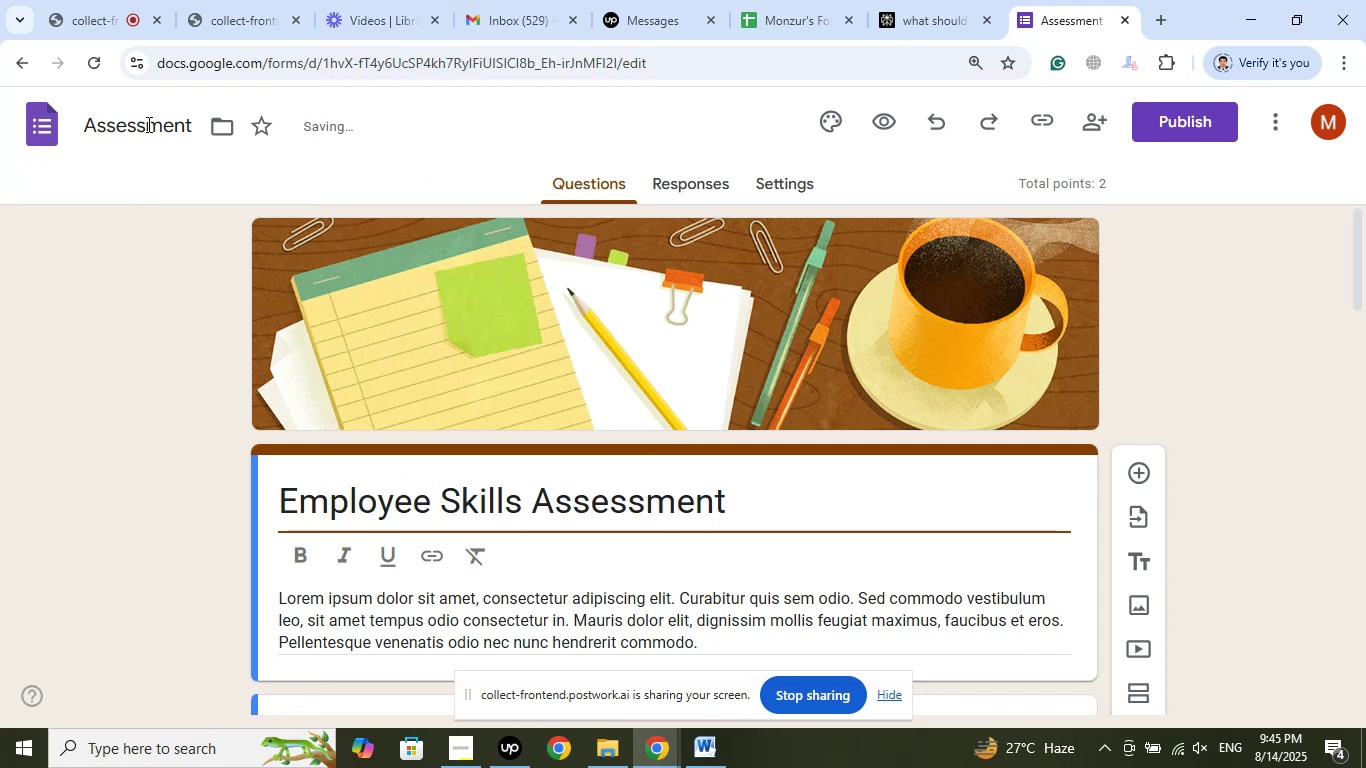 
left_click([147, 121])
 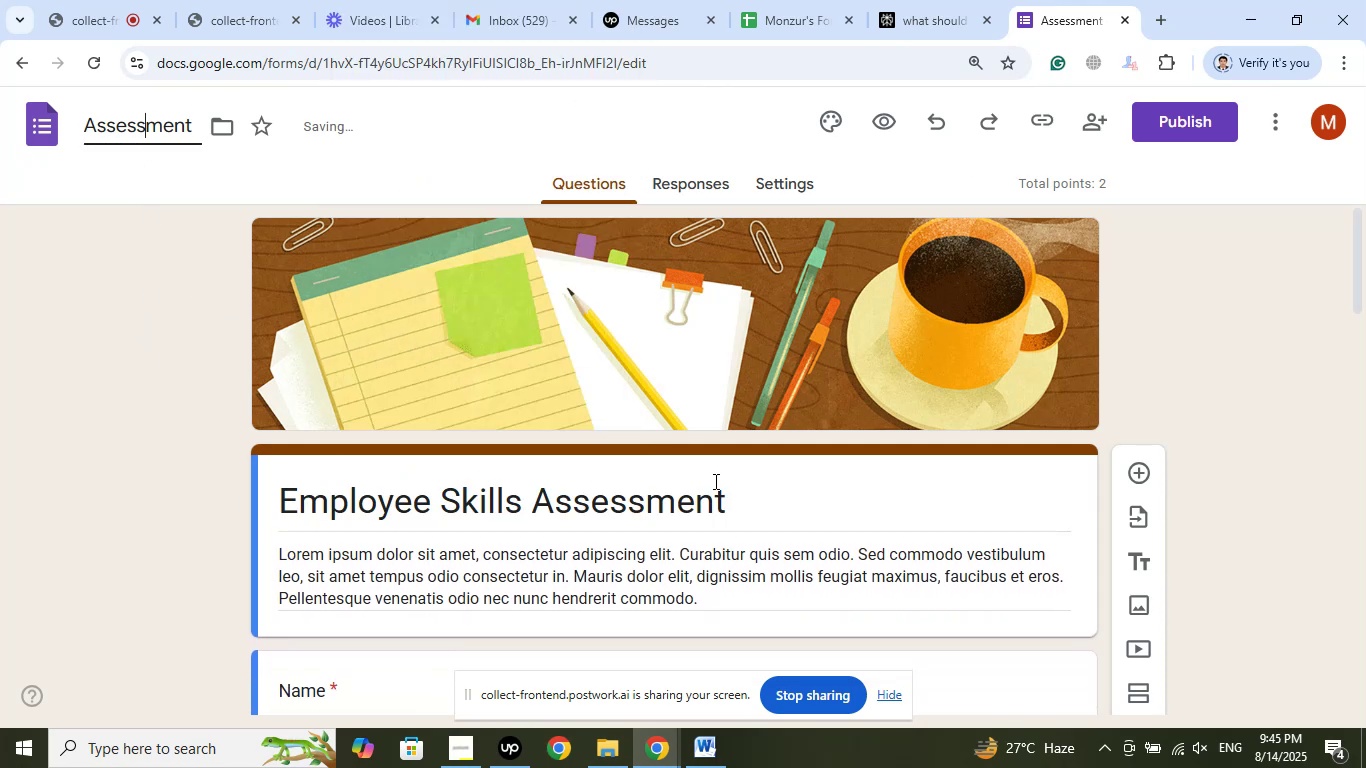 
left_click_drag(start_coordinate=[735, 507], to_coordinate=[134, 476])
 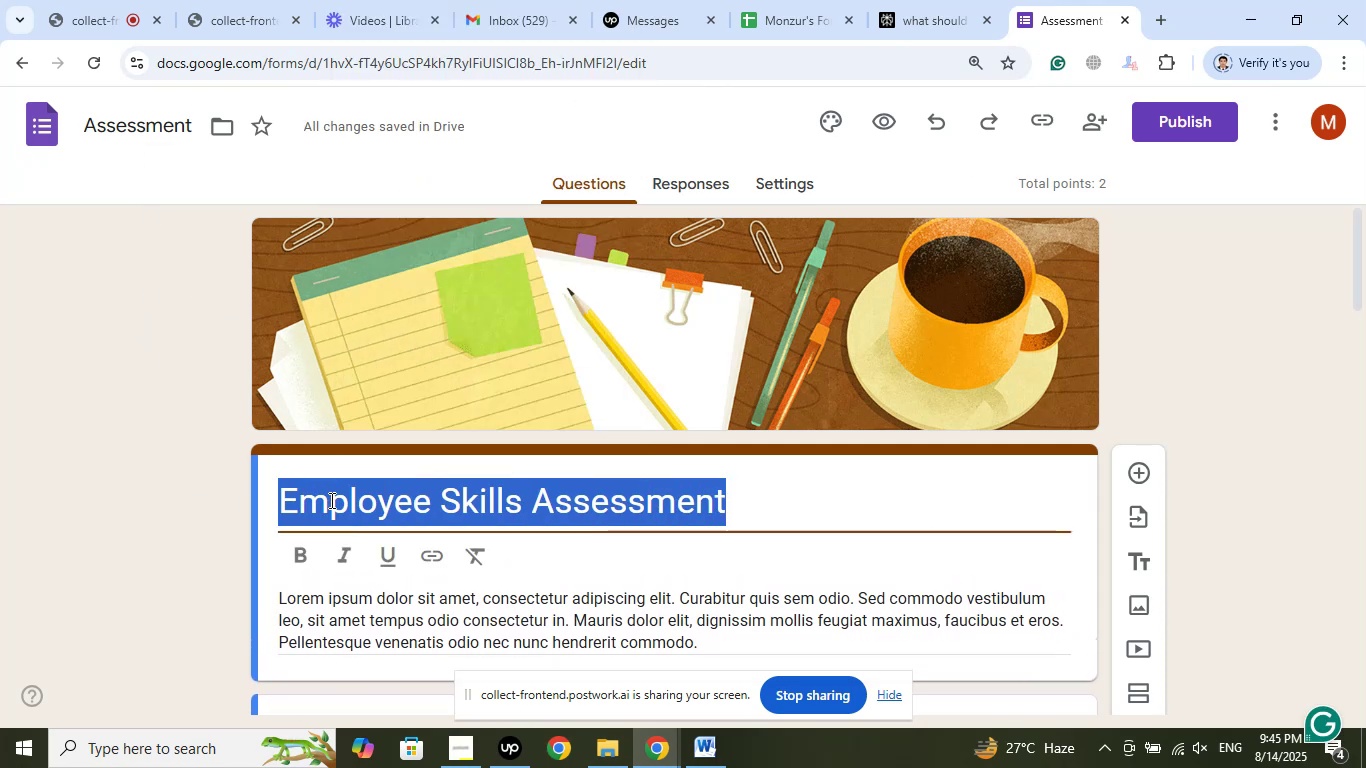 
right_click([330, 500])
 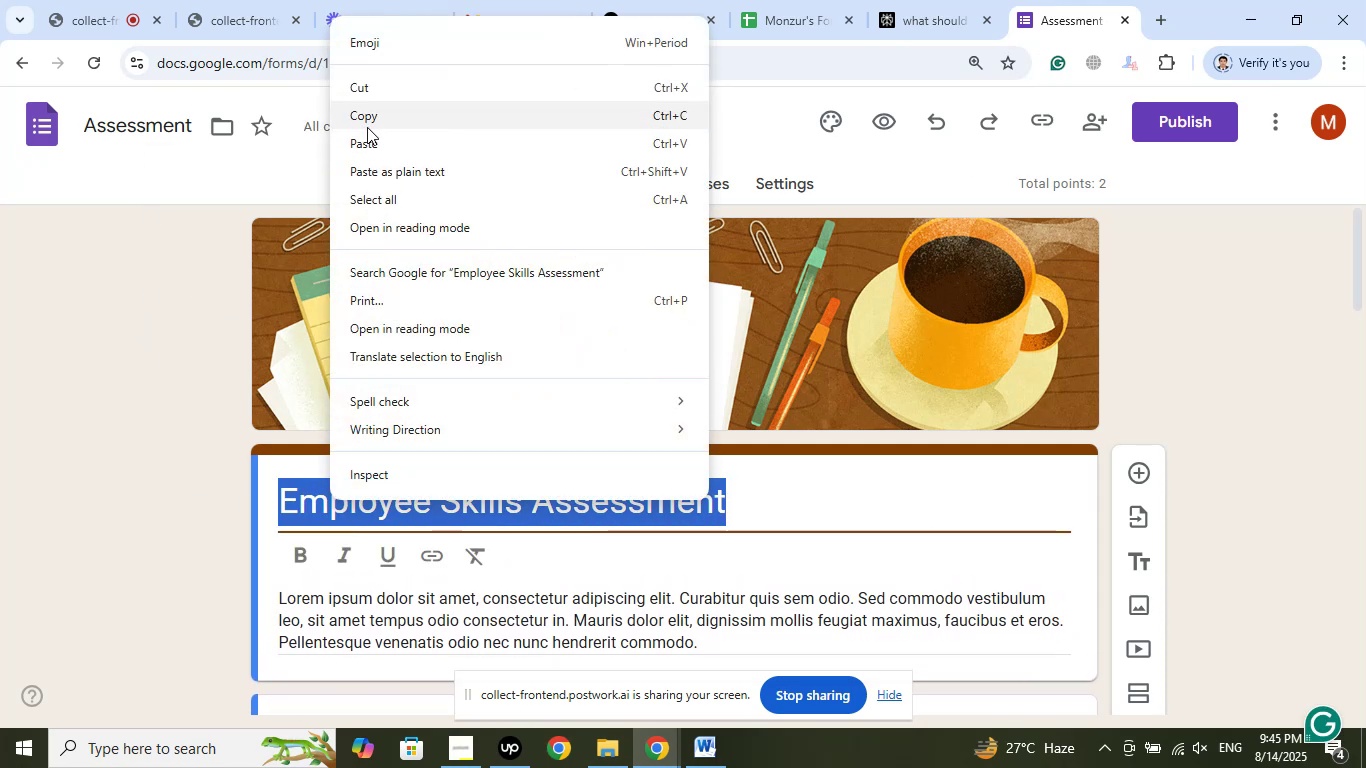 
left_click([359, 111])
 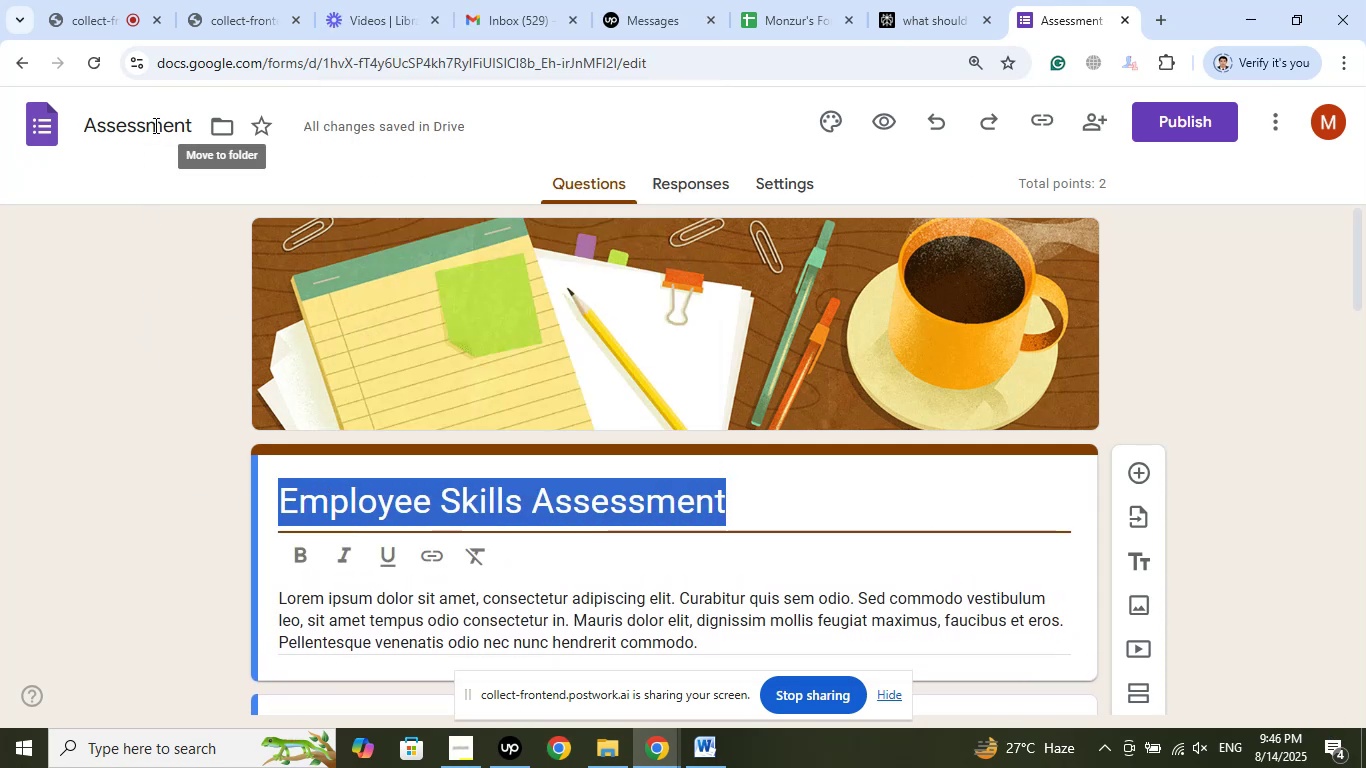 
left_click([154, 125])
 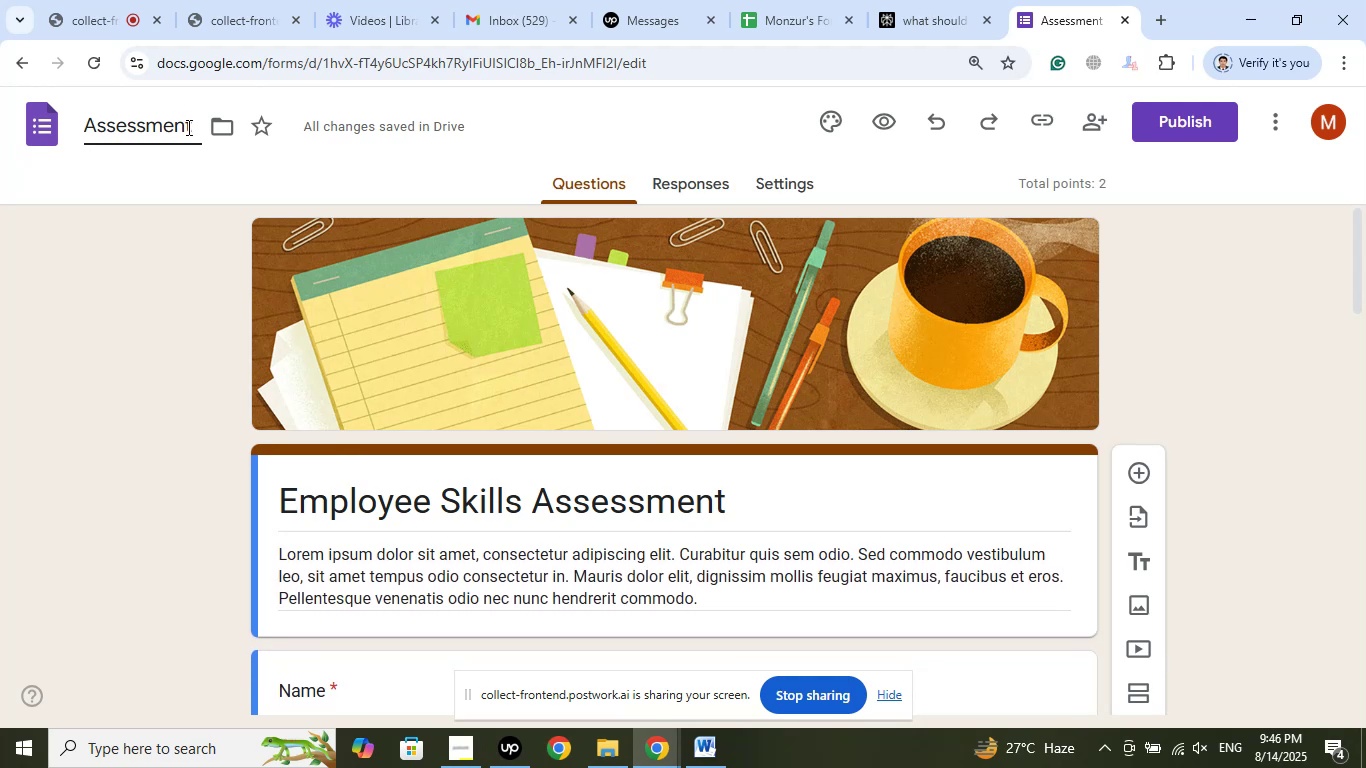 
left_click_drag(start_coordinate=[194, 123], to_coordinate=[33, 121])
 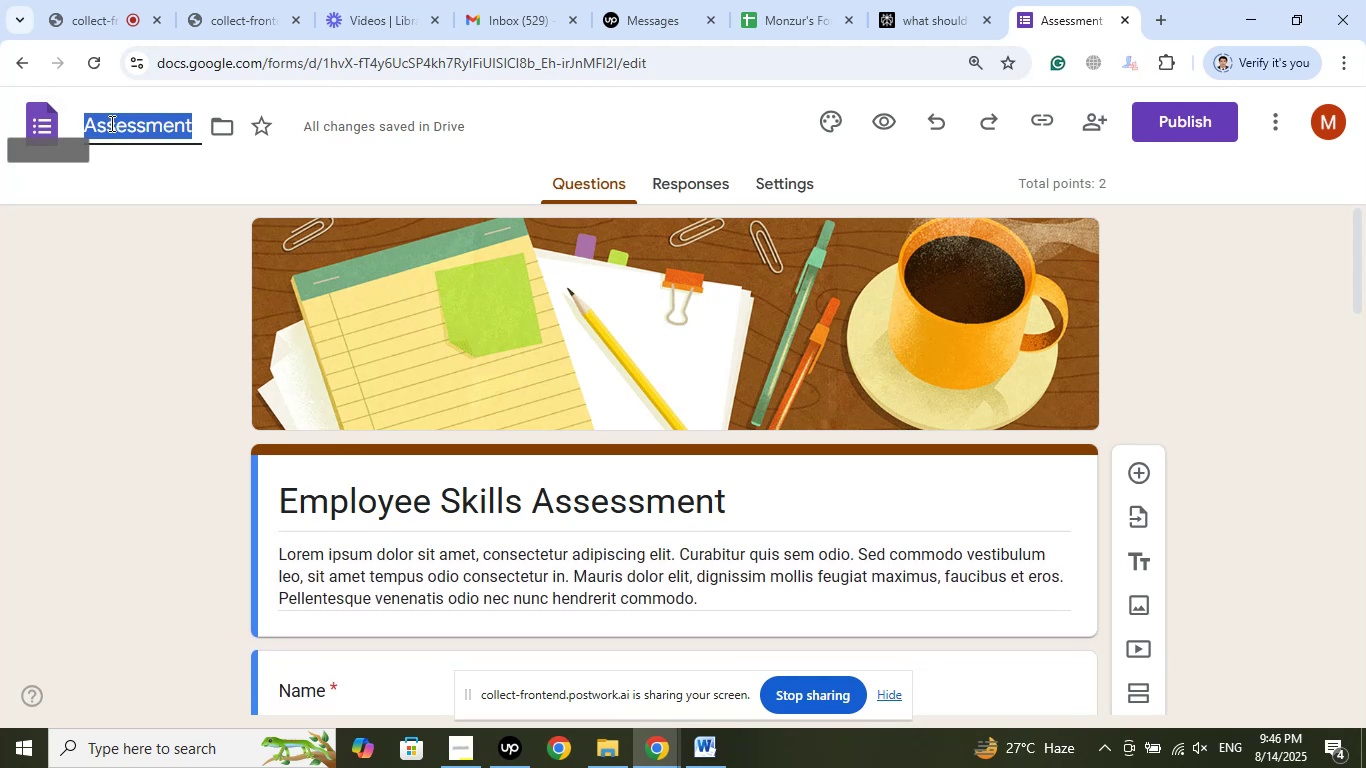 
right_click([110, 123])
 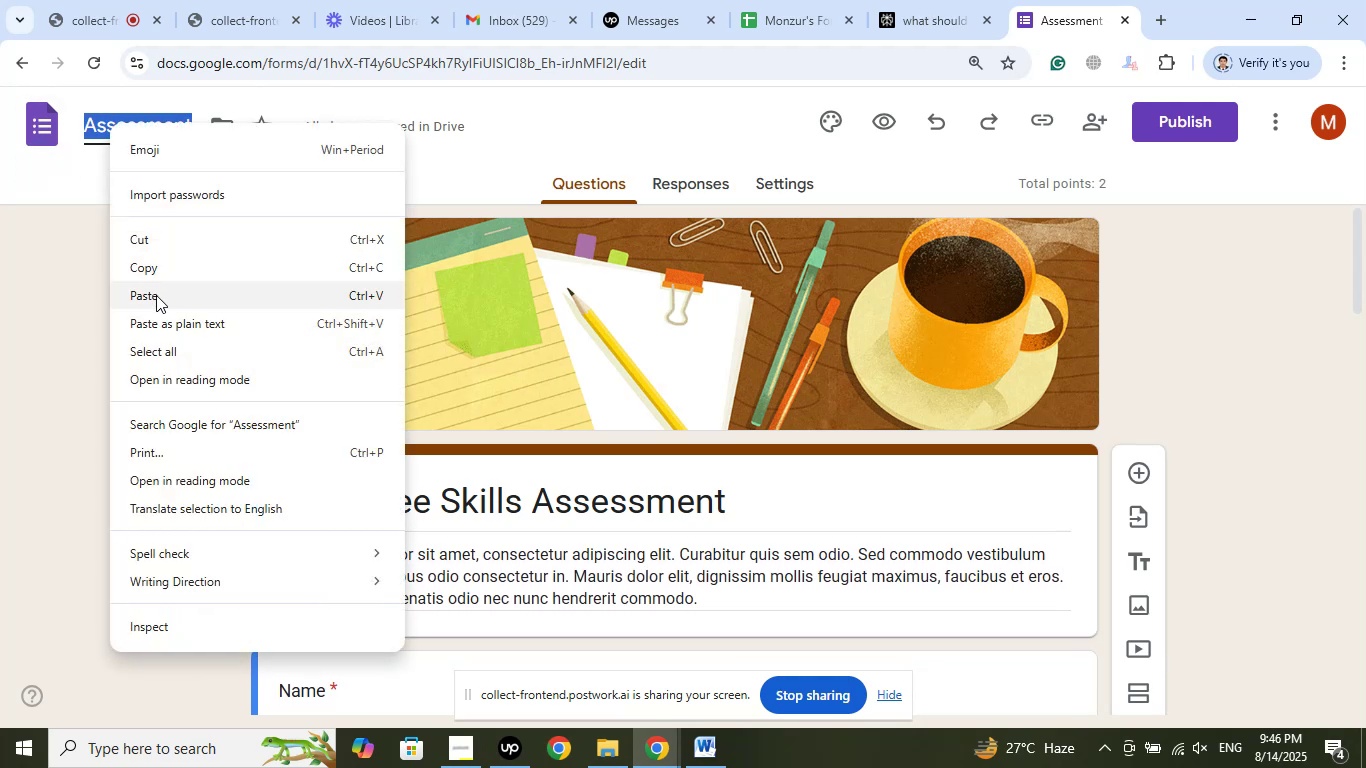 
left_click([155, 296])
 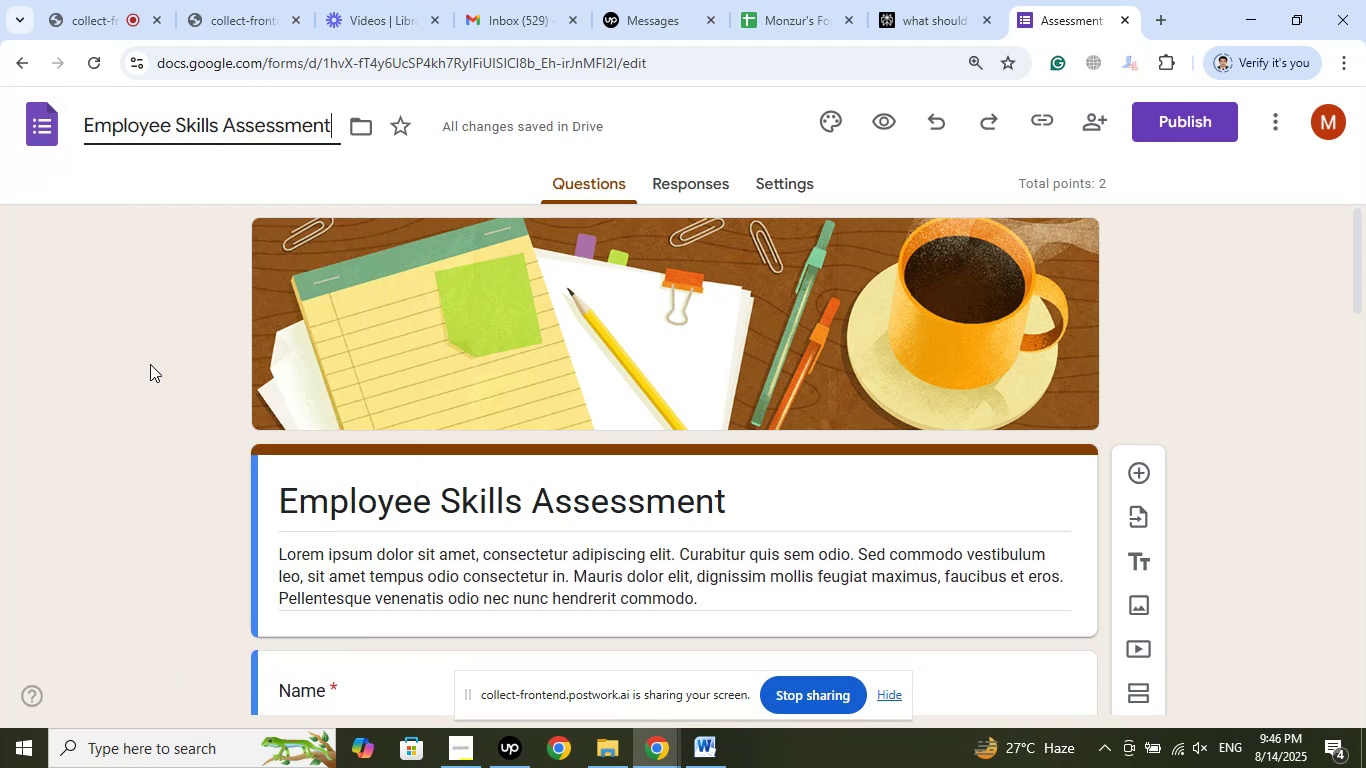 
left_click([150, 364])
 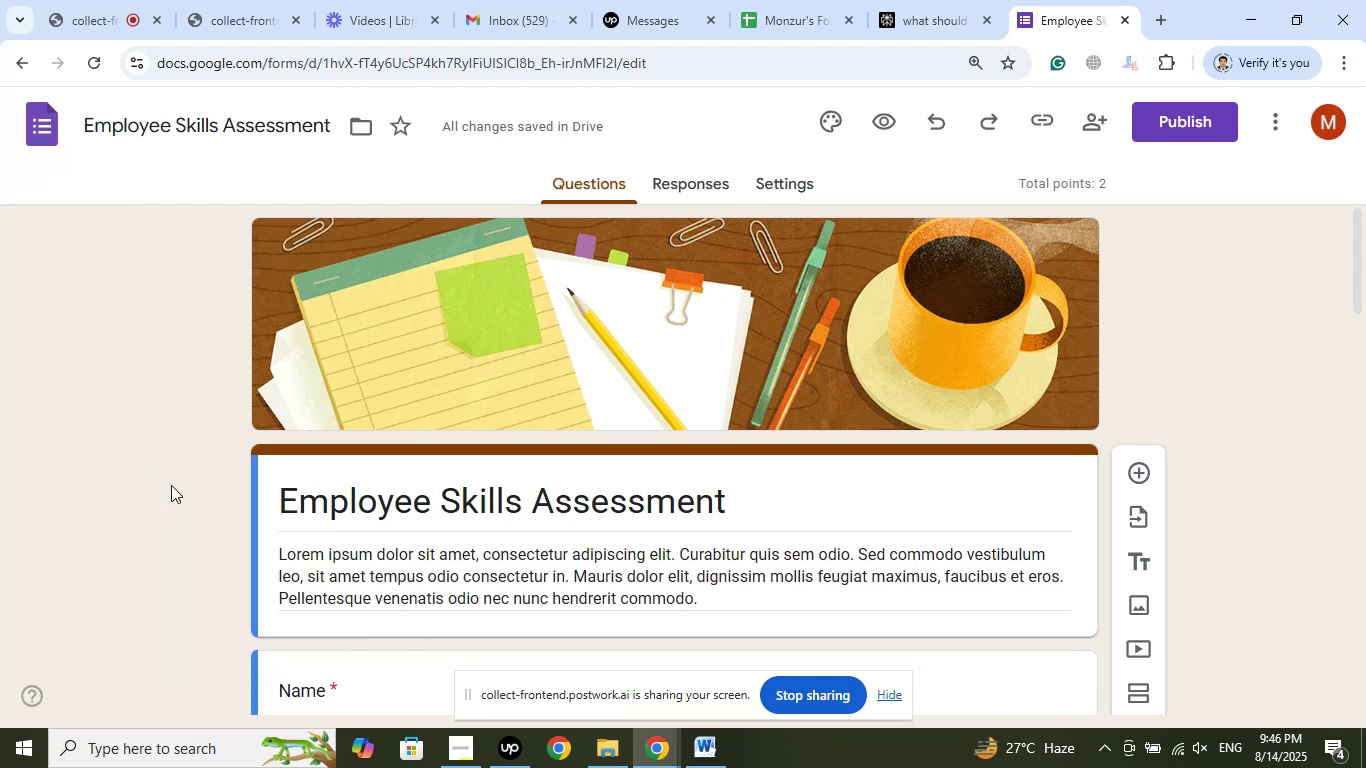 
scroll: coordinate [185, 475], scroll_direction: down, amount: 3.0
 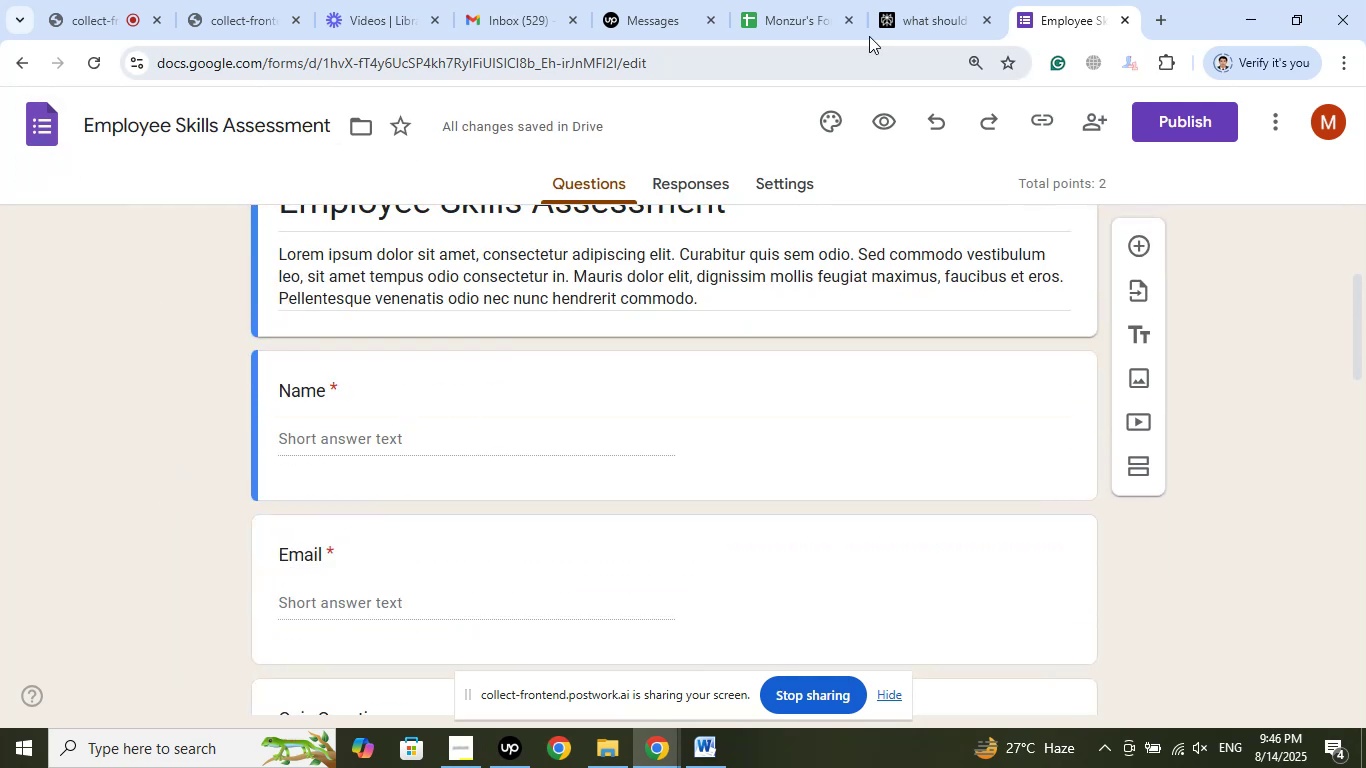 
left_click([899, 0])
 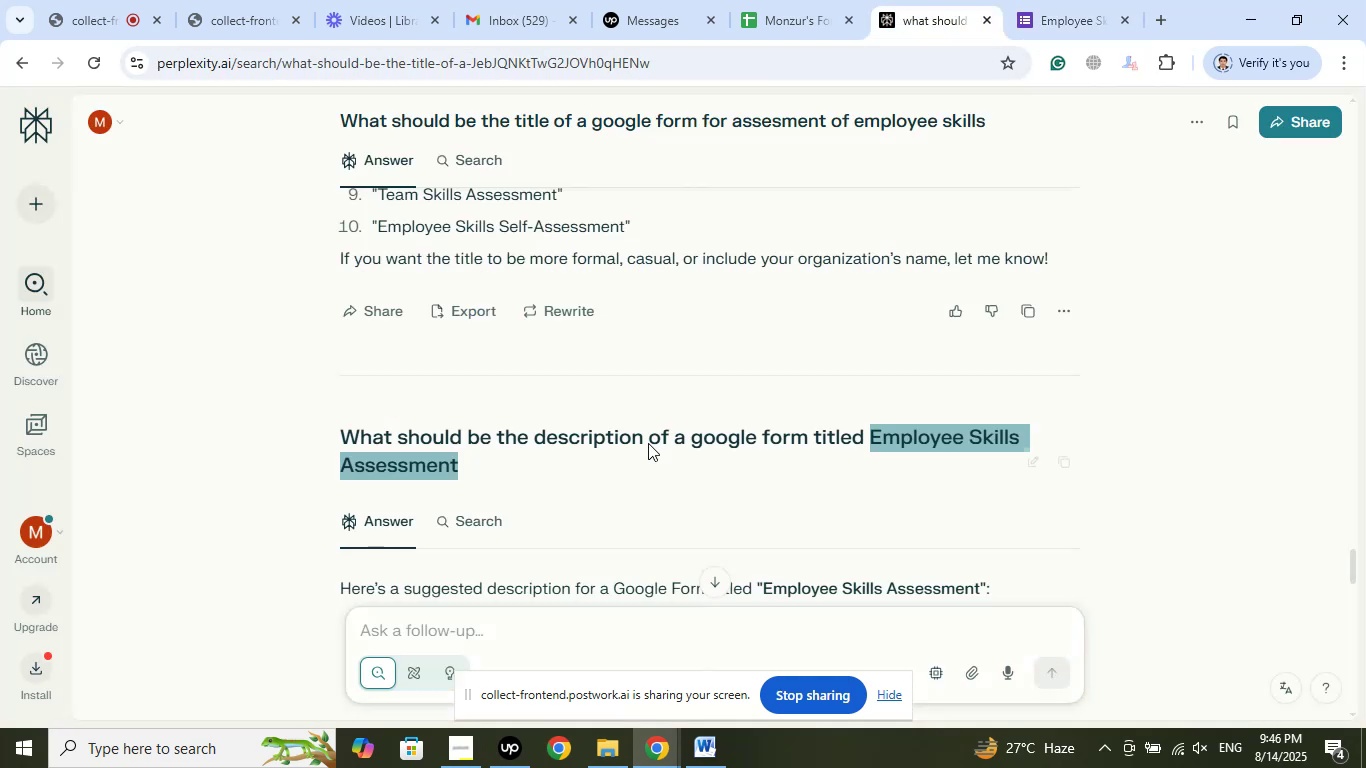 
scroll: coordinate [658, 403], scroll_direction: up, amount: 12.0
 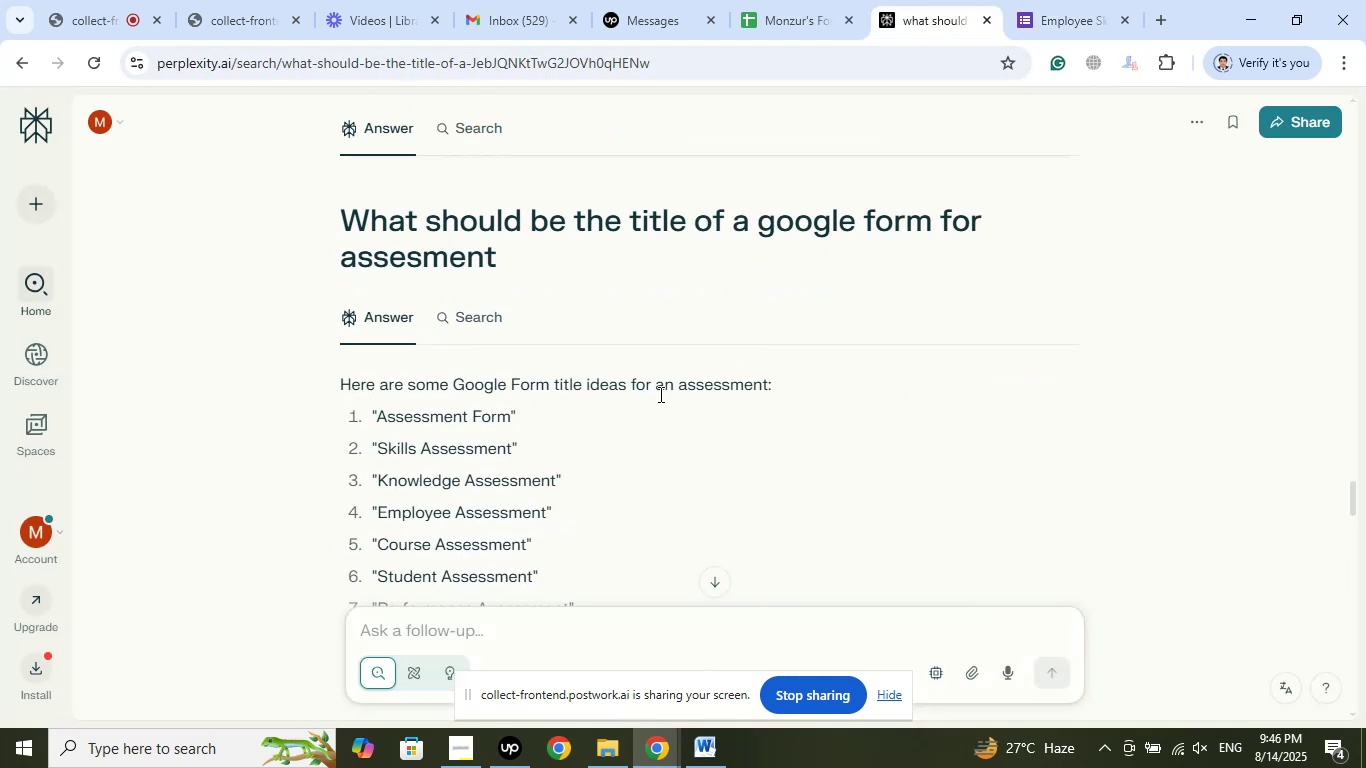 
scroll: coordinate [788, 324], scroll_direction: down, amount: 8.0
 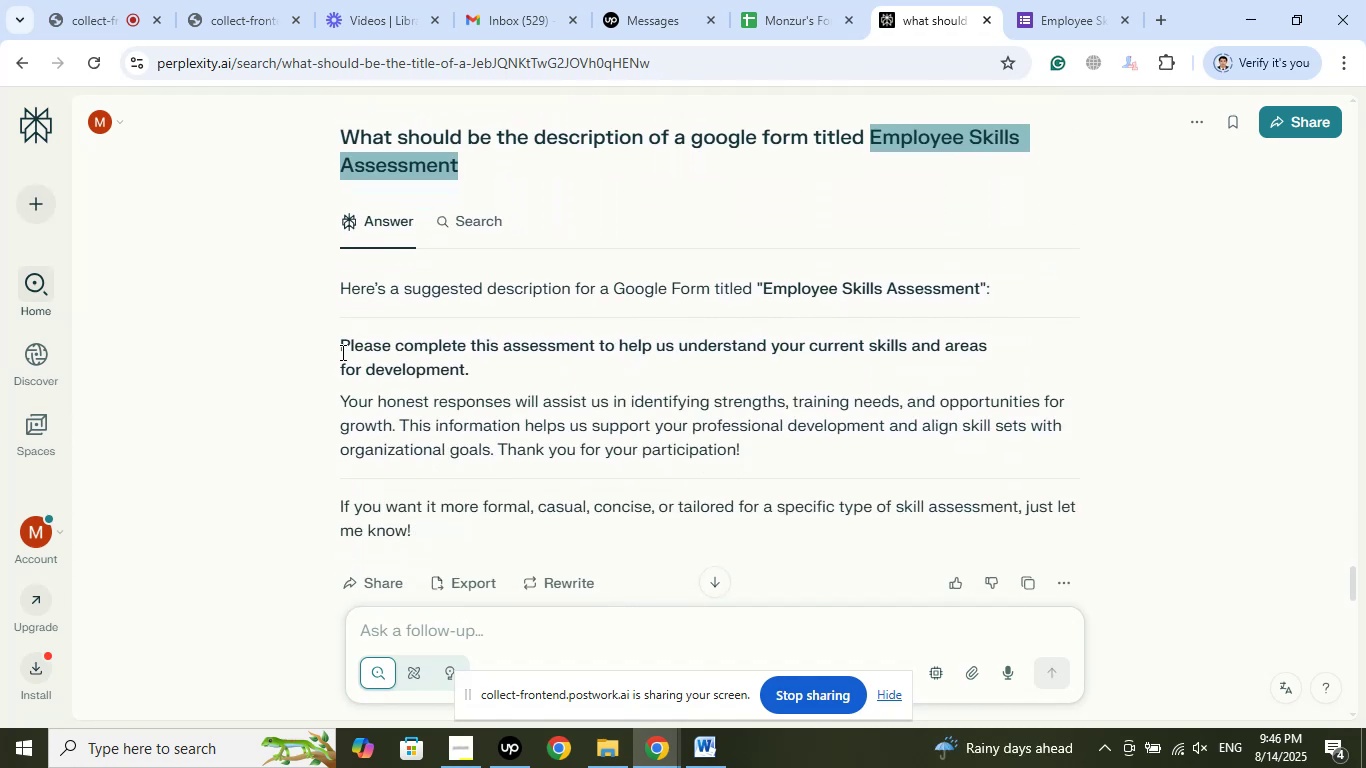 
left_click_drag(start_coordinate=[341, 350], to_coordinate=[746, 450])
 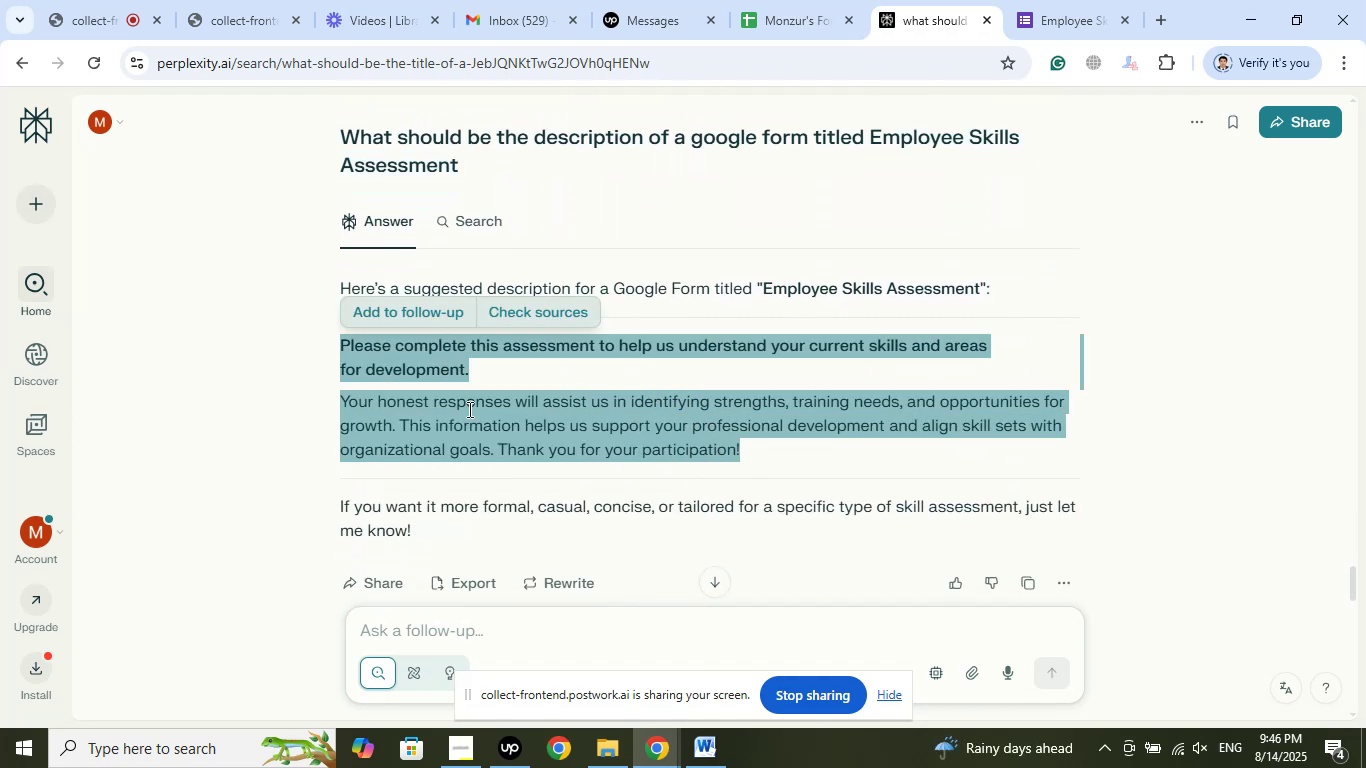 
right_click([479, 406])
 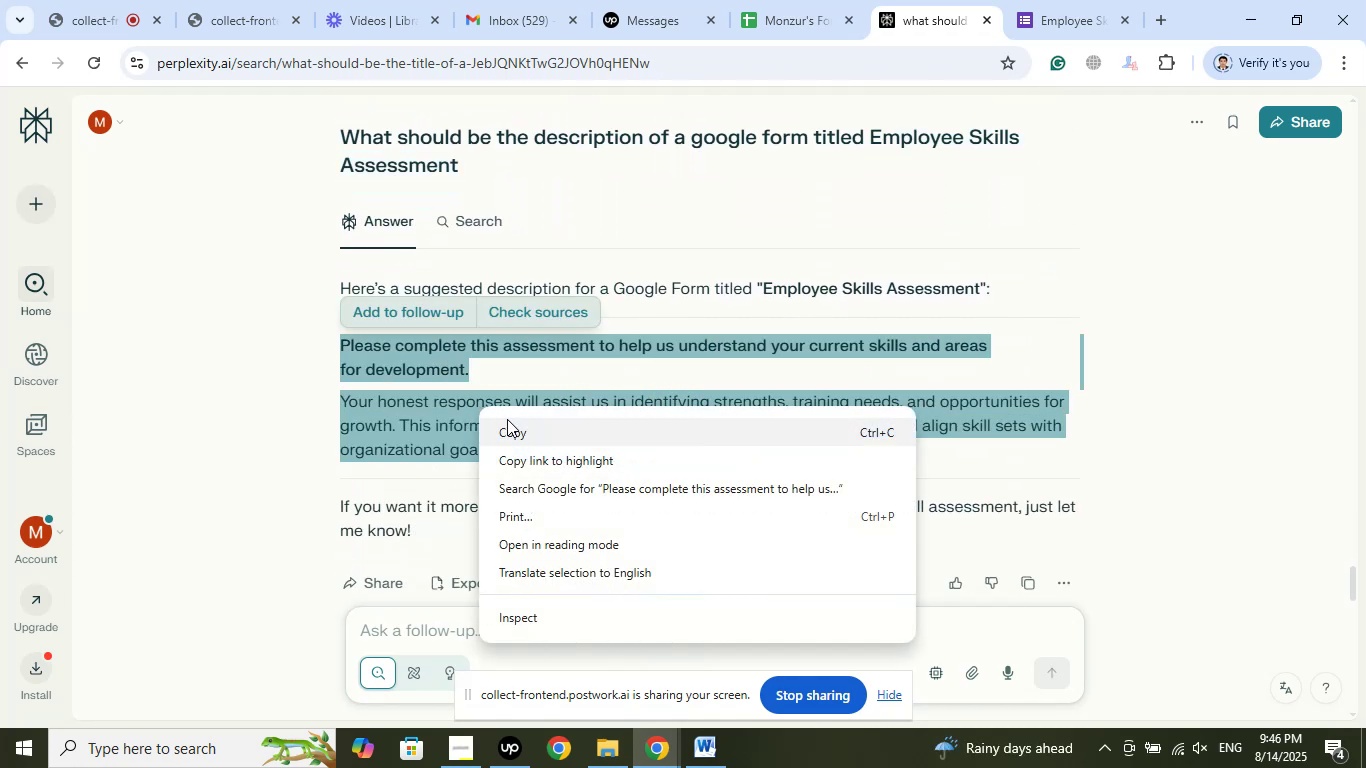 
left_click([507, 419])
 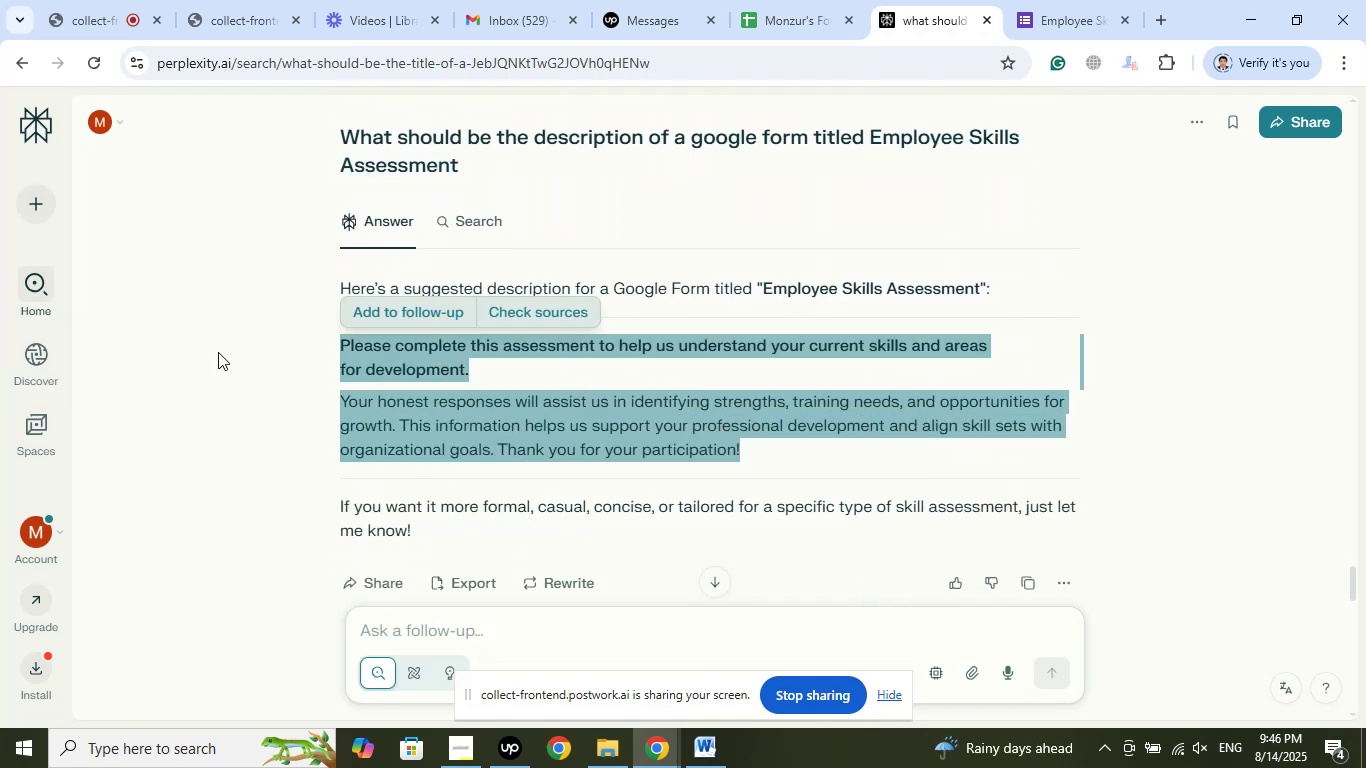 
left_click([218, 352])
 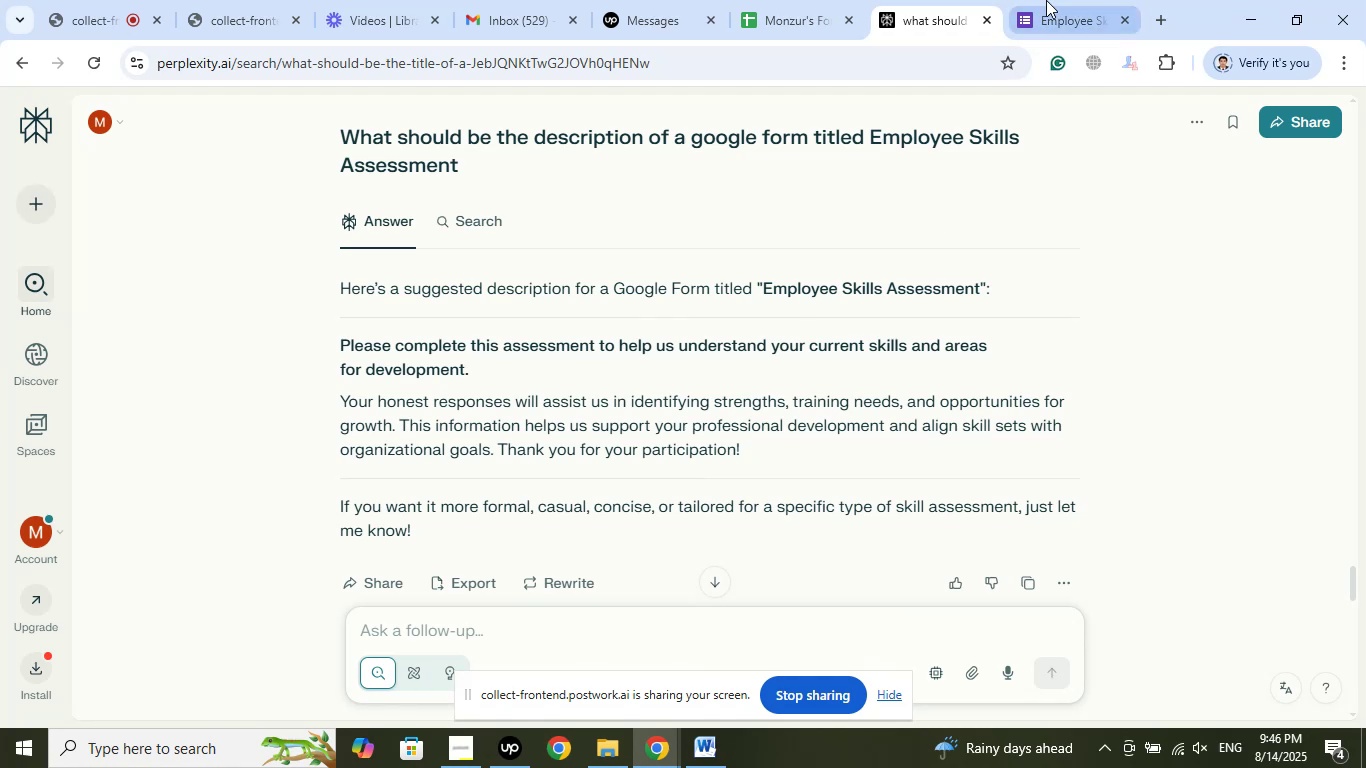 
left_click([1046, 0])
 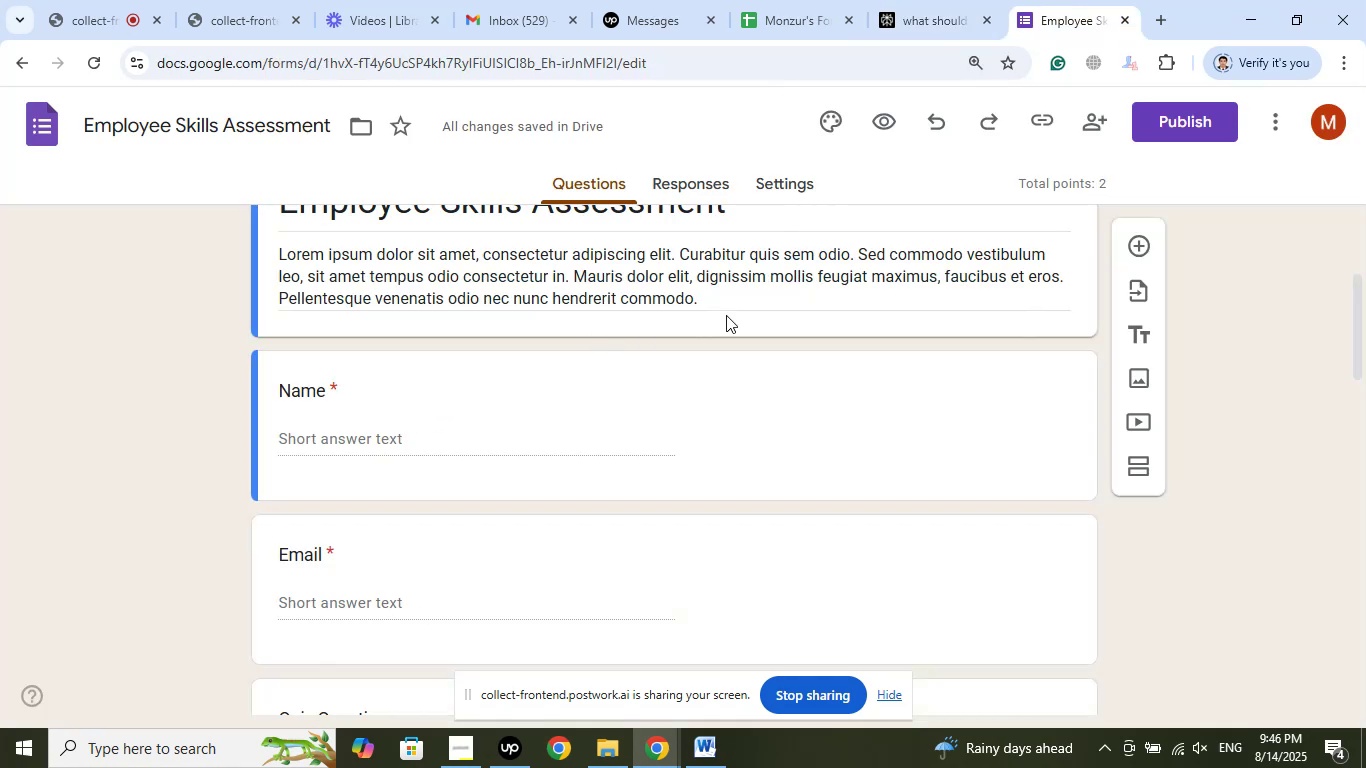 
left_click_drag(start_coordinate=[748, 290], to_coordinate=[372, 270])
 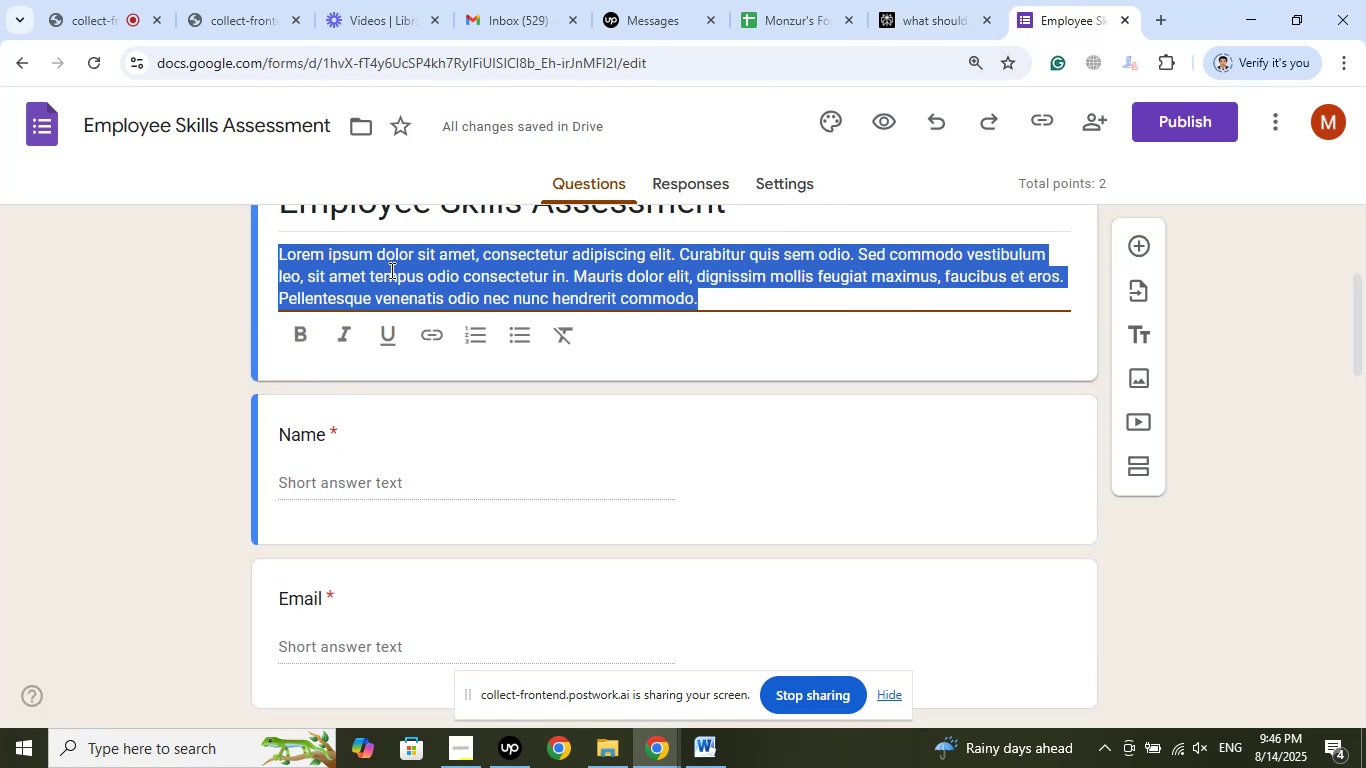 
right_click([390, 270])
 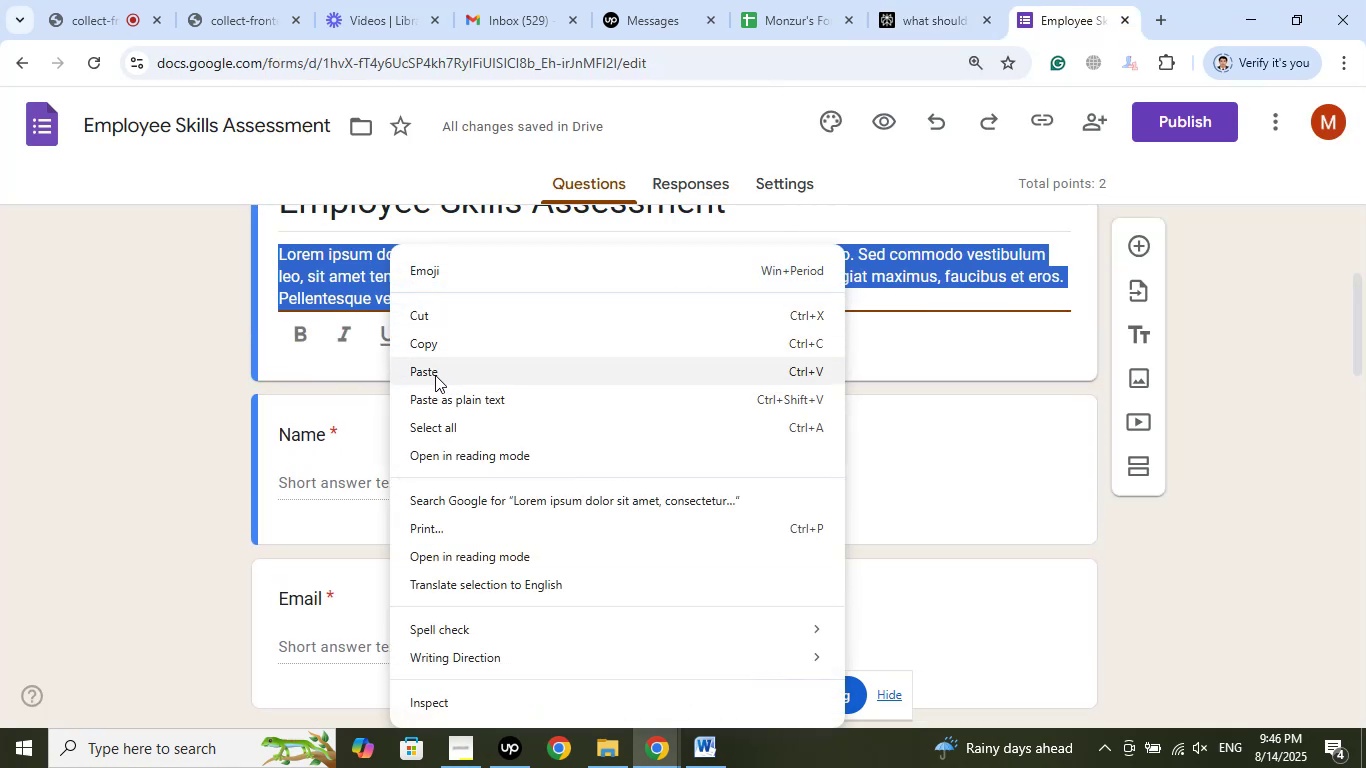 
left_click([434, 374])
 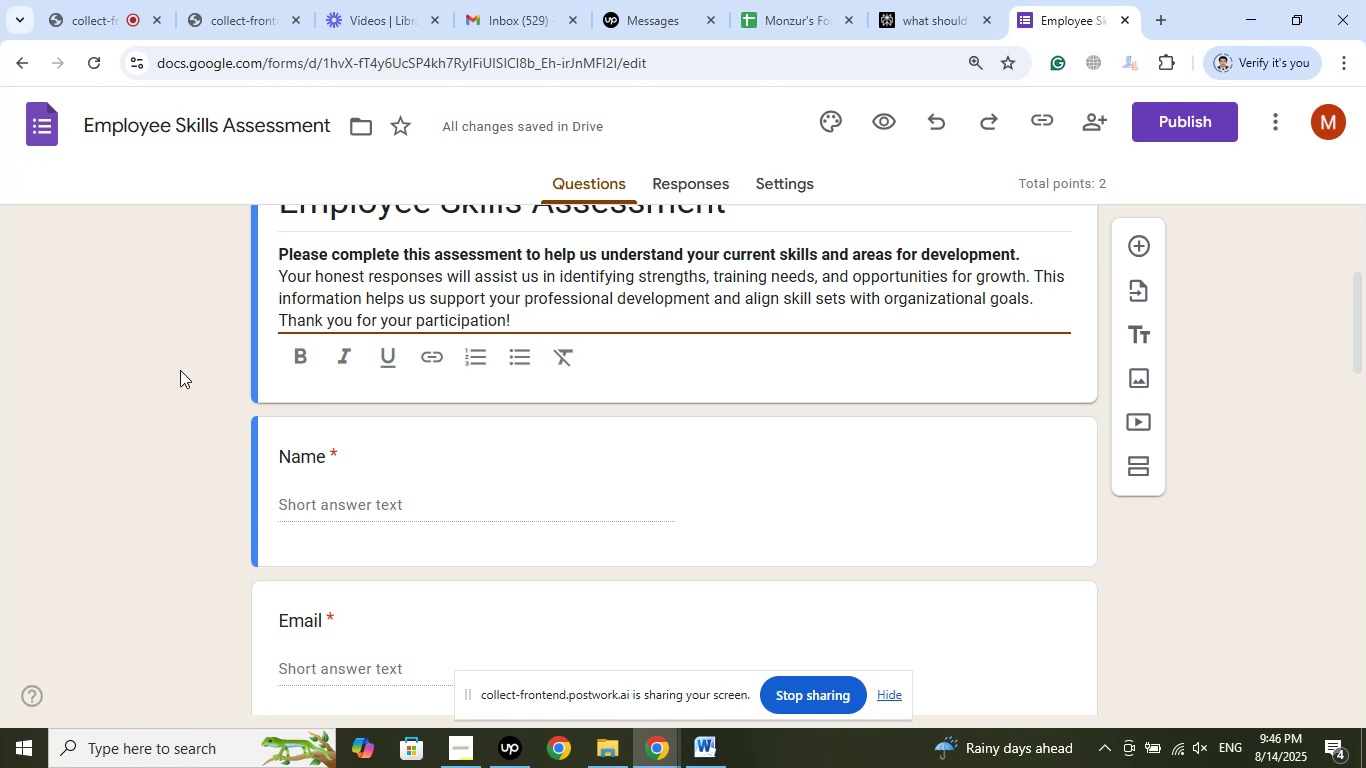 
wait(24.98)
 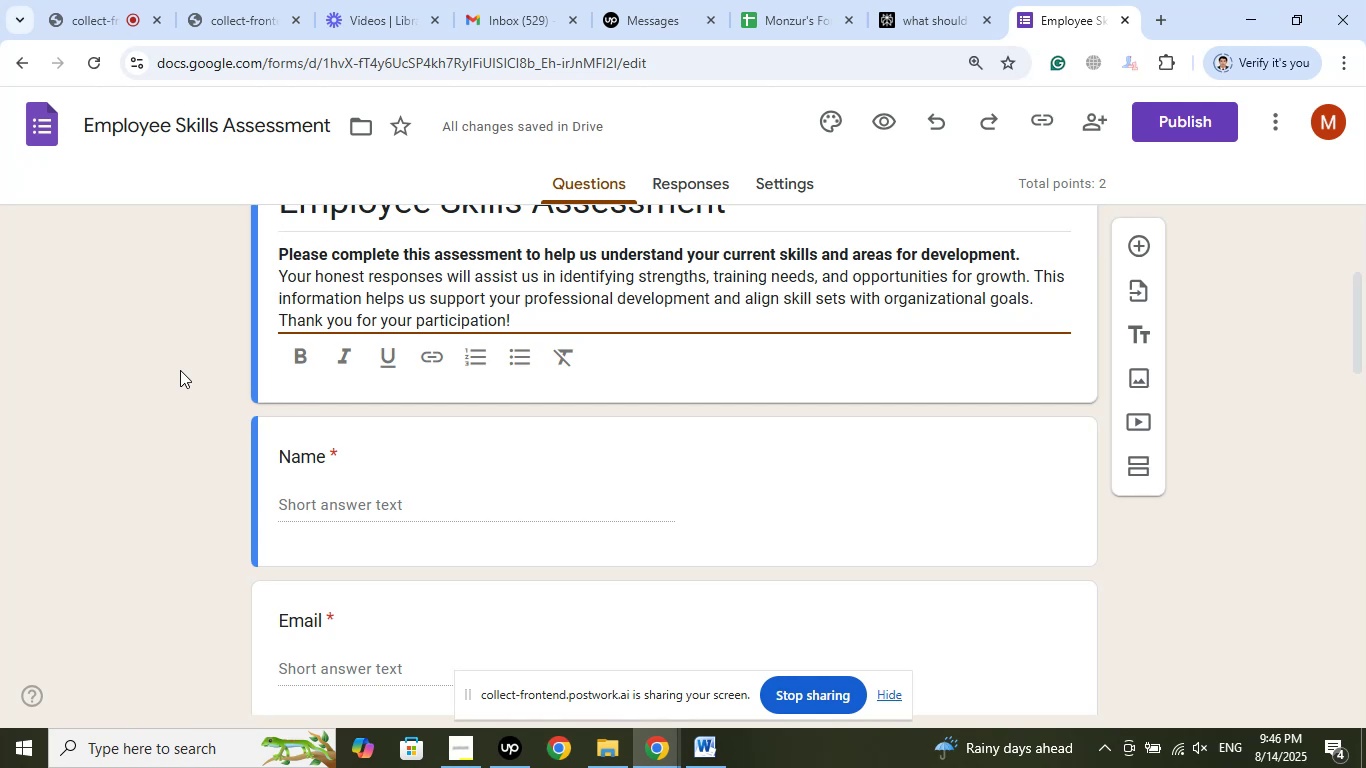 
left_click([920, 0])
 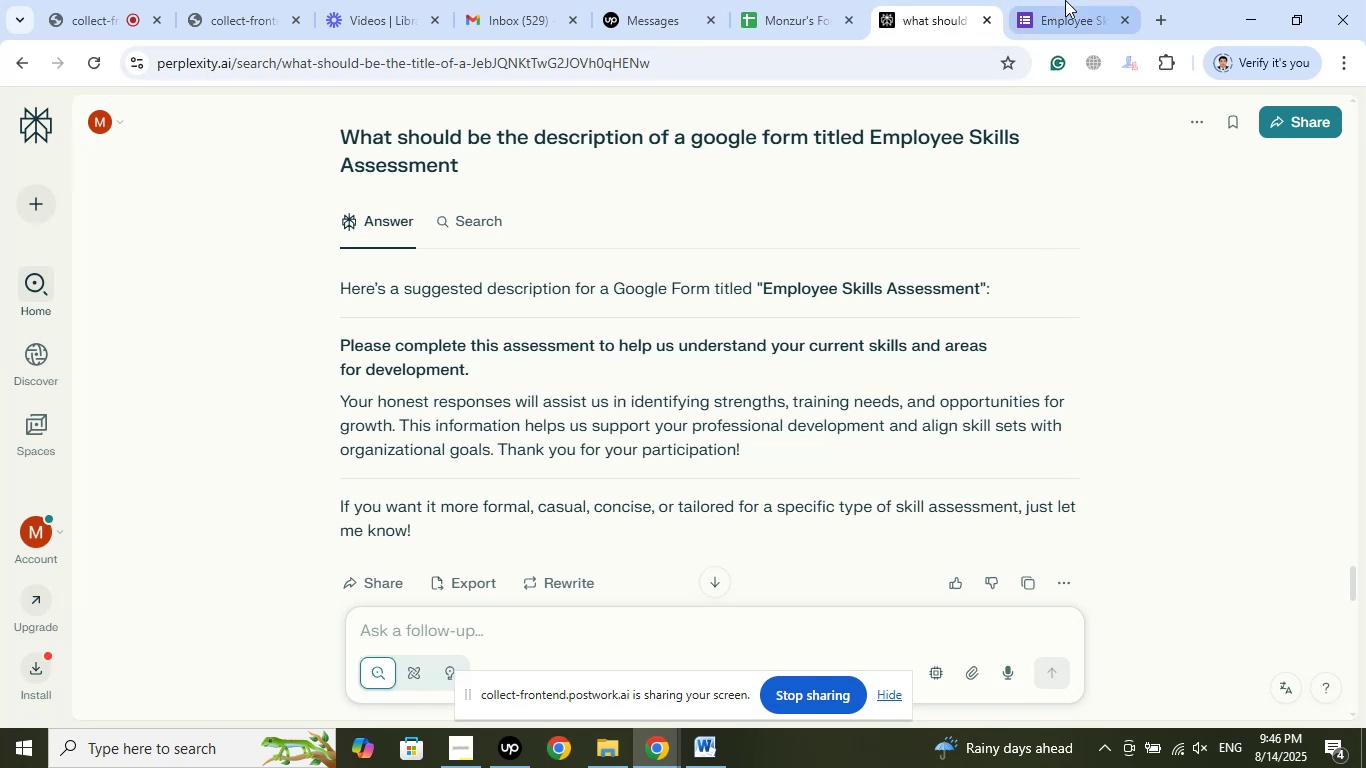 
left_click([1078, 0])
 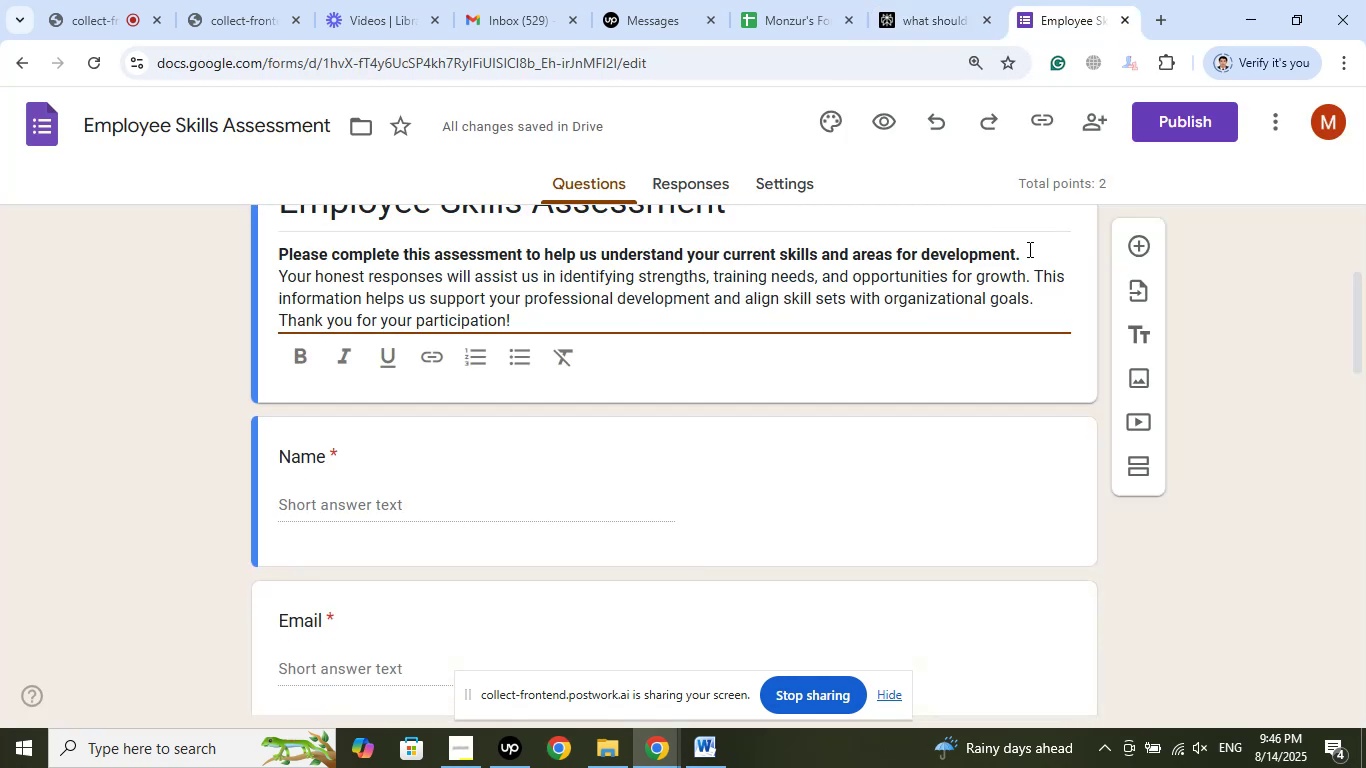 
left_click([1028, 249])
 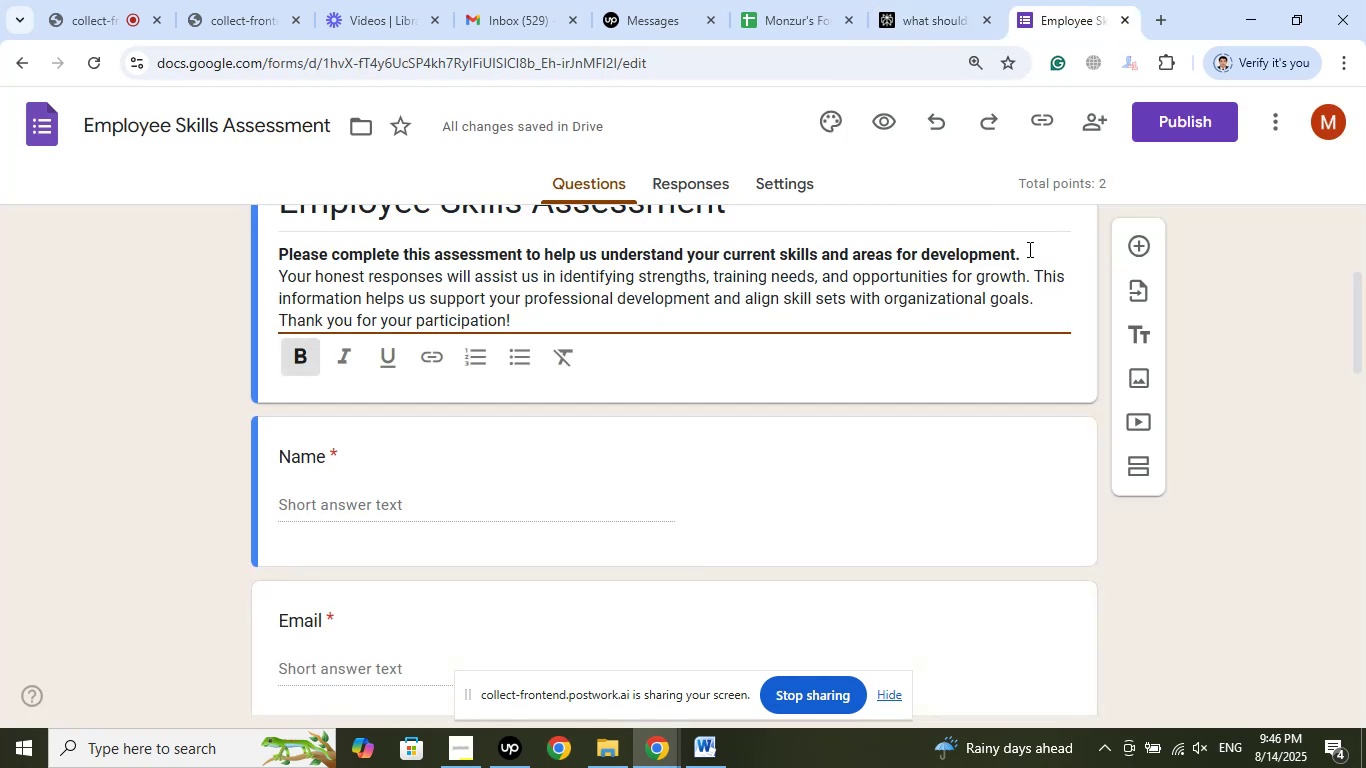 
key(Shift+Enter)
 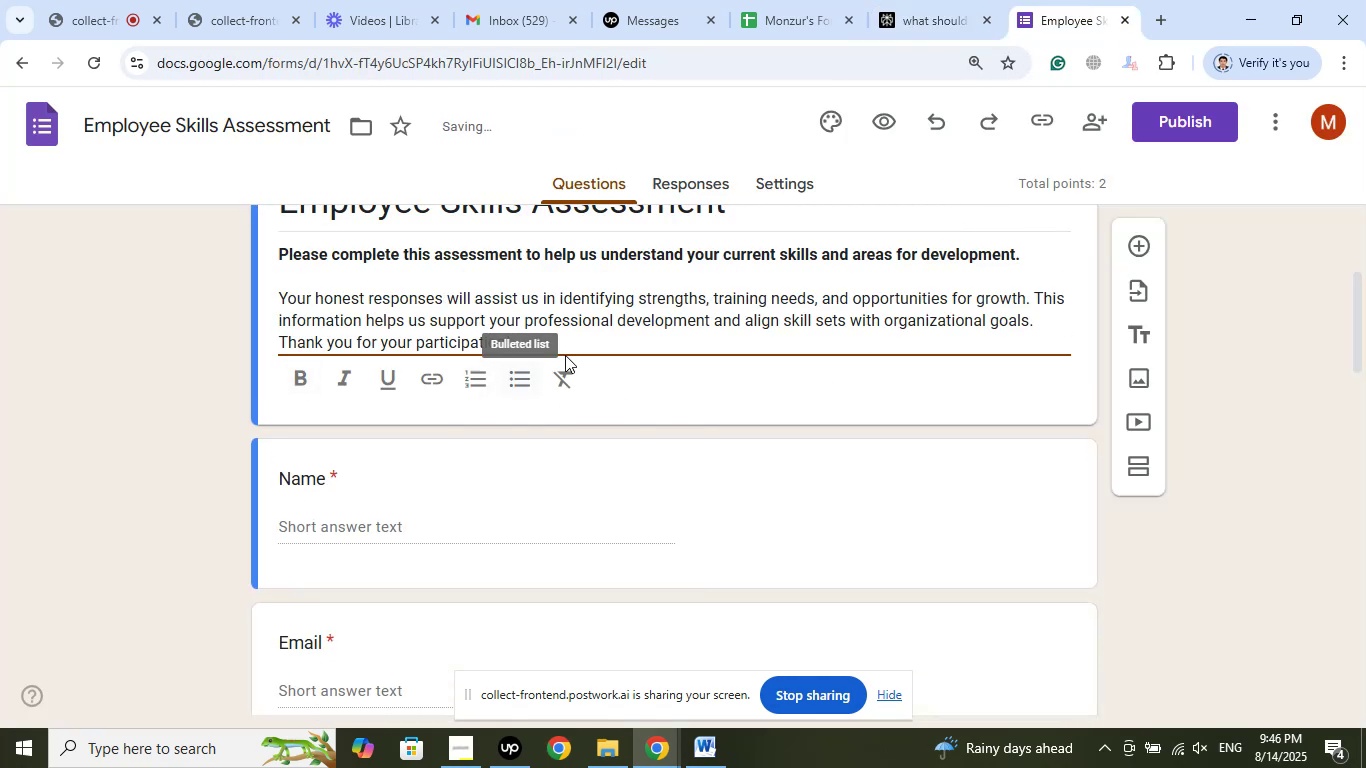 
left_click([600, 346])
 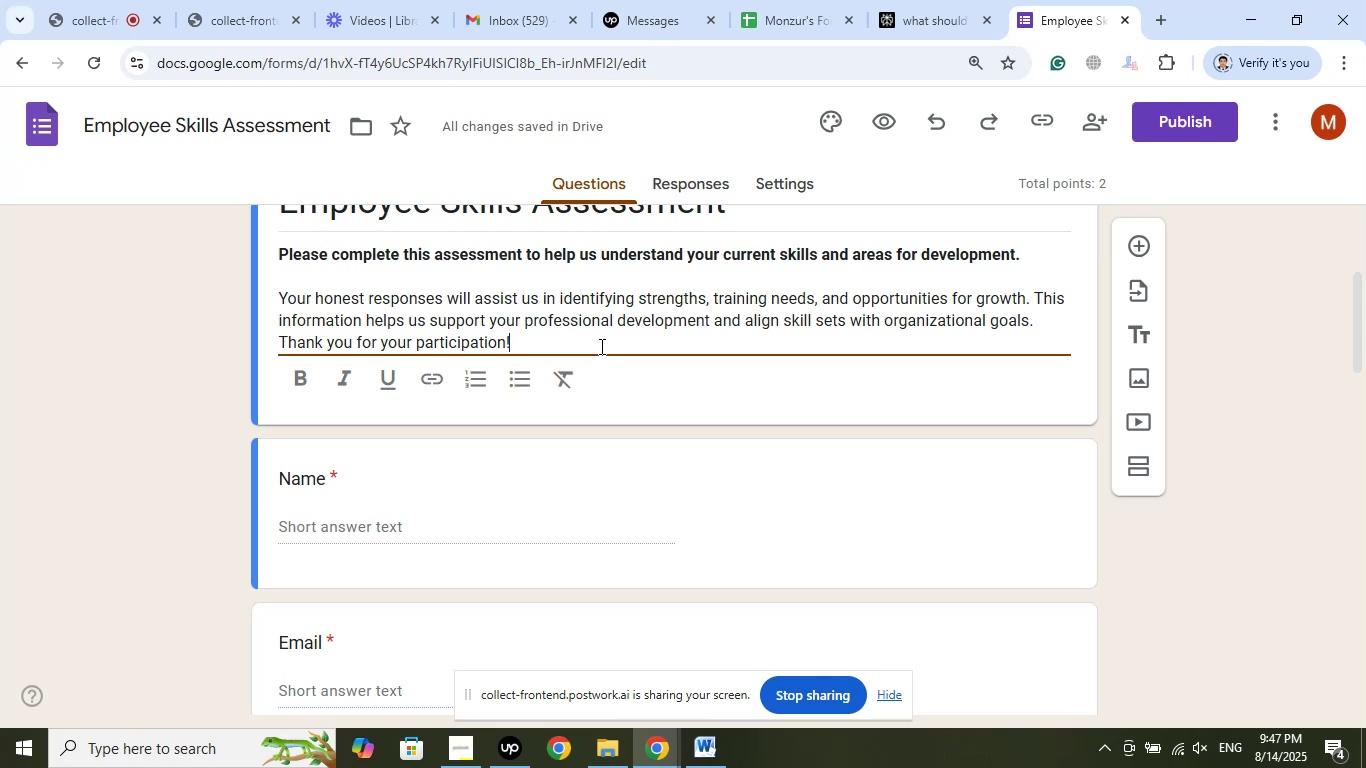 
wait(18.97)
 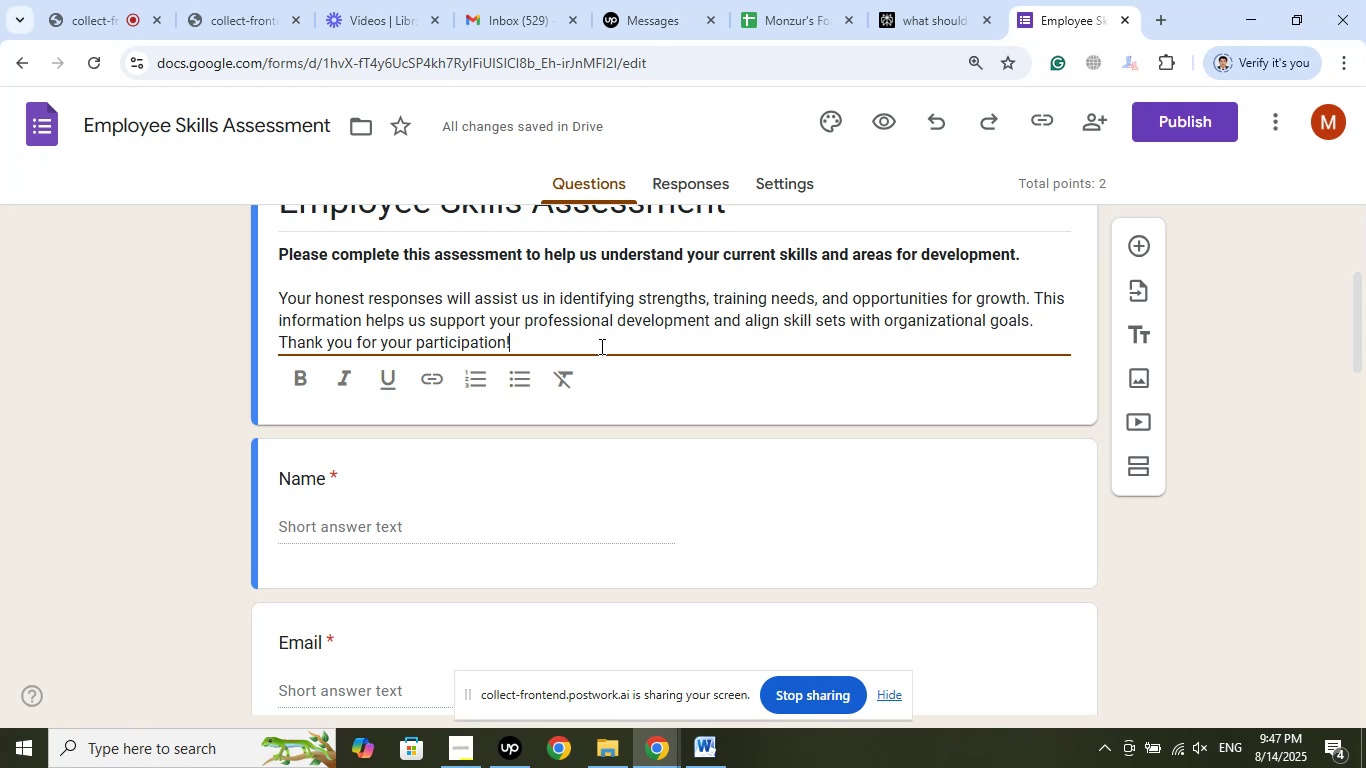 
scroll: coordinate [610, 444], scroll_direction: down, amount: 4.0
 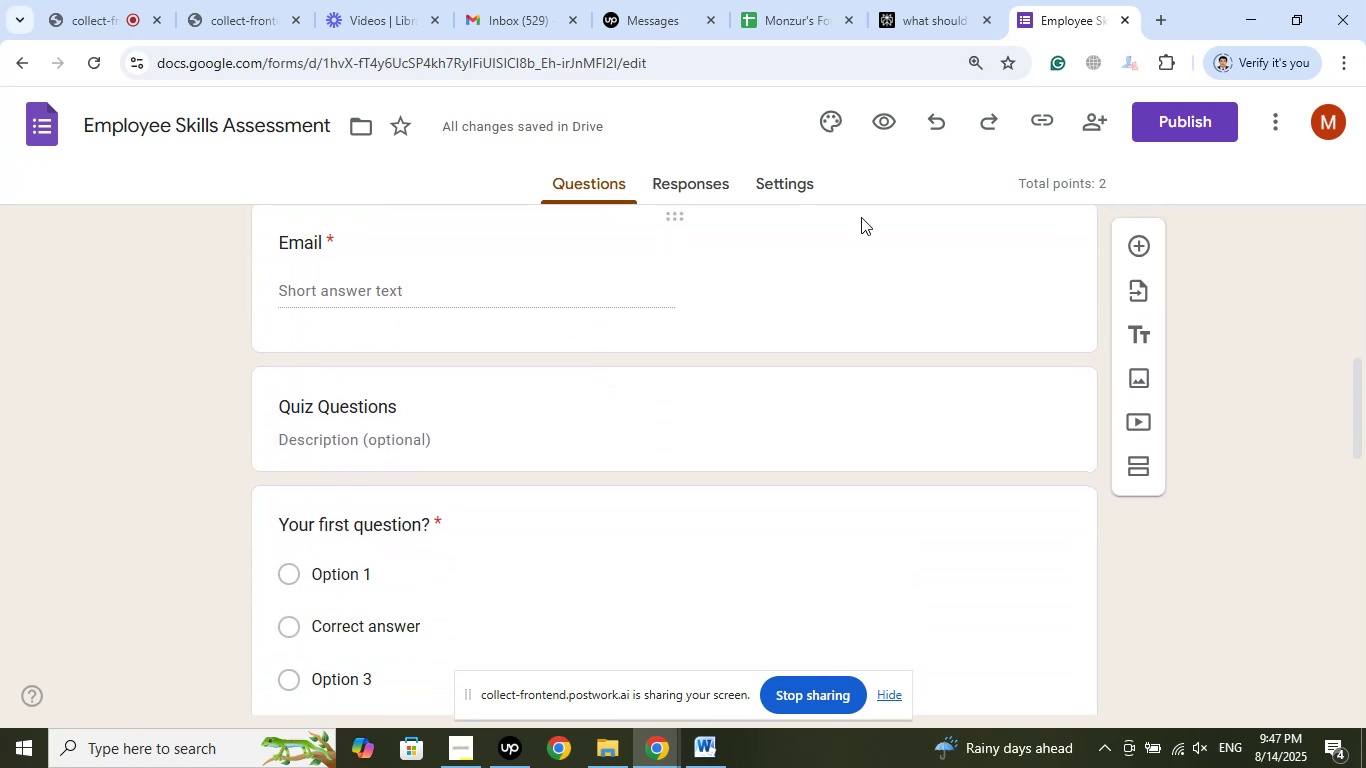 
left_click([905, 2])
 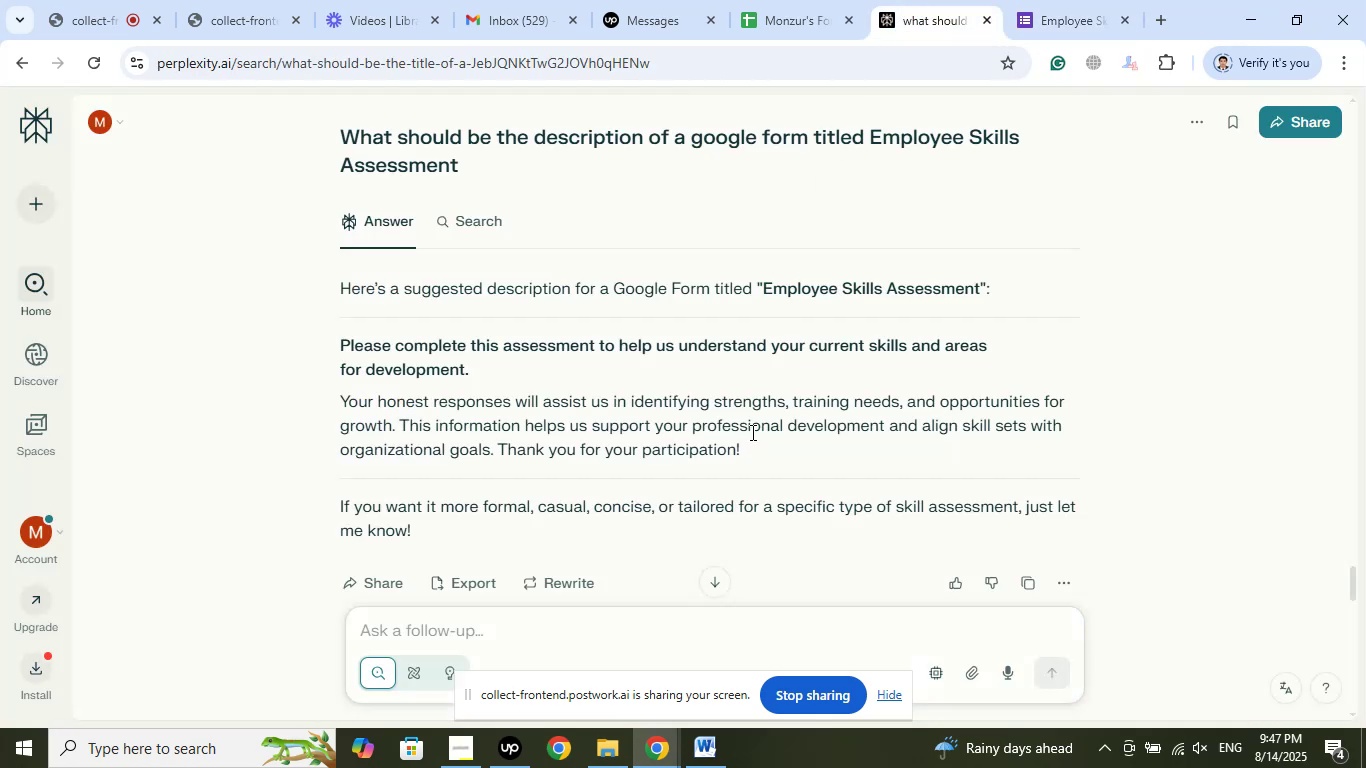 
scroll: coordinate [752, 425], scroll_direction: down, amount: 5.0
 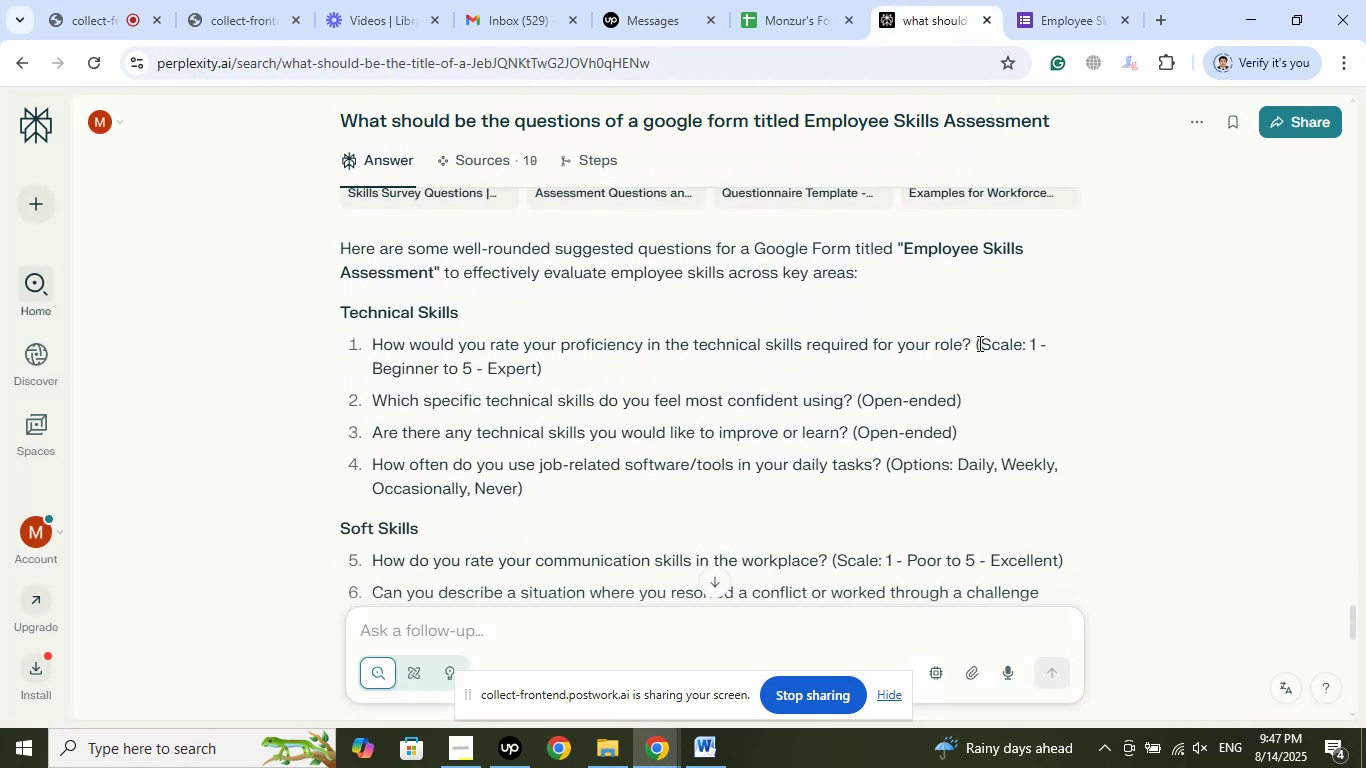 
left_click_drag(start_coordinate=[971, 342], to_coordinate=[393, 353])
 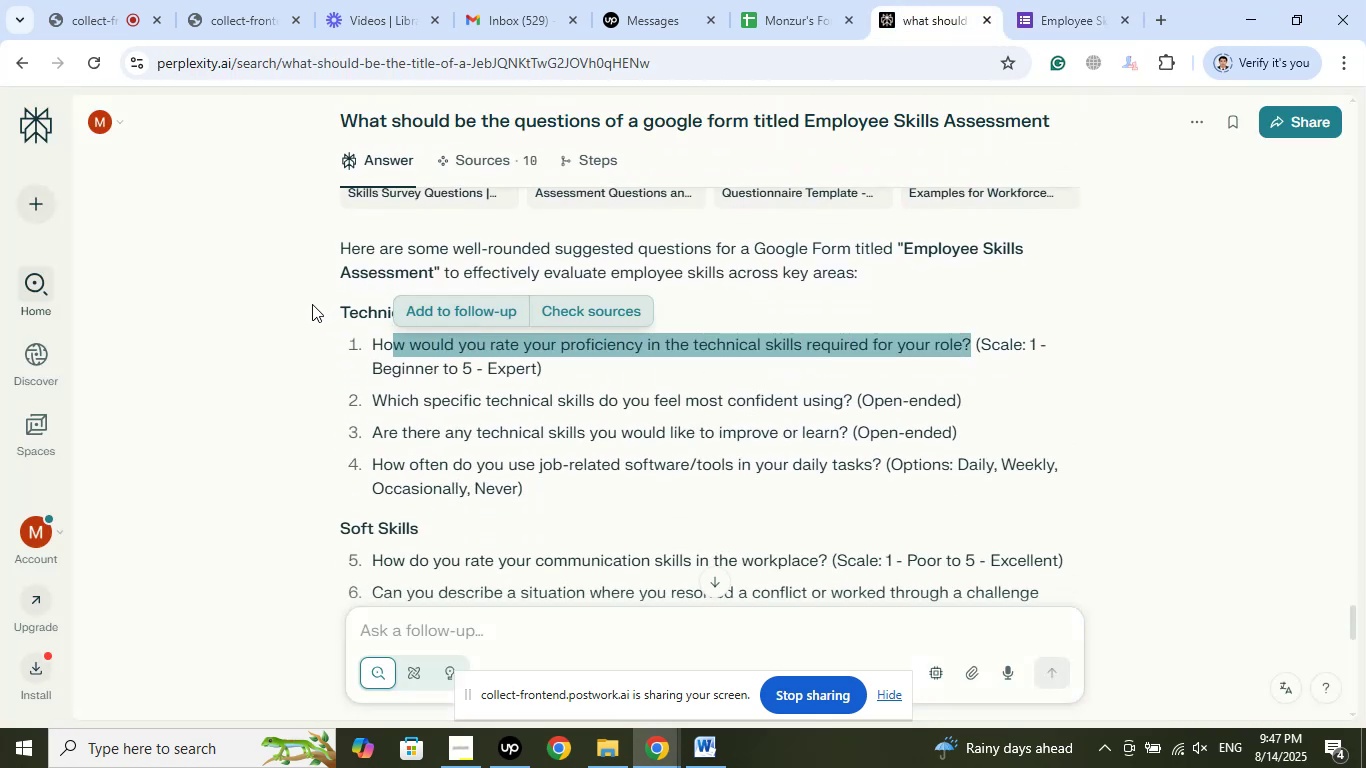 
left_click([310, 304])
 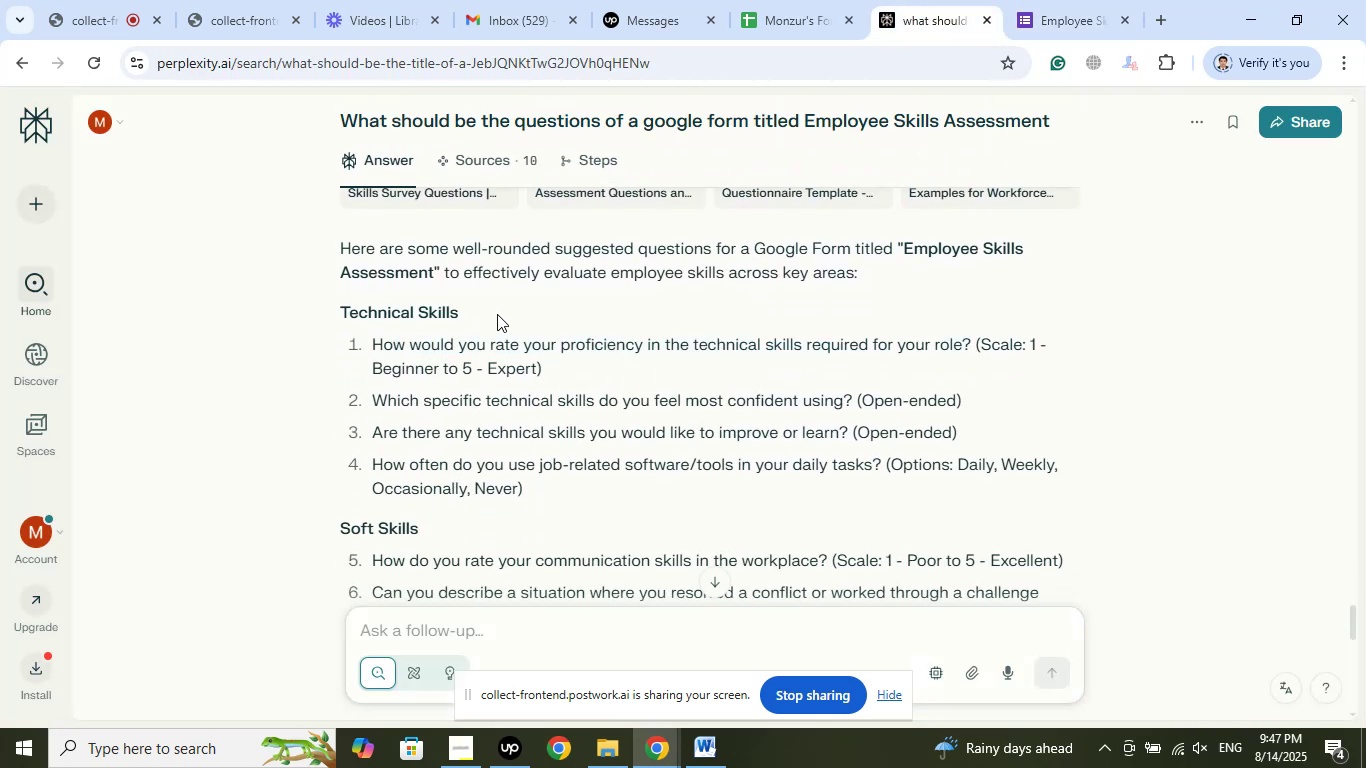 
left_click_drag(start_coordinate=[497, 312], to_coordinate=[329, 311])
 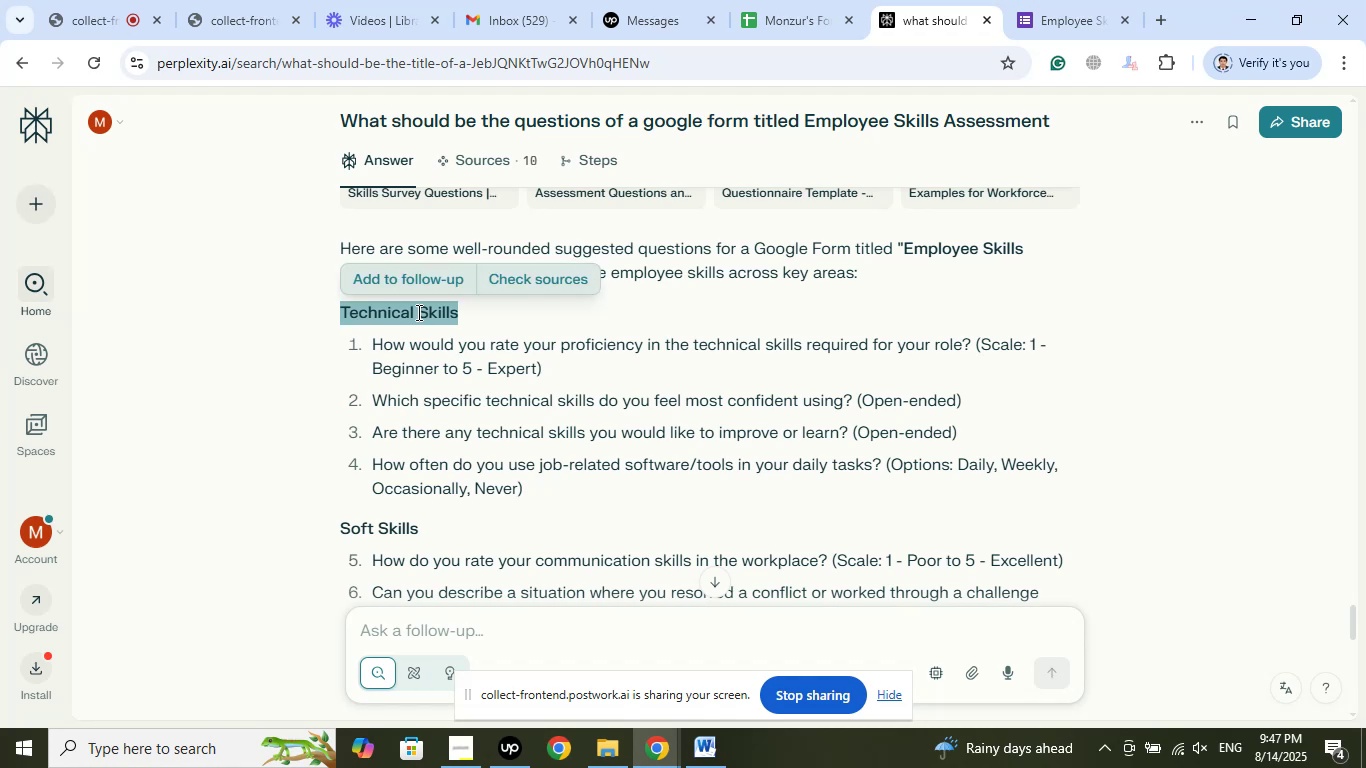 
right_click([417, 312])
 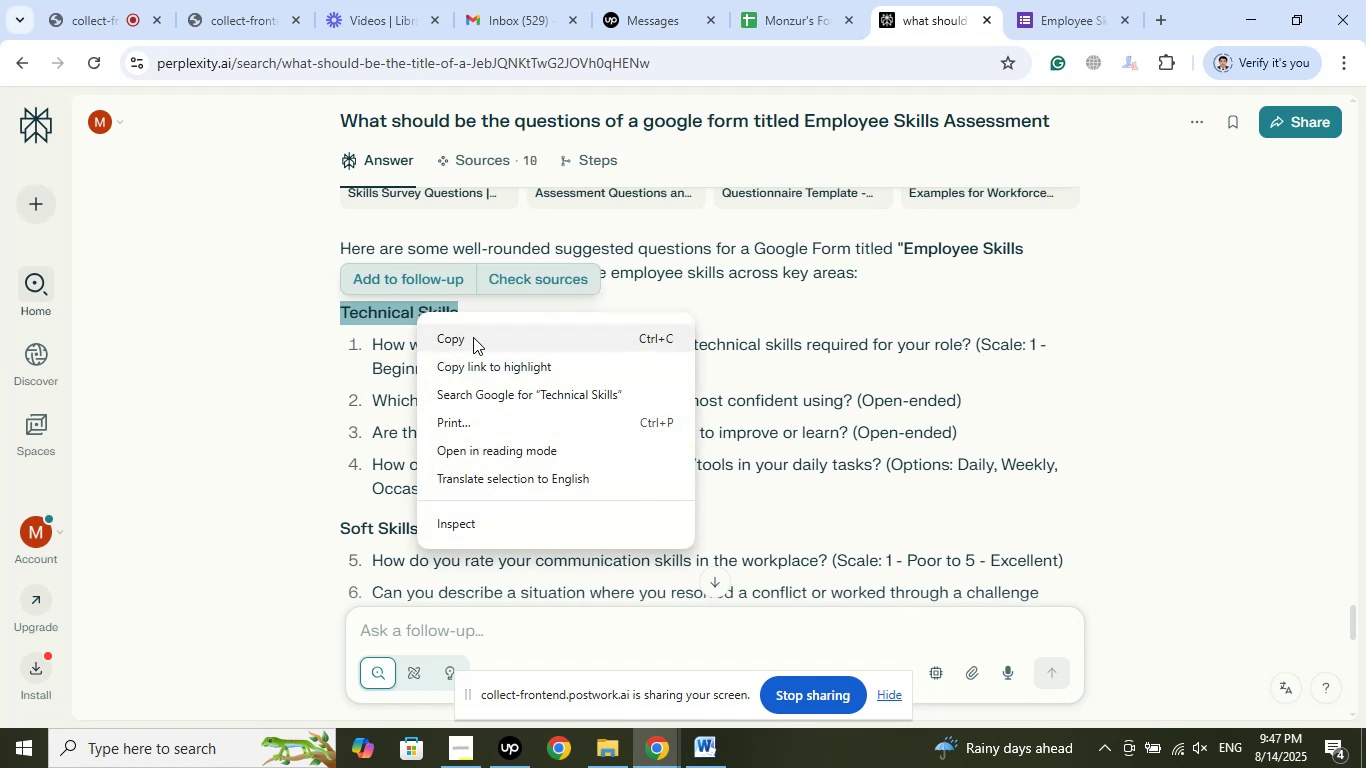 
left_click([473, 337])
 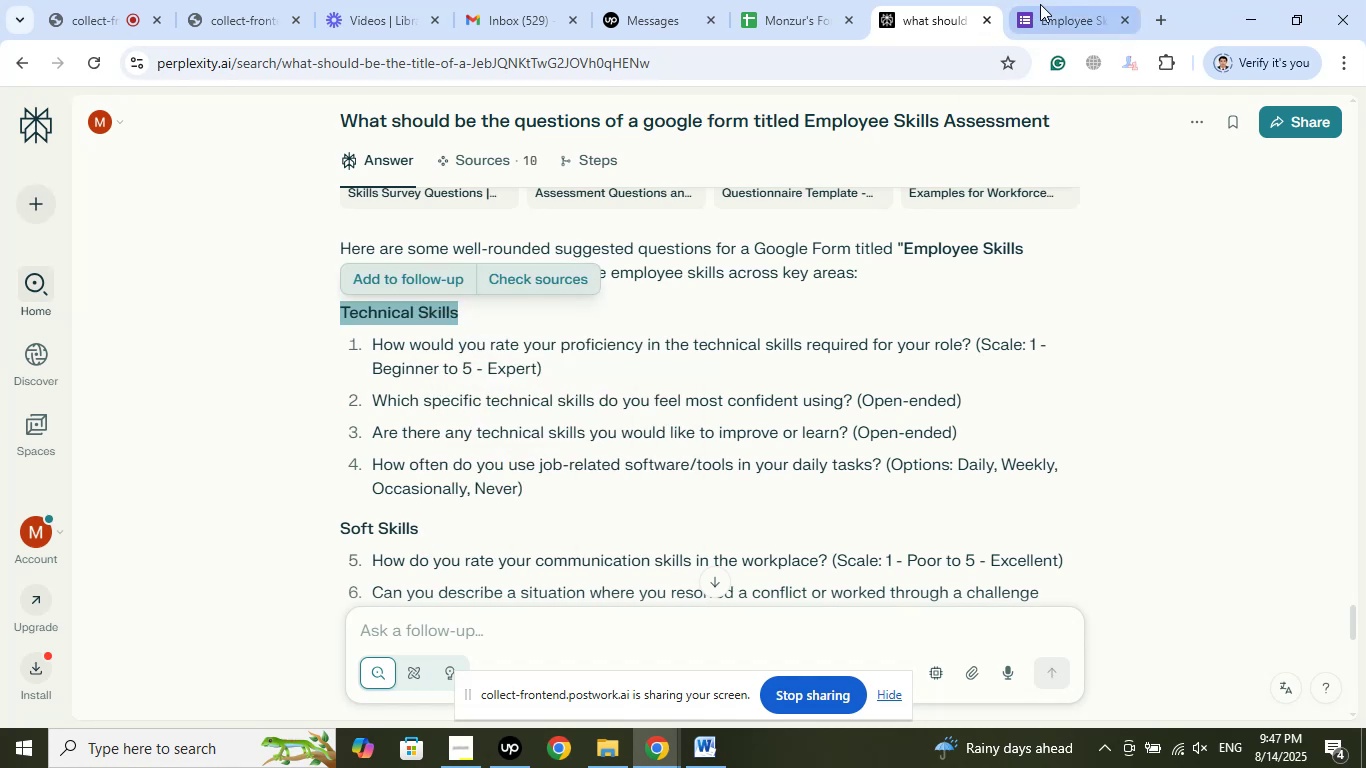 
left_click([1040, 4])
 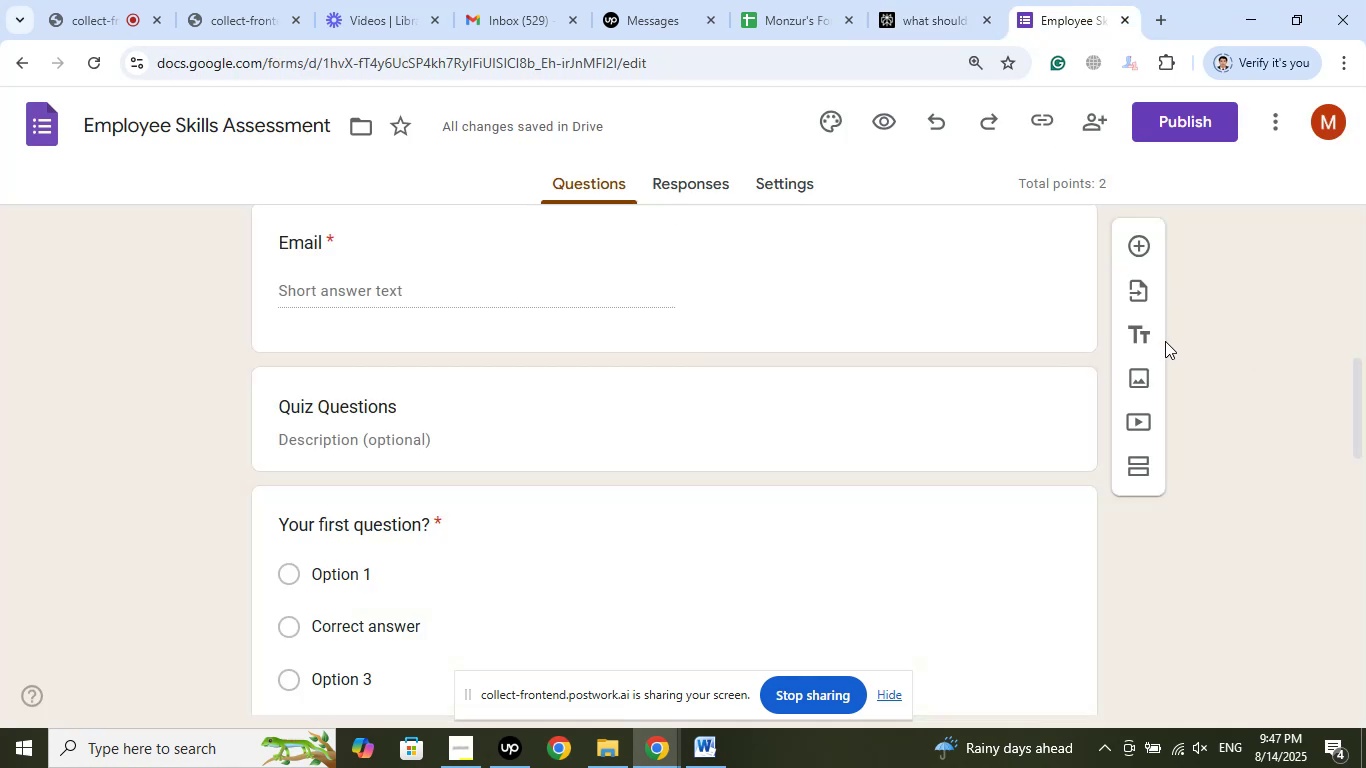 
scroll: coordinate [854, 416], scroll_direction: up, amount: 3.0
 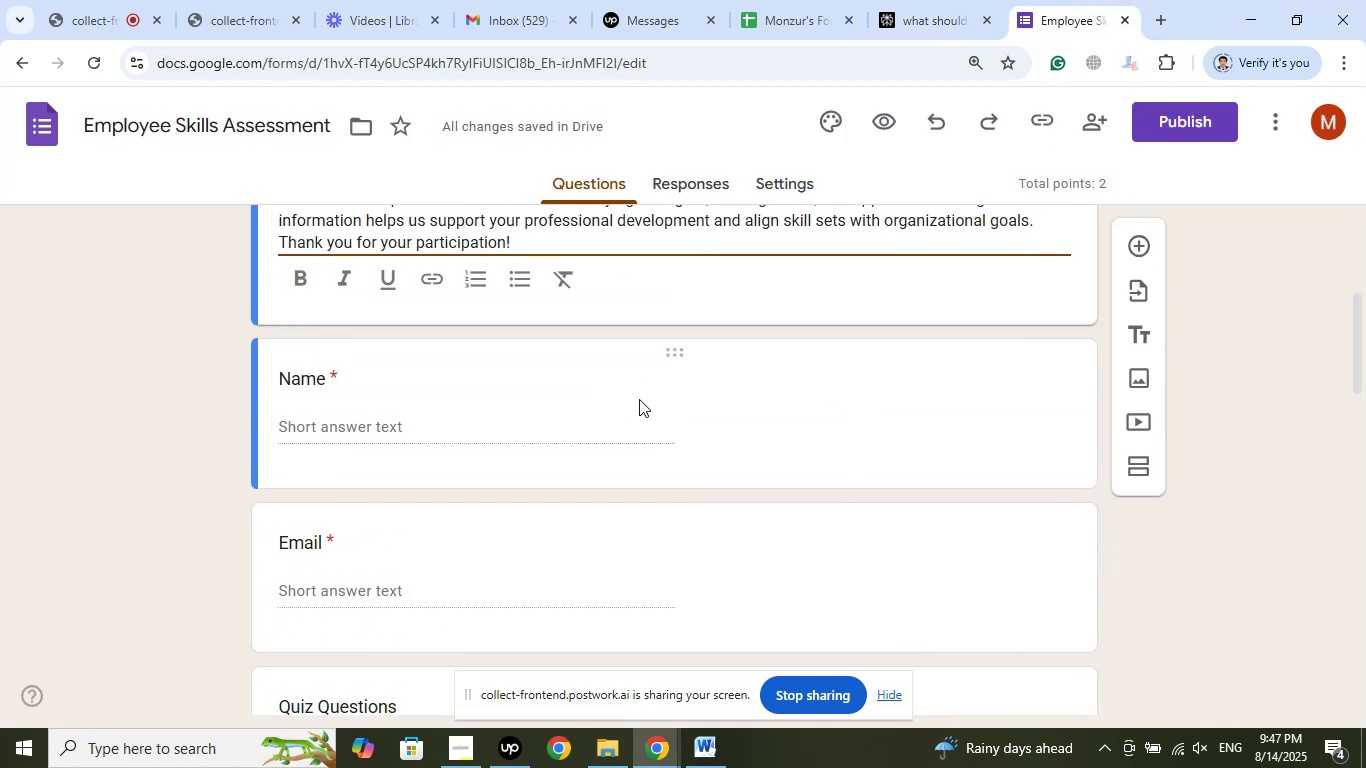 
left_click([939, 0])
 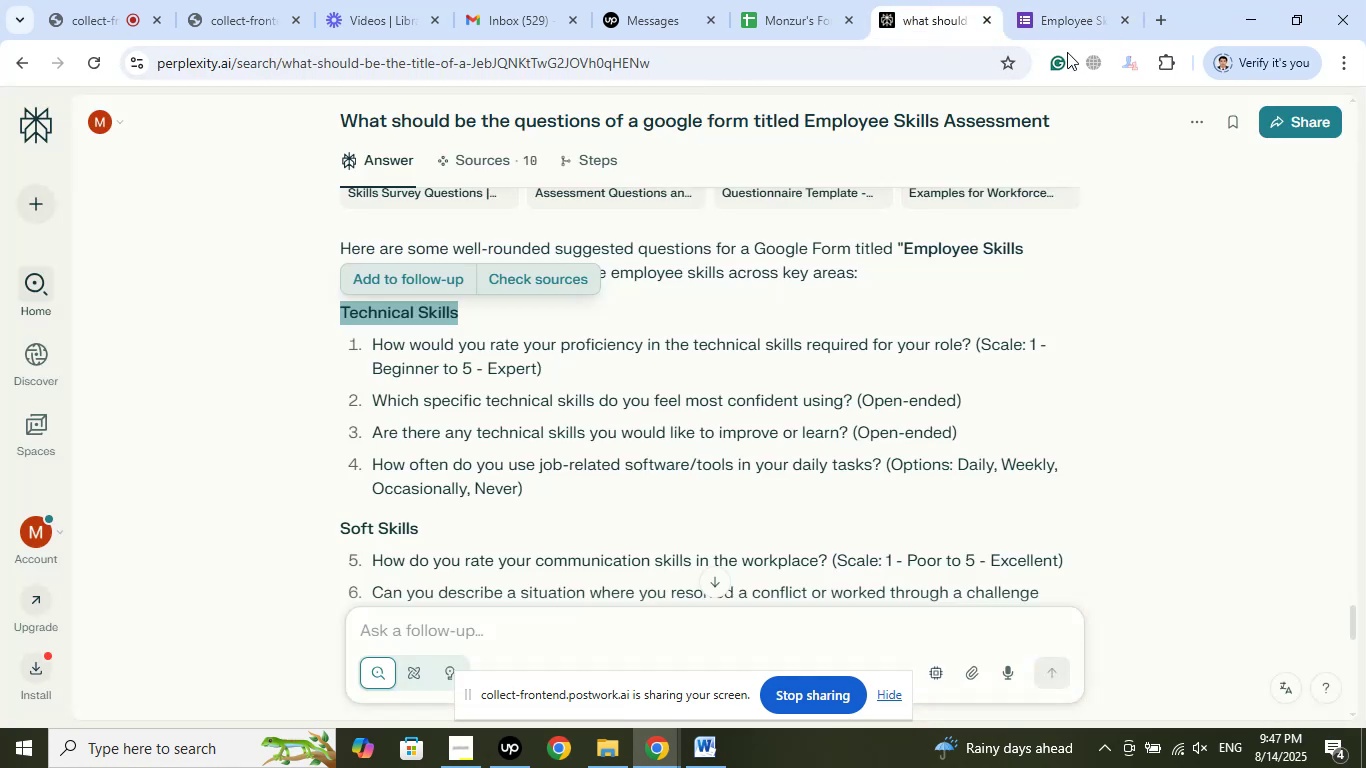 
left_click([1068, 0])
 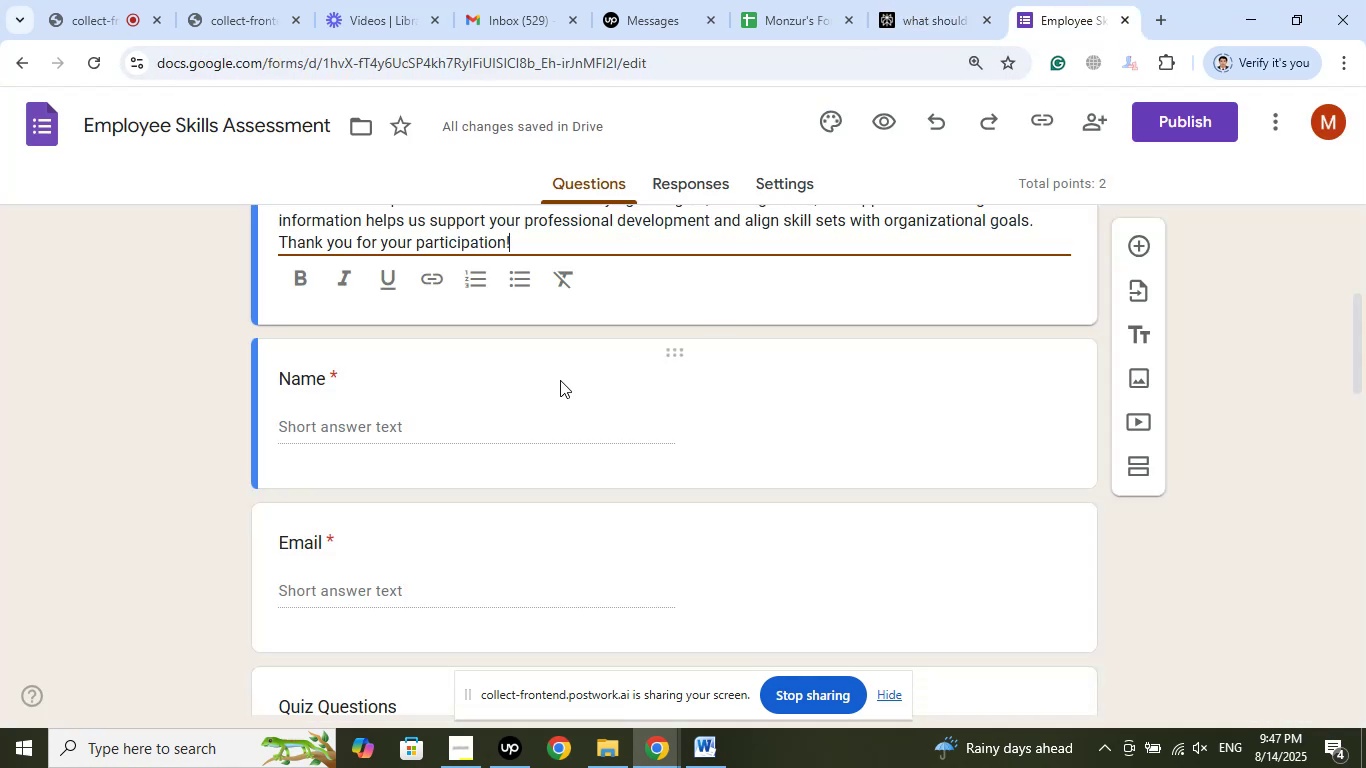 
left_click([544, 378])
 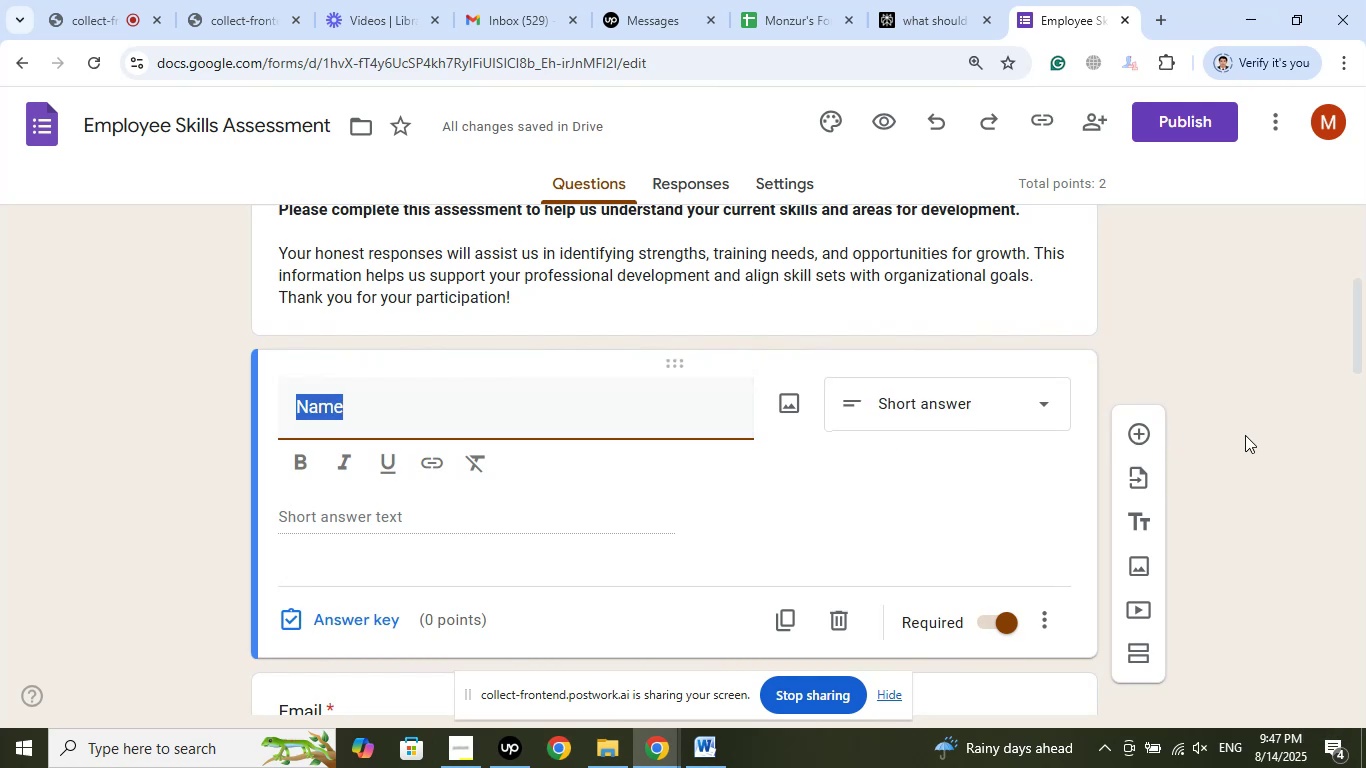 
left_click([1135, 520])
 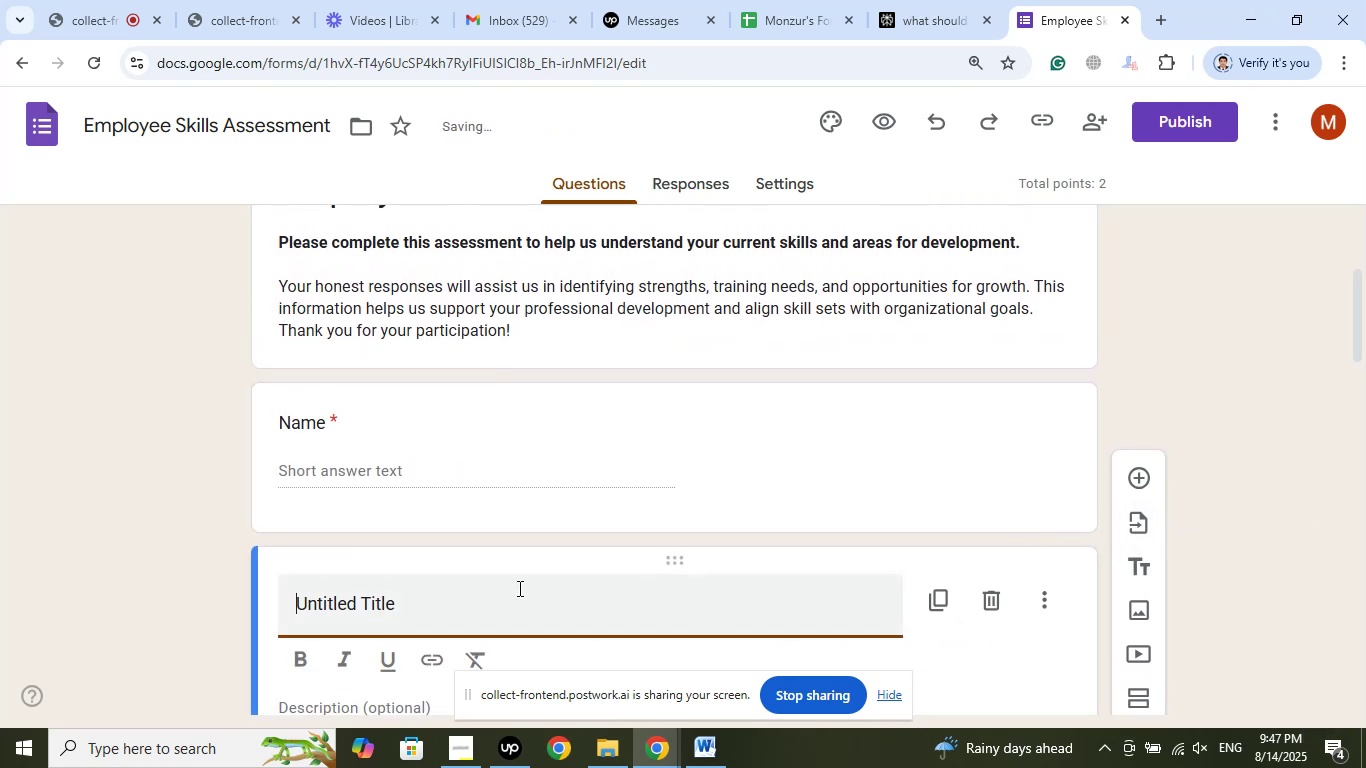 
left_click_drag(start_coordinate=[463, 600], to_coordinate=[34, 594])
 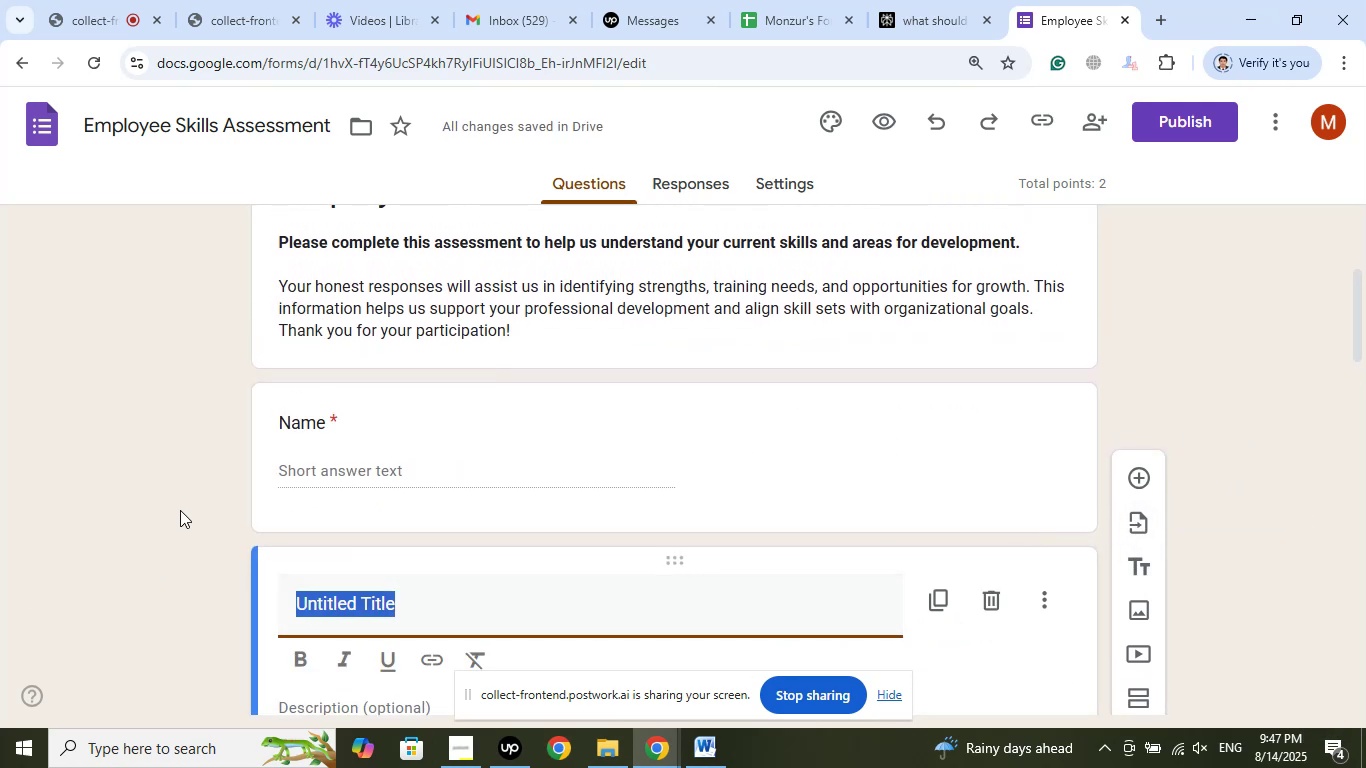 
scroll: coordinate [181, 509], scroll_direction: down, amount: 2.0
 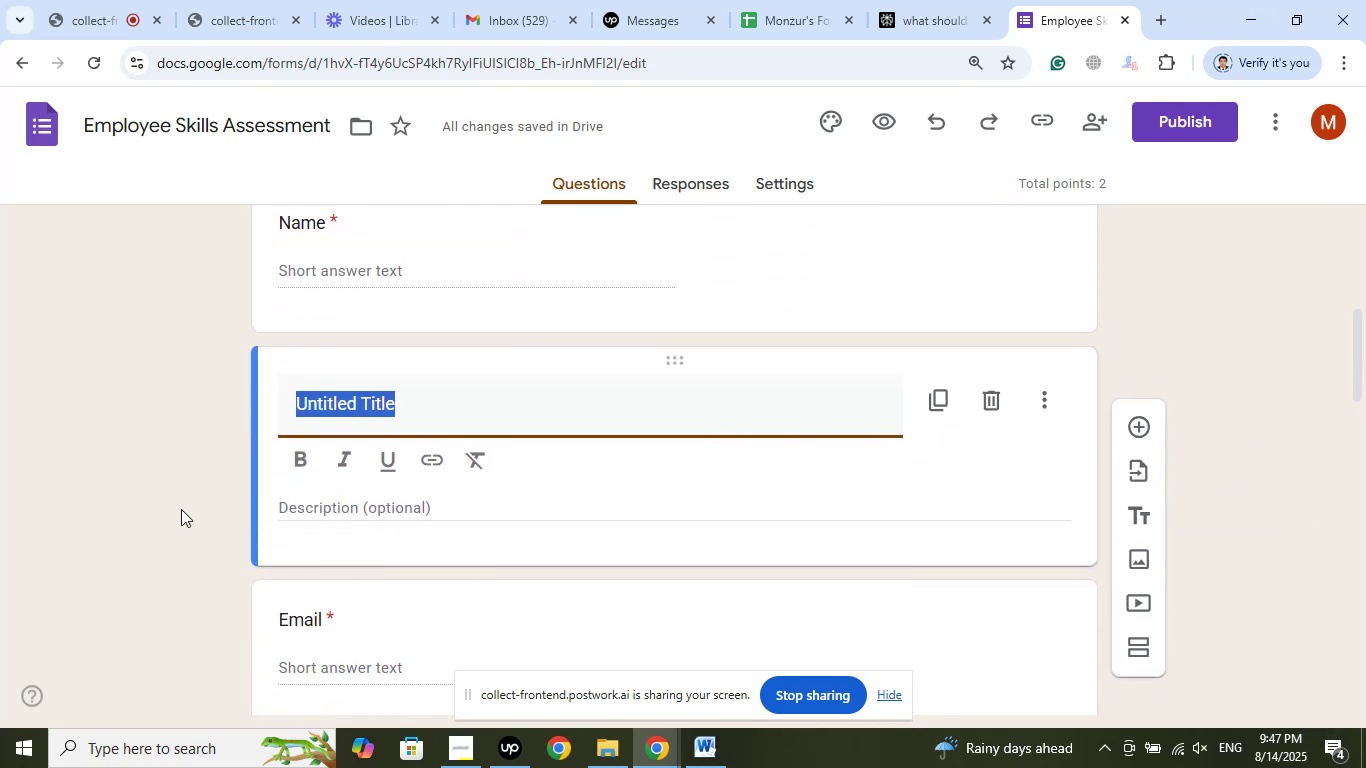 
type(Personal Information)
 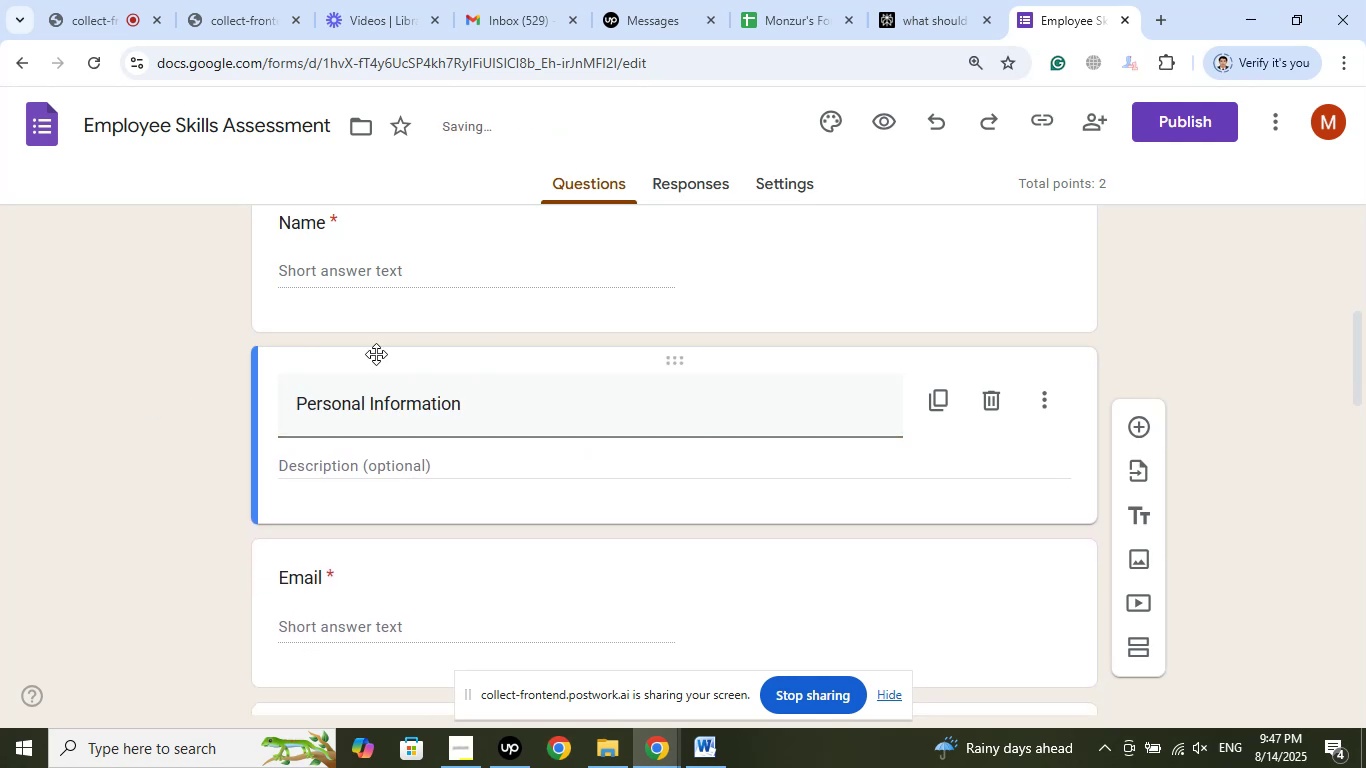 
left_click_drag(start_coordinate=[458, 246], to_coordinate=[454, 292])
 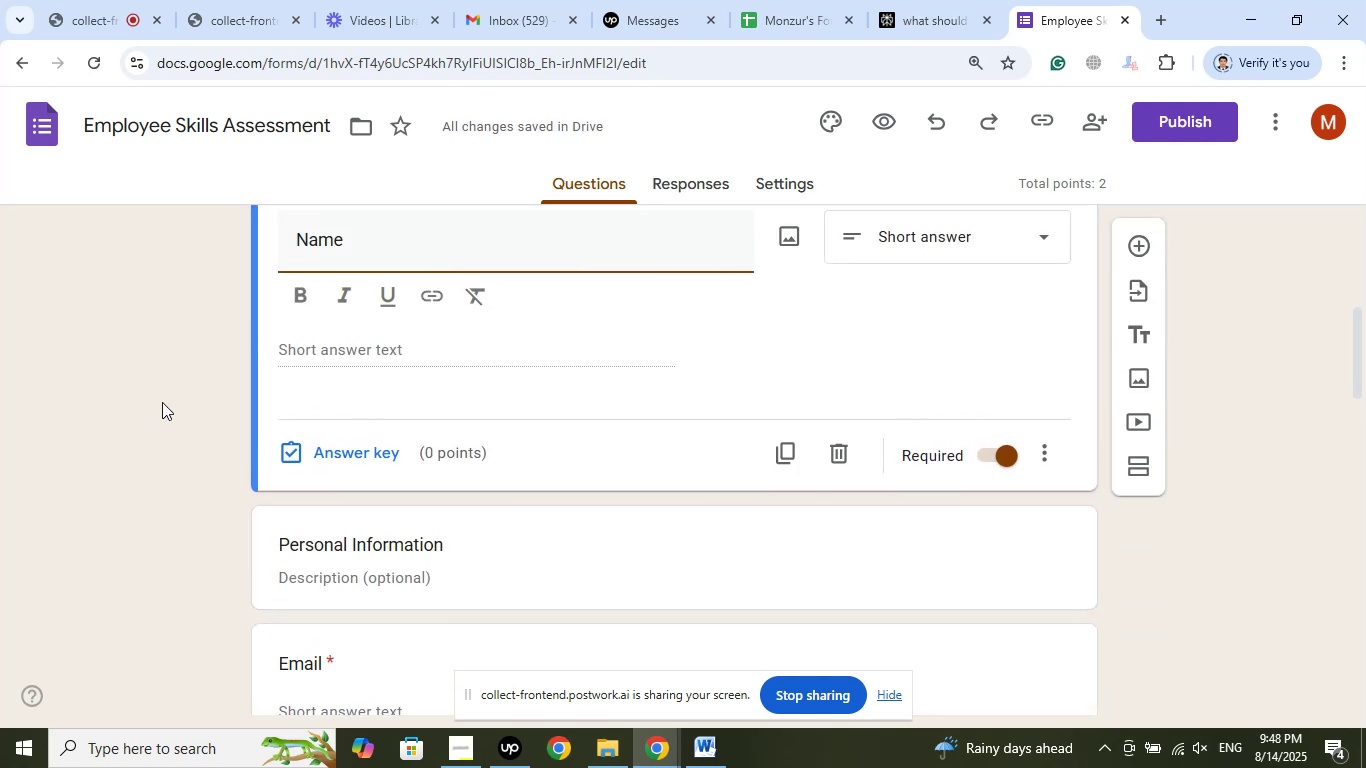 
scroll: coordinate [163, 403], scroll_direction: up, amount: 2.0
 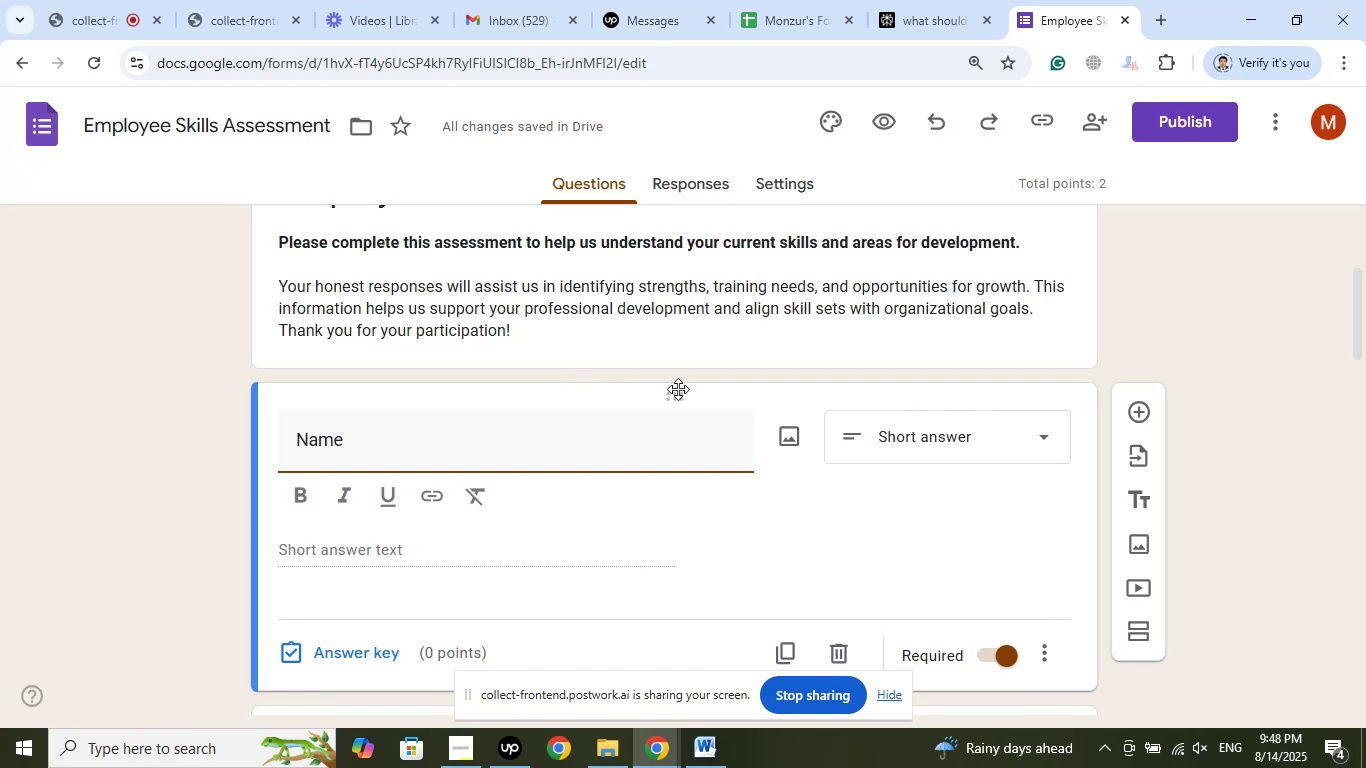 
left_click_drag(start_coordinate=[672, 398], to_coordinate=[606, 467])
 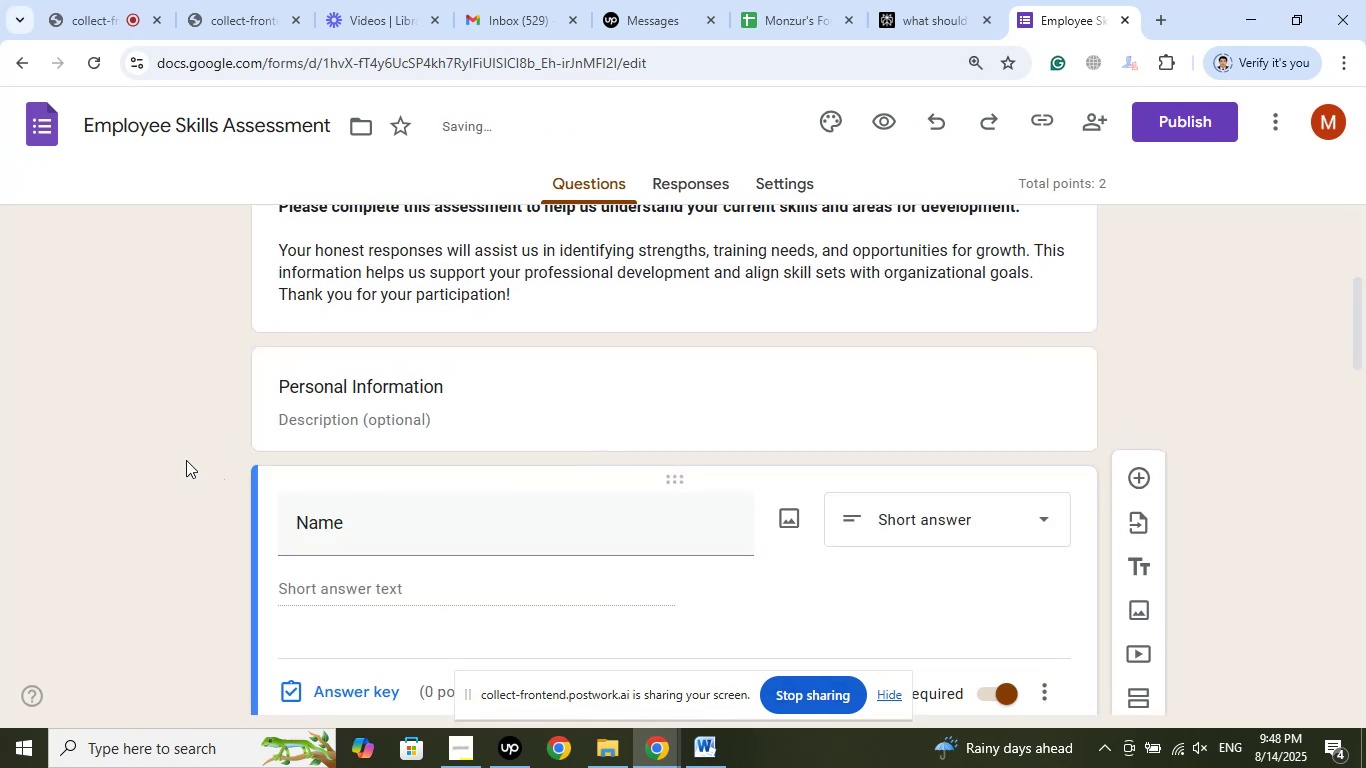 
scroll: coordinate [191, 441], scroll_direction: down, amount: 4.0
 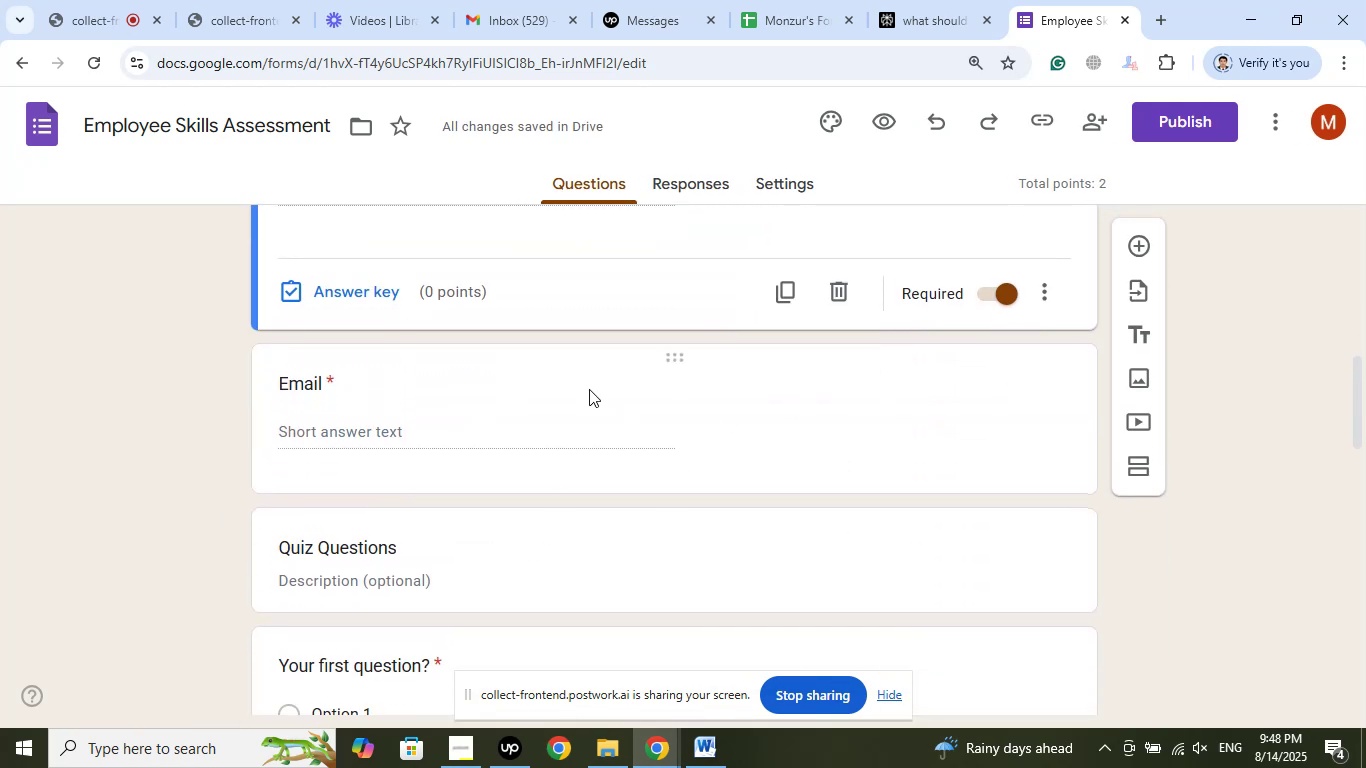 
left_click([567, 392])
 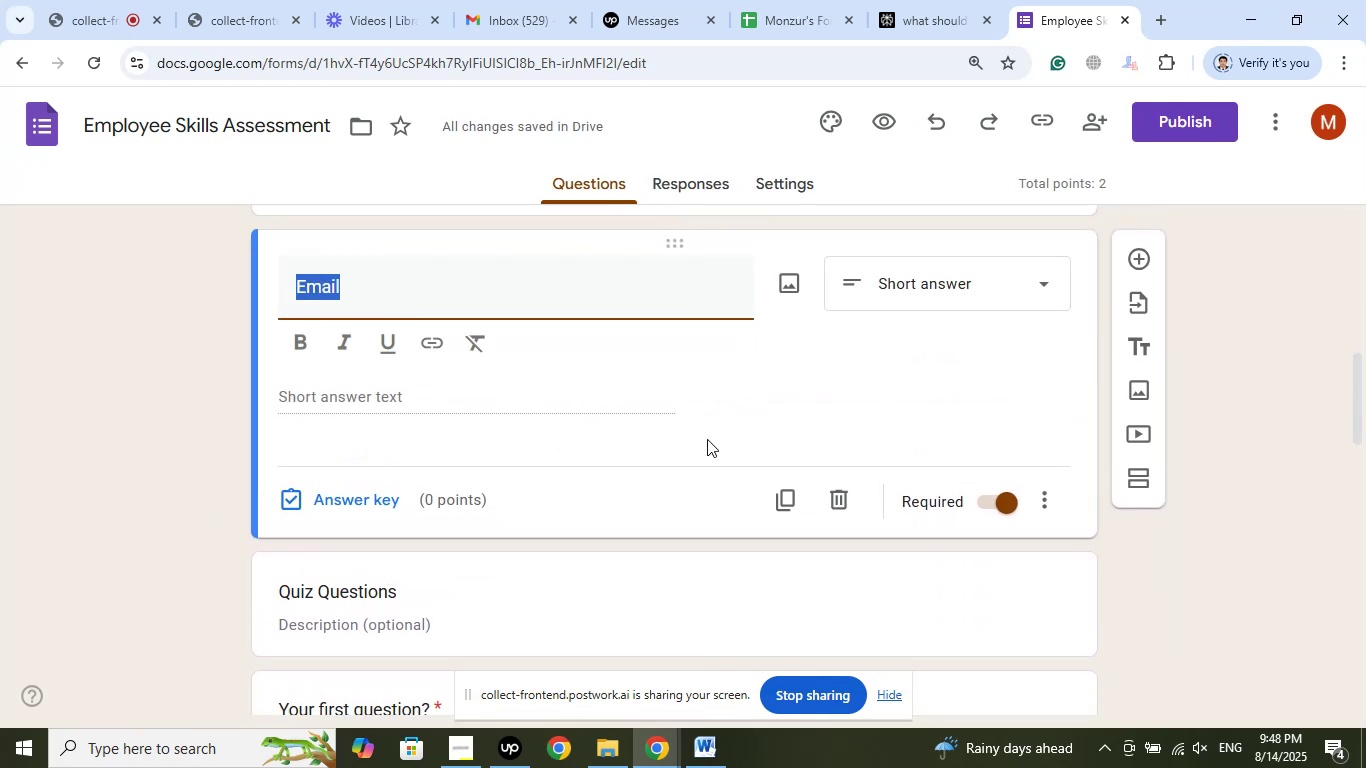 
scroll: coordinate [663, 507], scroll_direction: up, amount: 3.0
 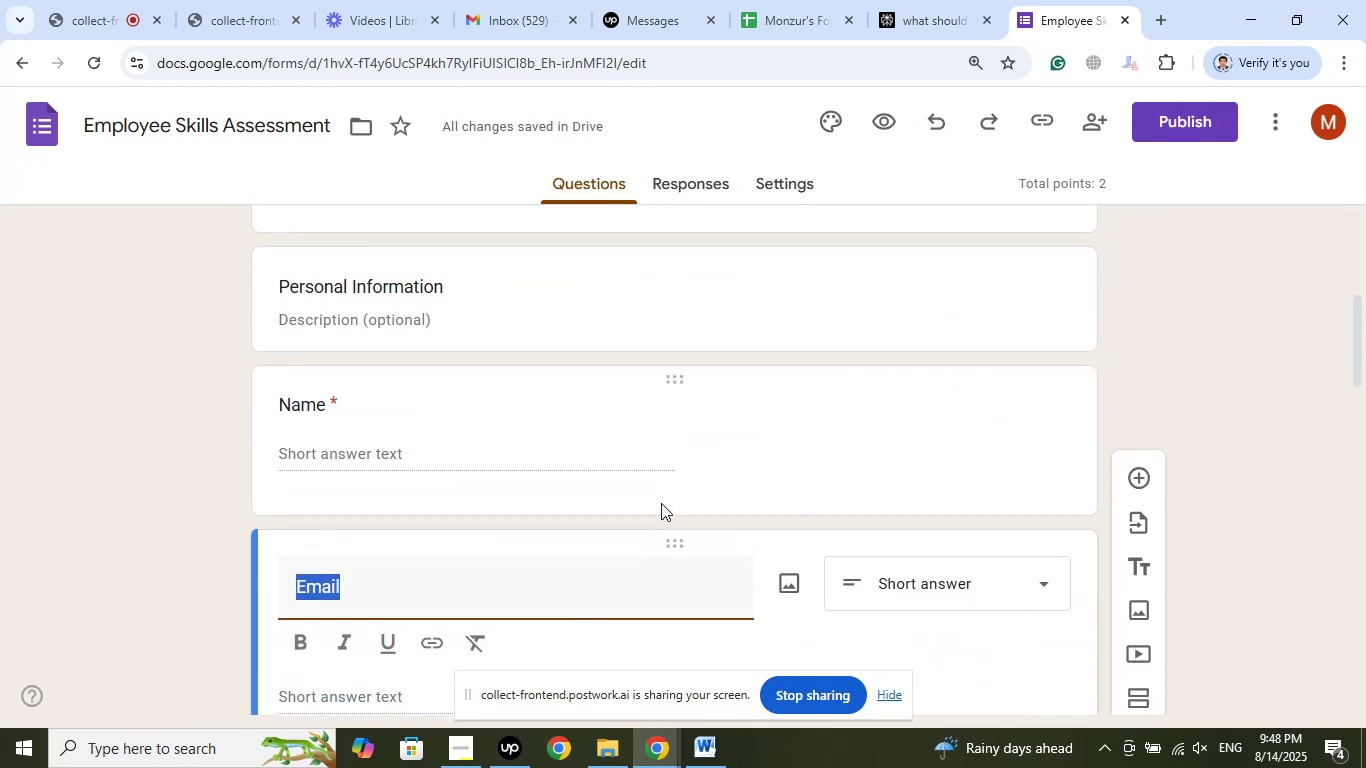 
scroll: coordinate [661, 503], scroll_direction: down, amount: 3.0
 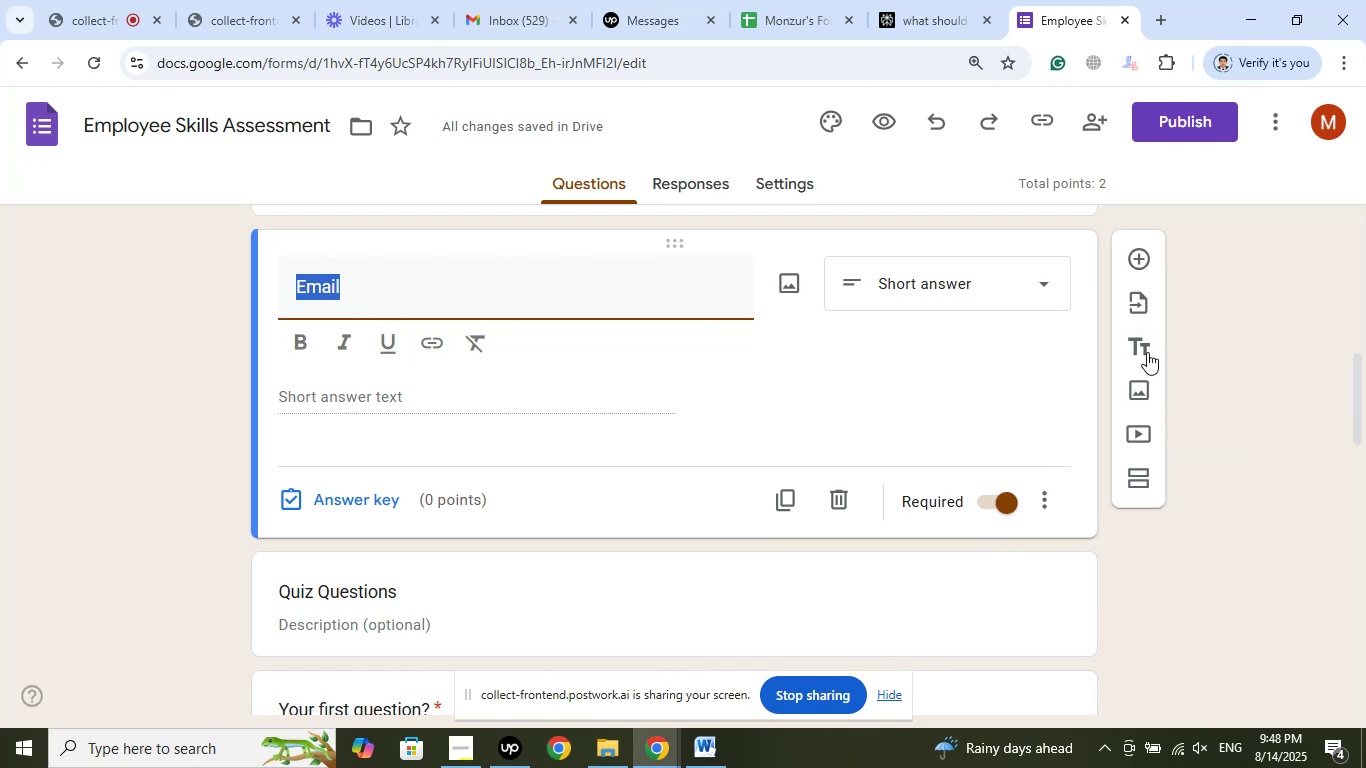 
left_click([1147, 351])
 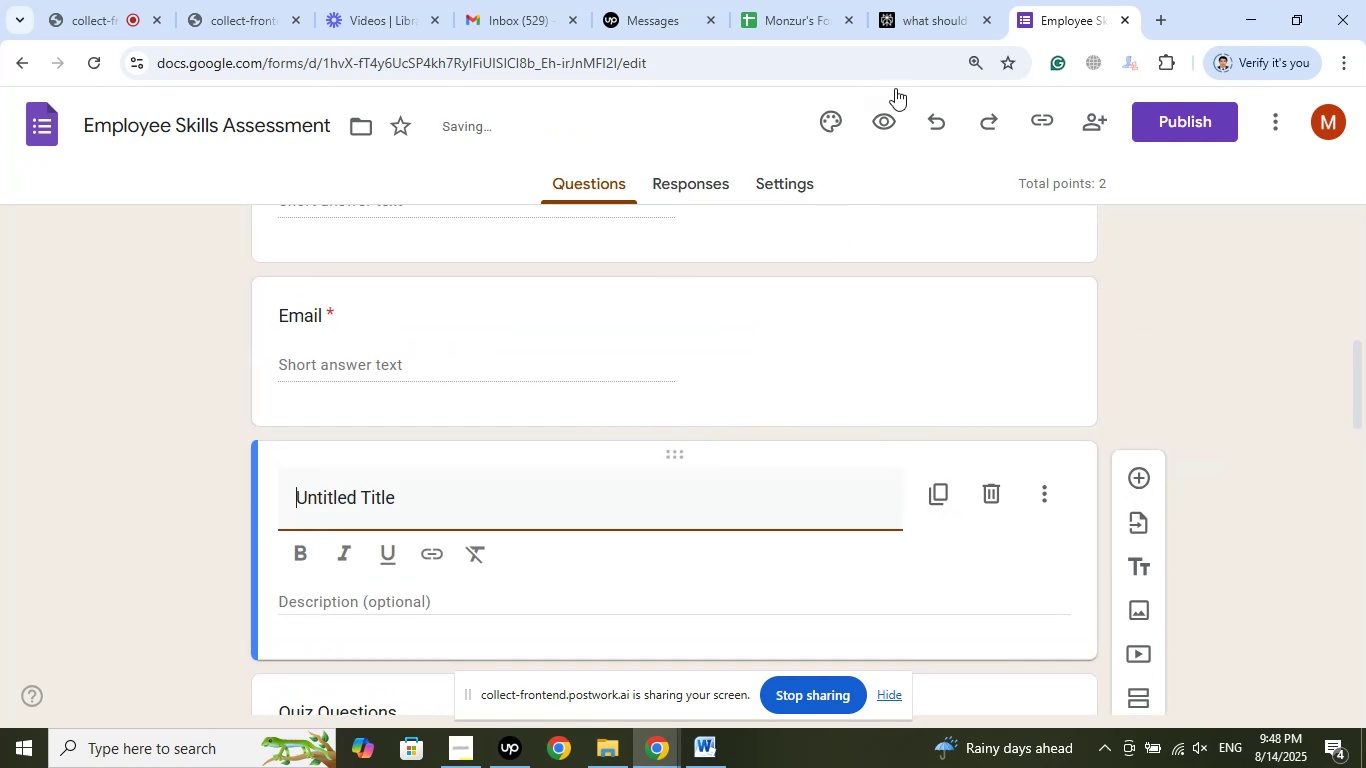 
left_click([917, 0])
 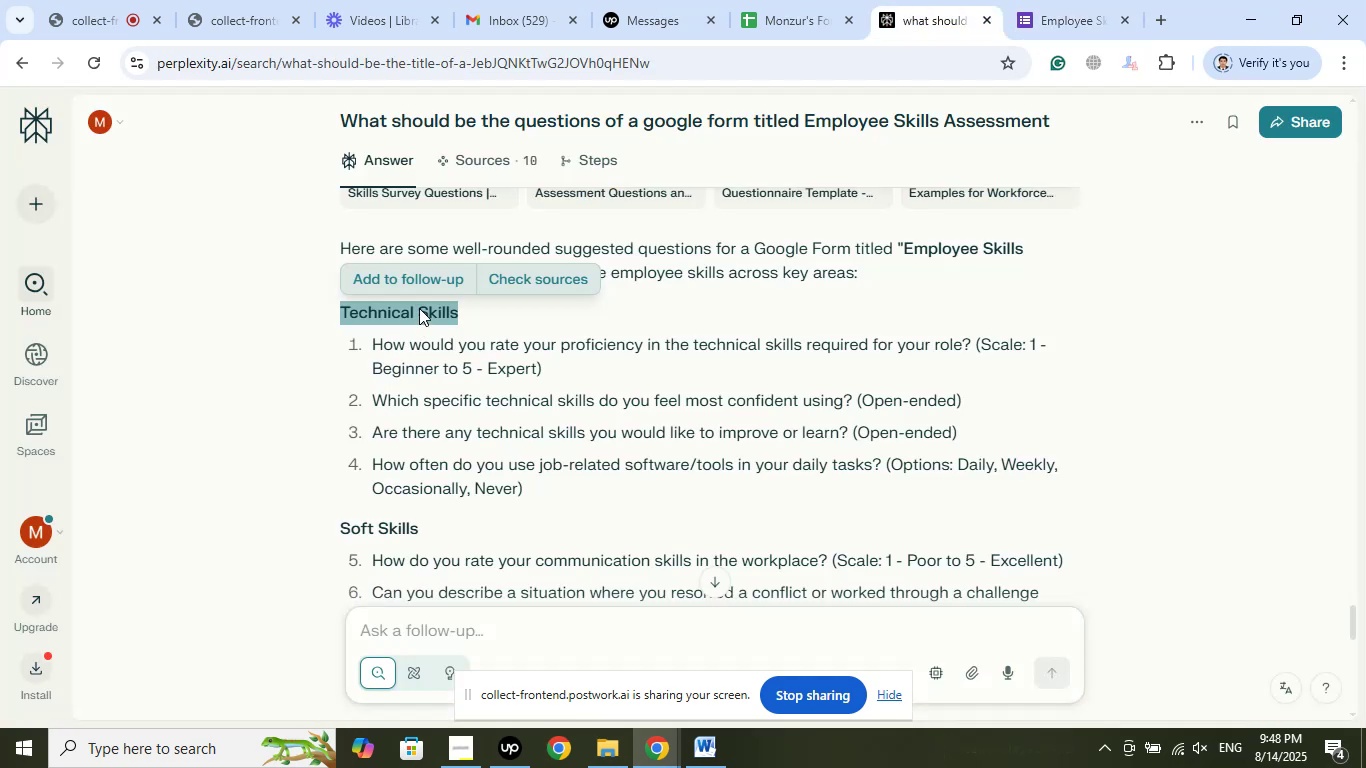 
right_click([419, 308])
 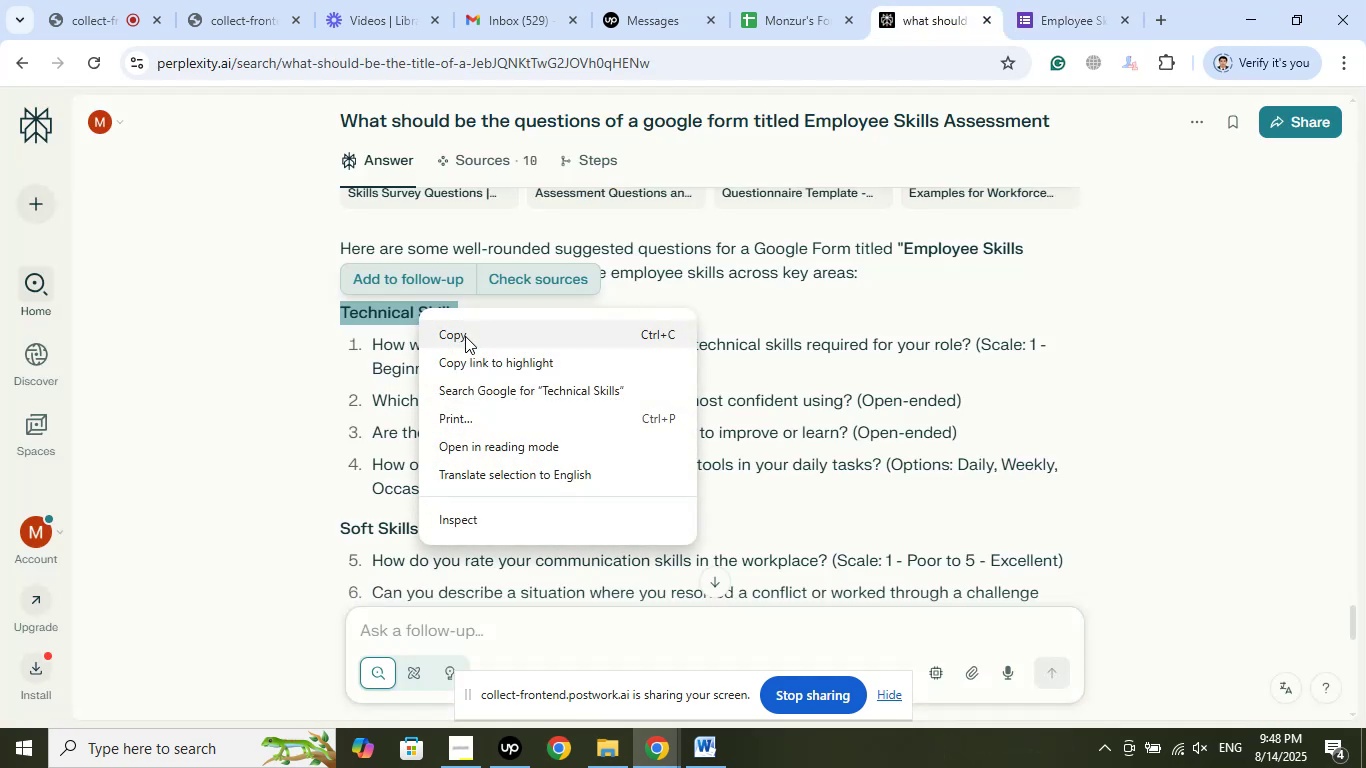 
left_click([465, 336])
 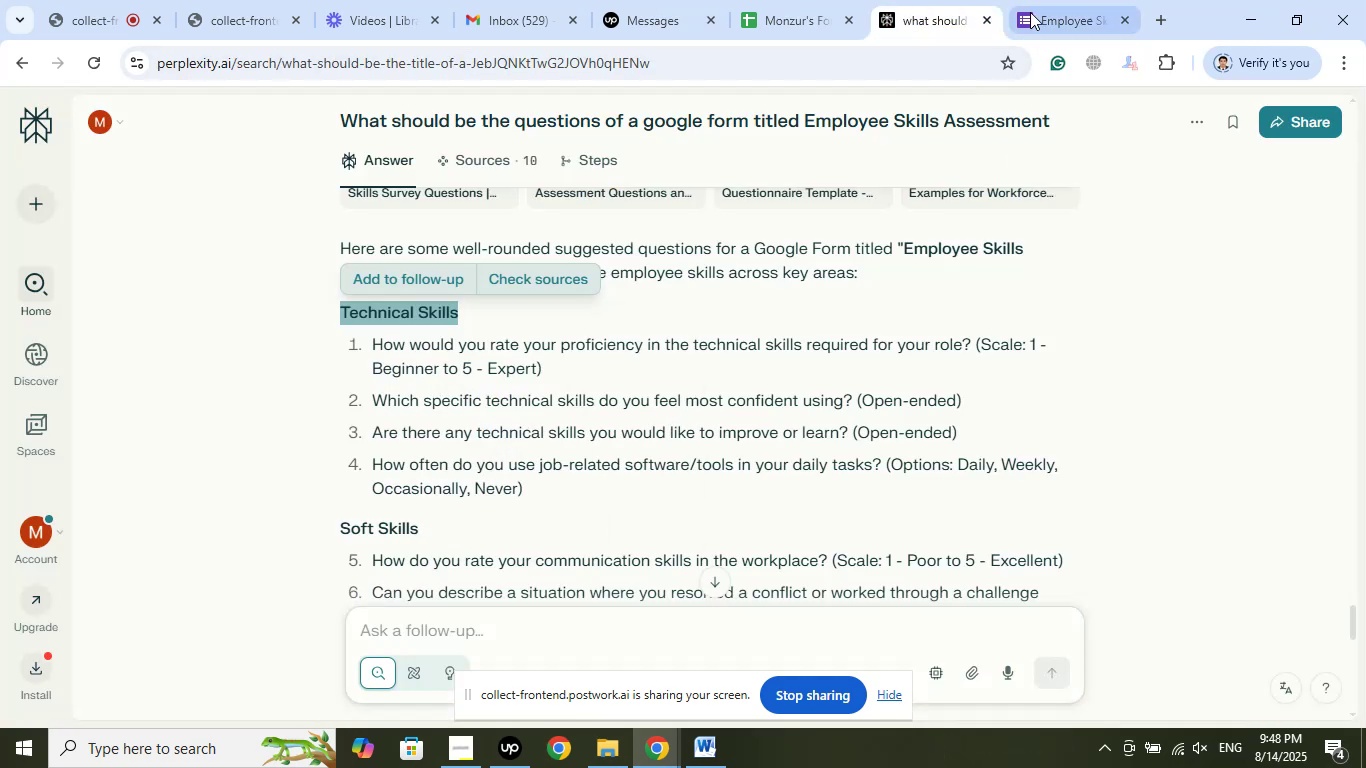 
left_click([1030, 10])
 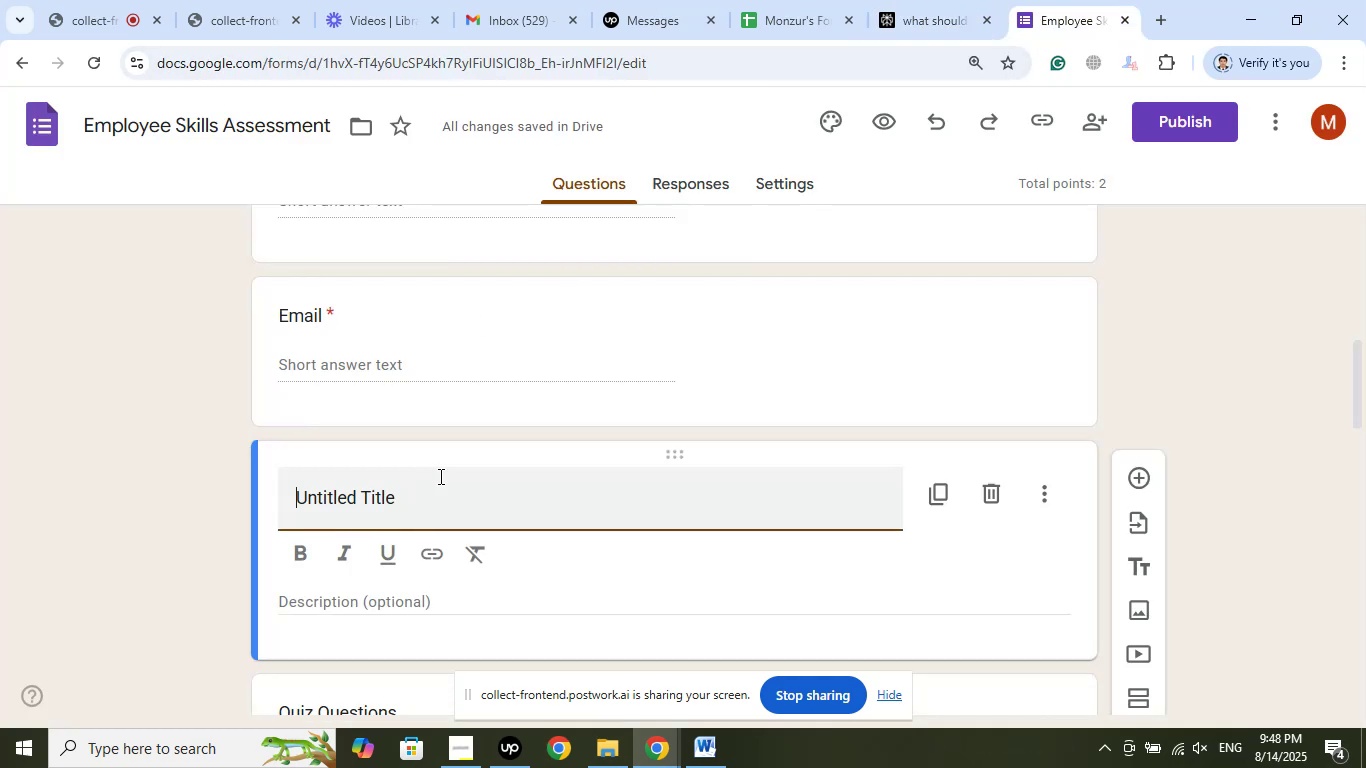 
left_click_drag(start_coordinate=[438, 490], to_coordinate=[143, 486])
 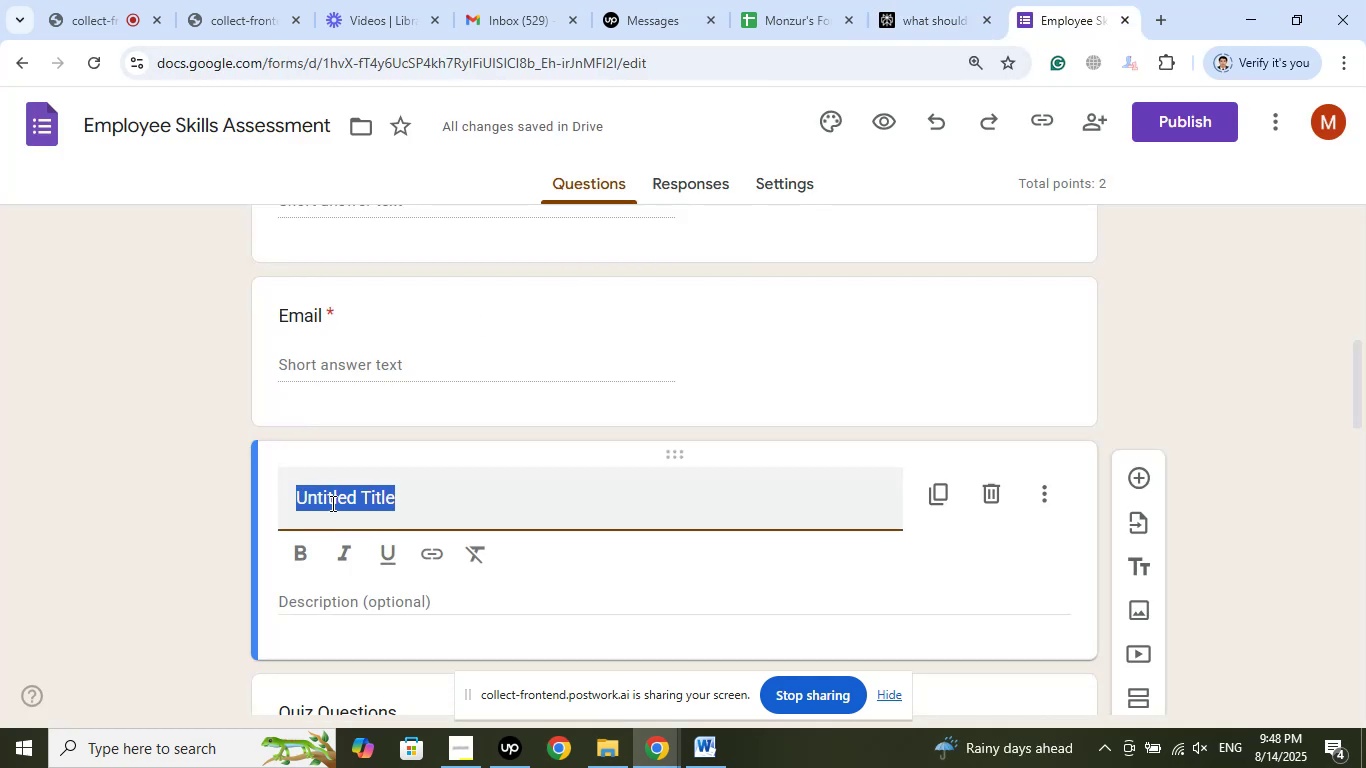 
right_click([331, 503])
 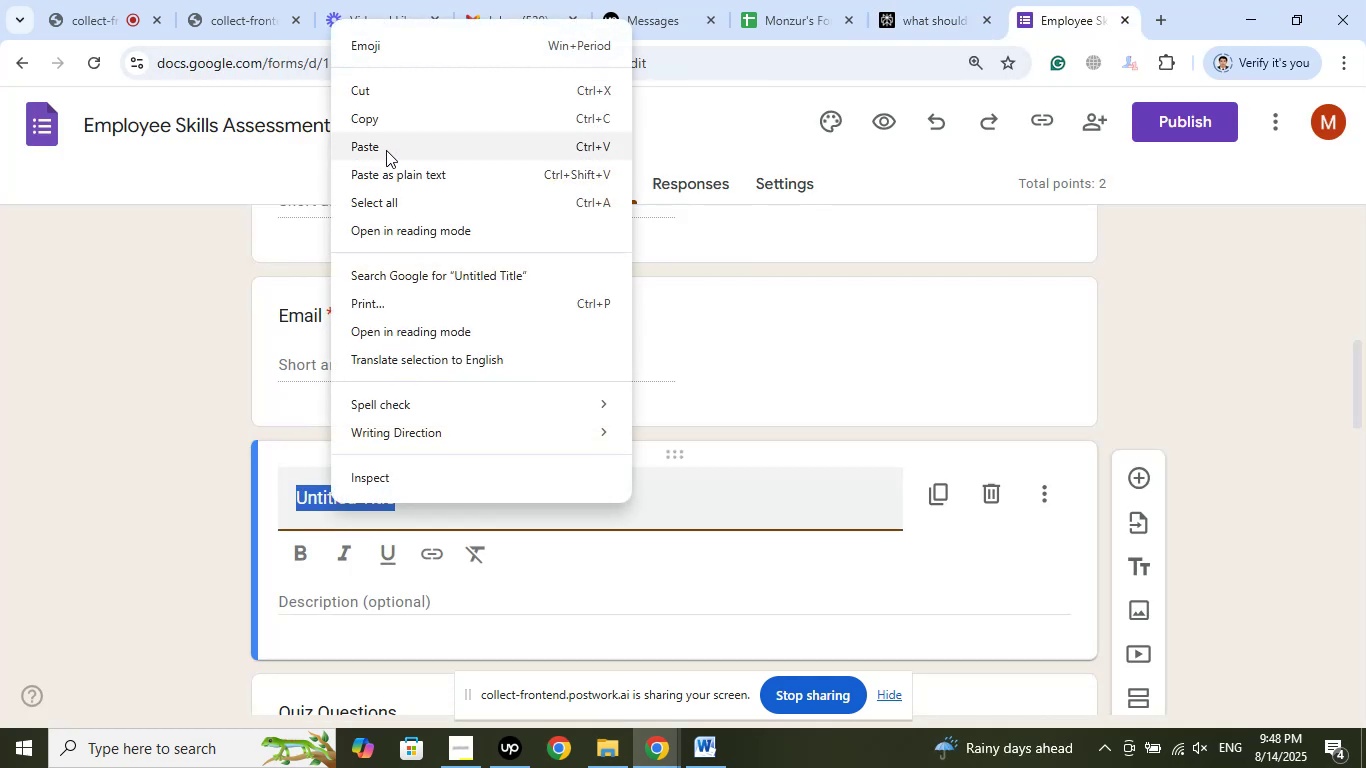 
left_click([386, 149])
 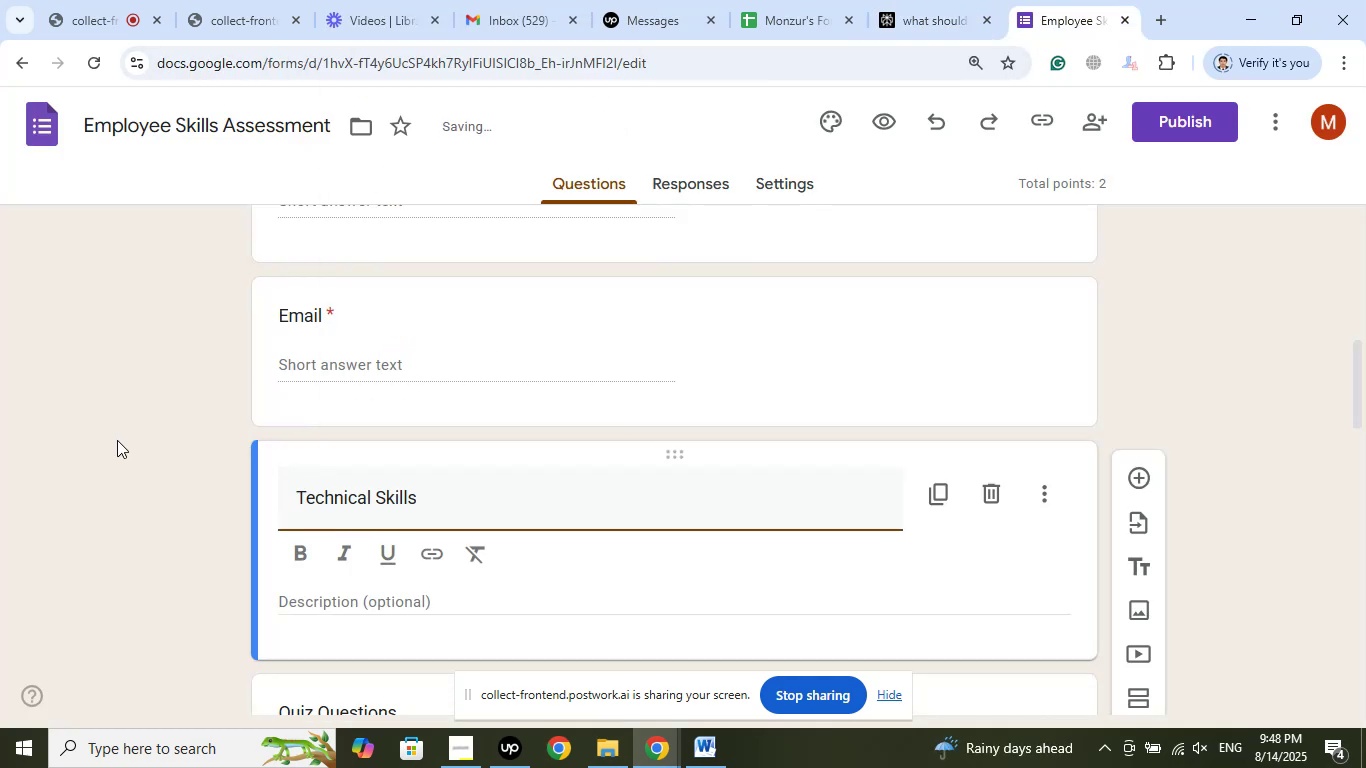 
left_click([117, 440])
 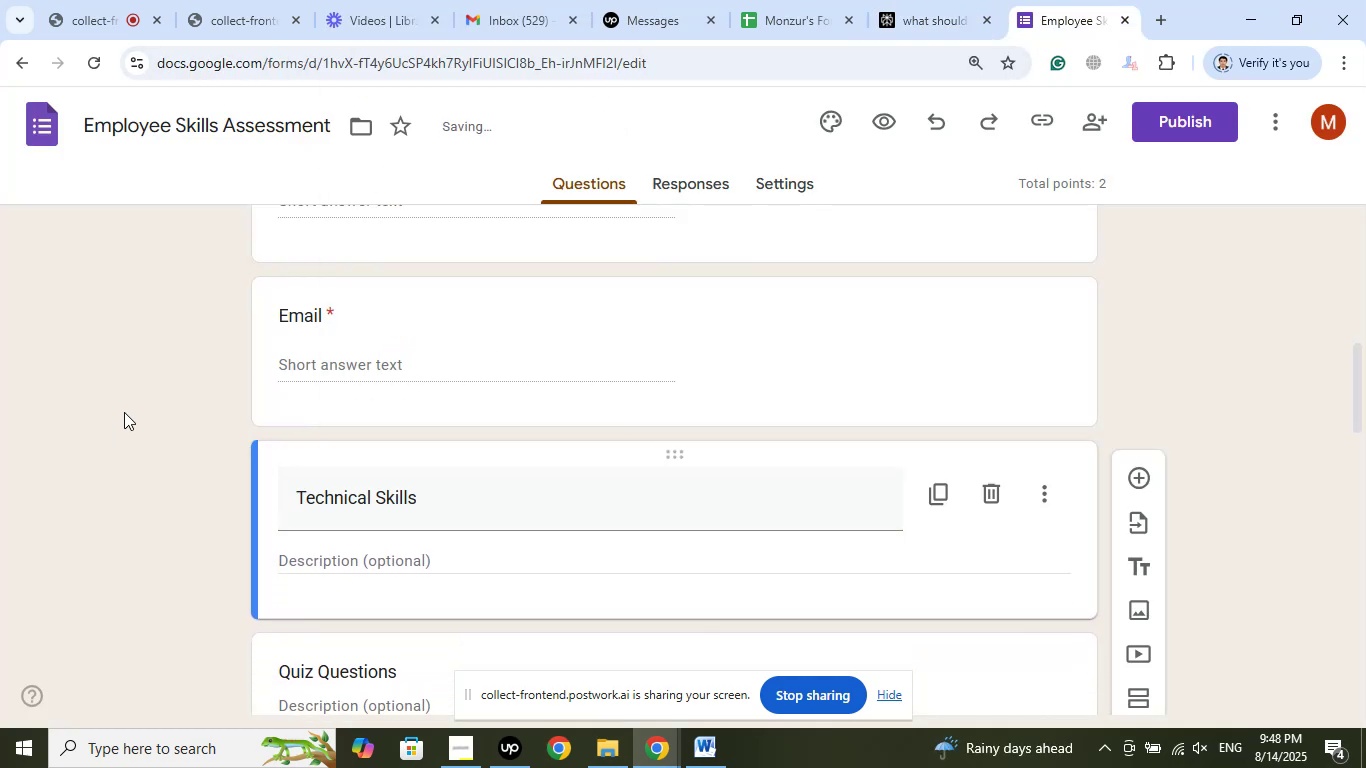 
scroll: coordinate [201, 462], scroll_direction: down, amount: 3.0
 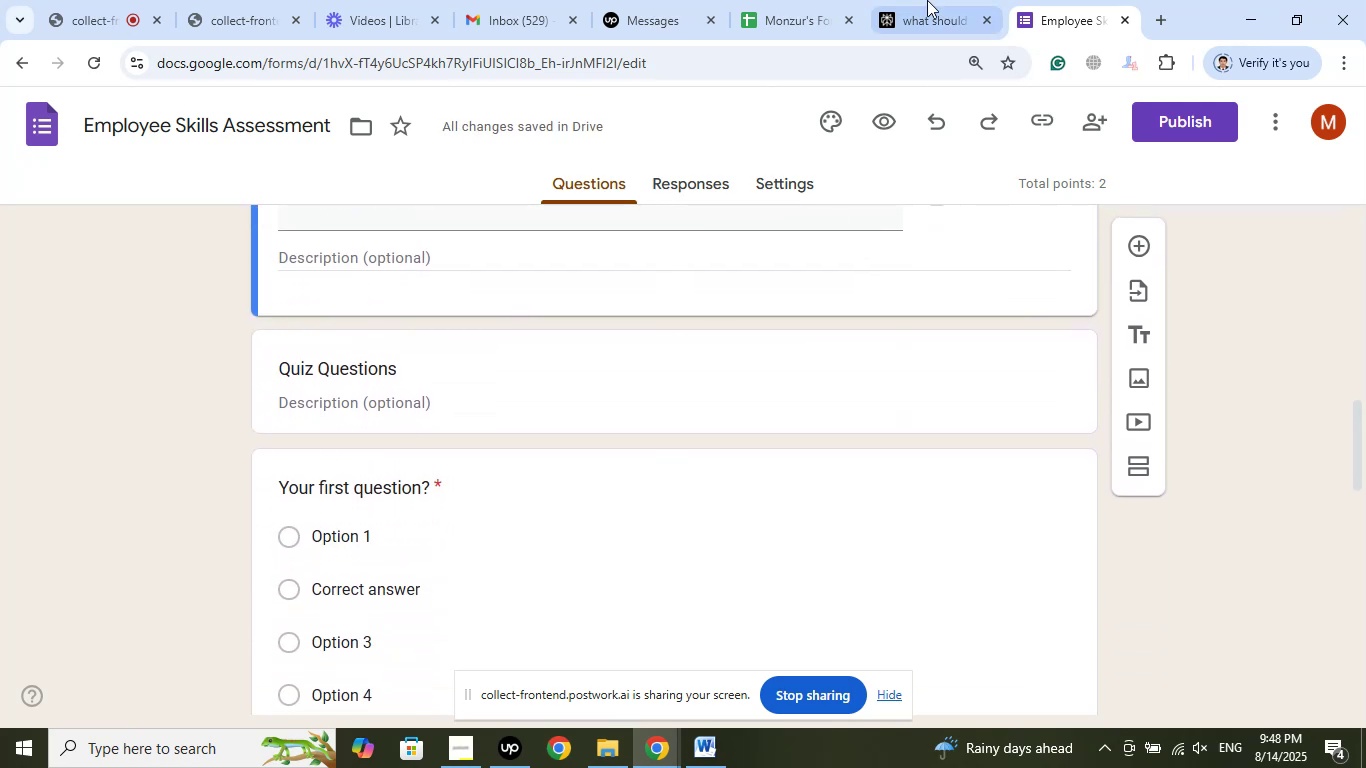 
left_click([927, 0])
 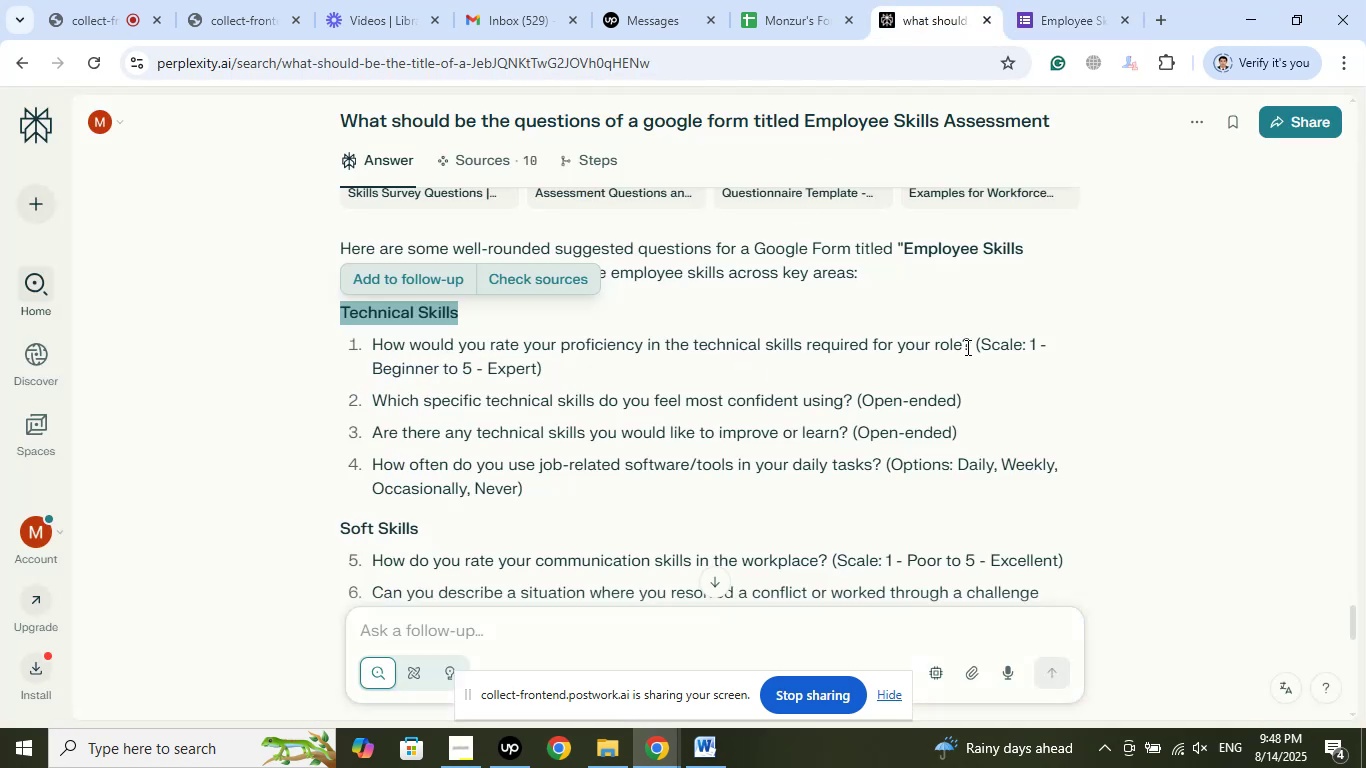 
wait(6.23)
 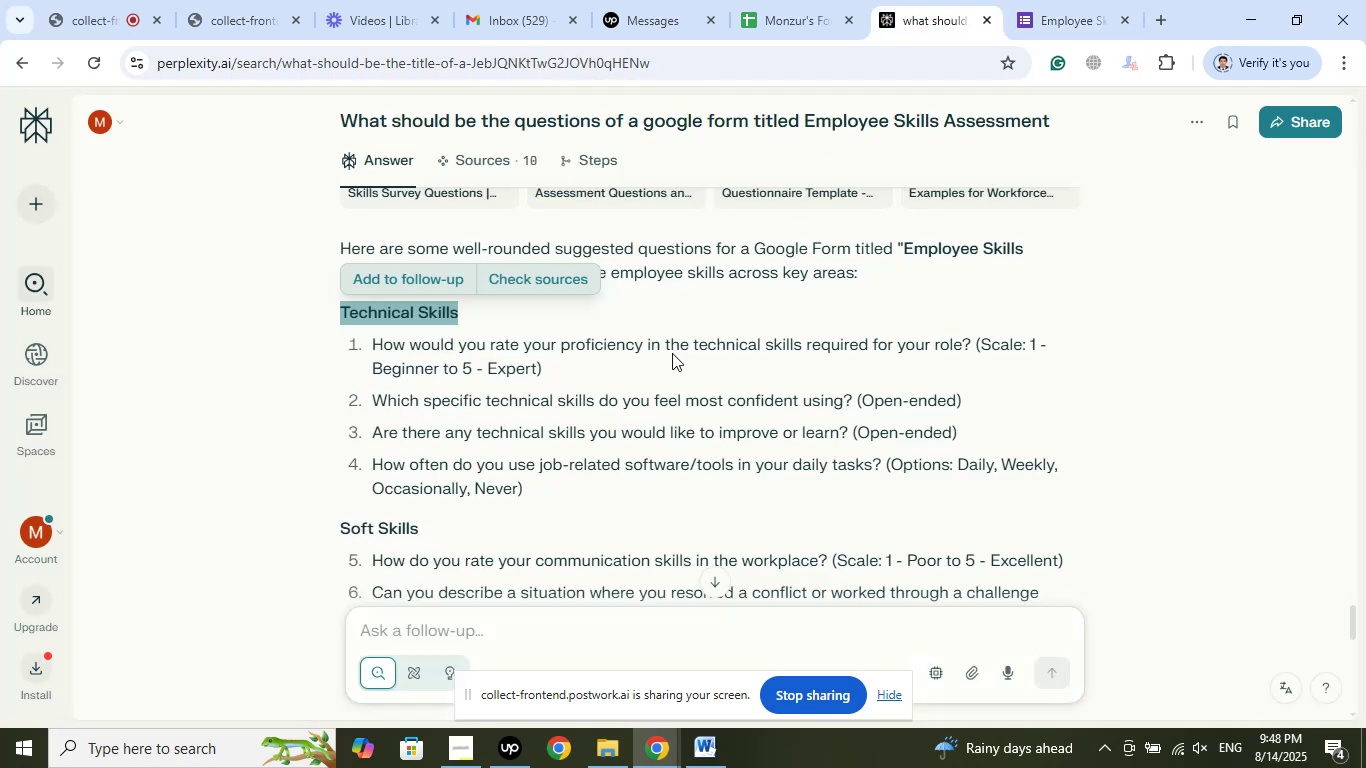 
left_click_drag(start_coordinate=[971, 345], to_coordinate=[373, 341])
 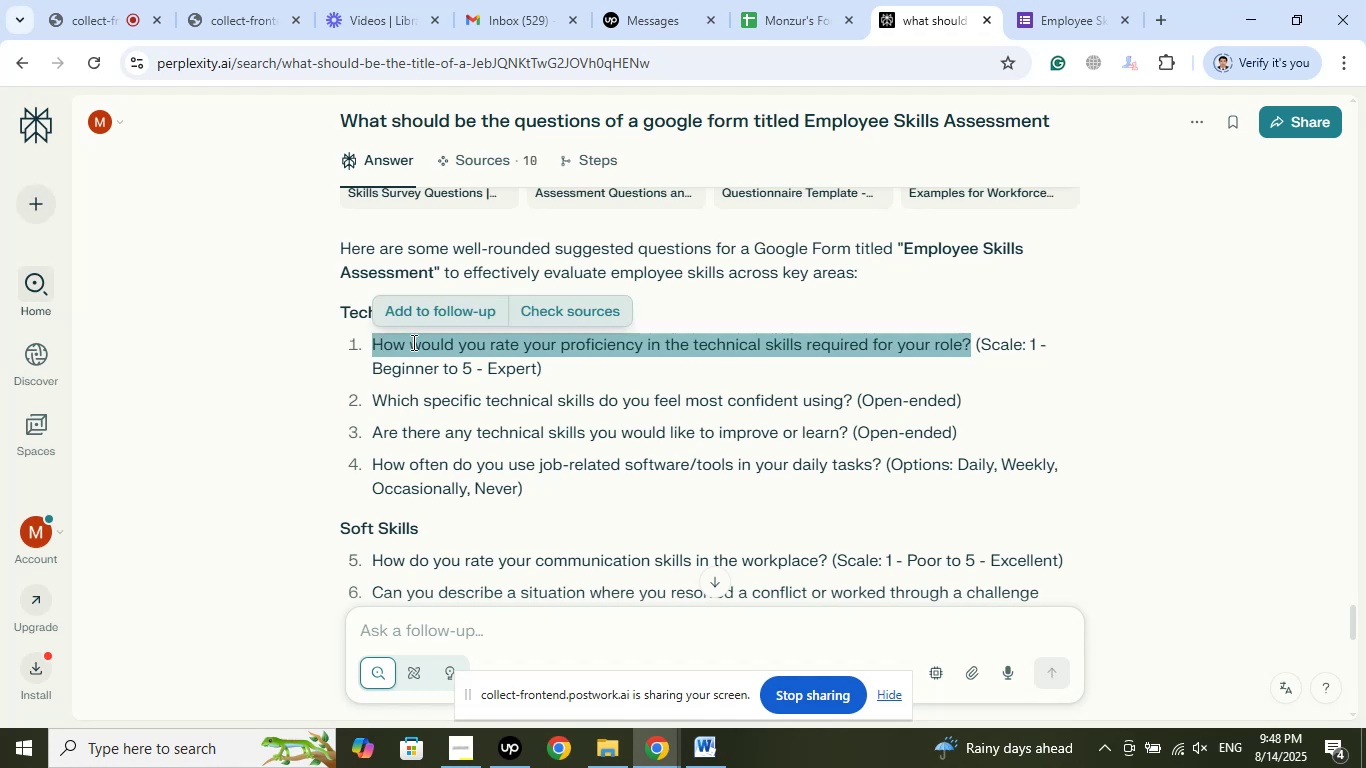 
right_click([412, 342])
 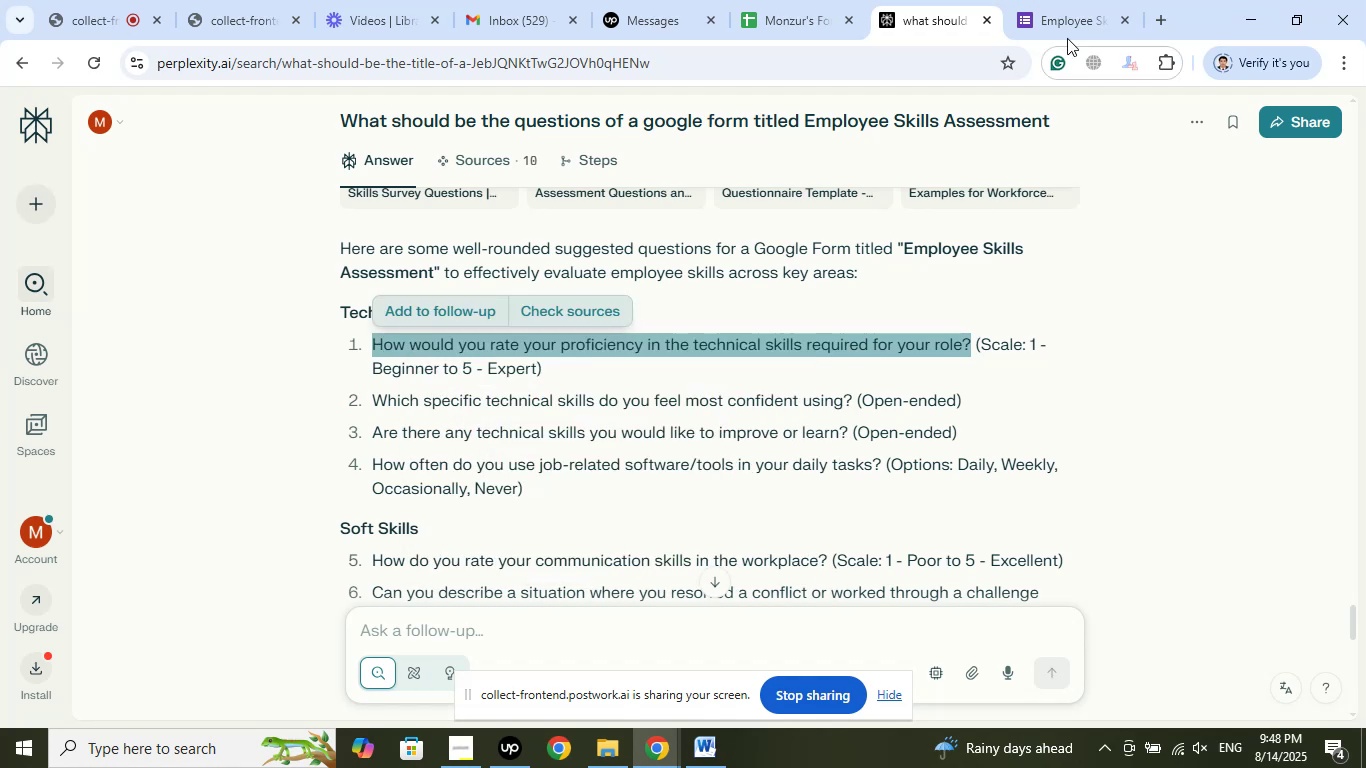 
left_click([1061, 1])
 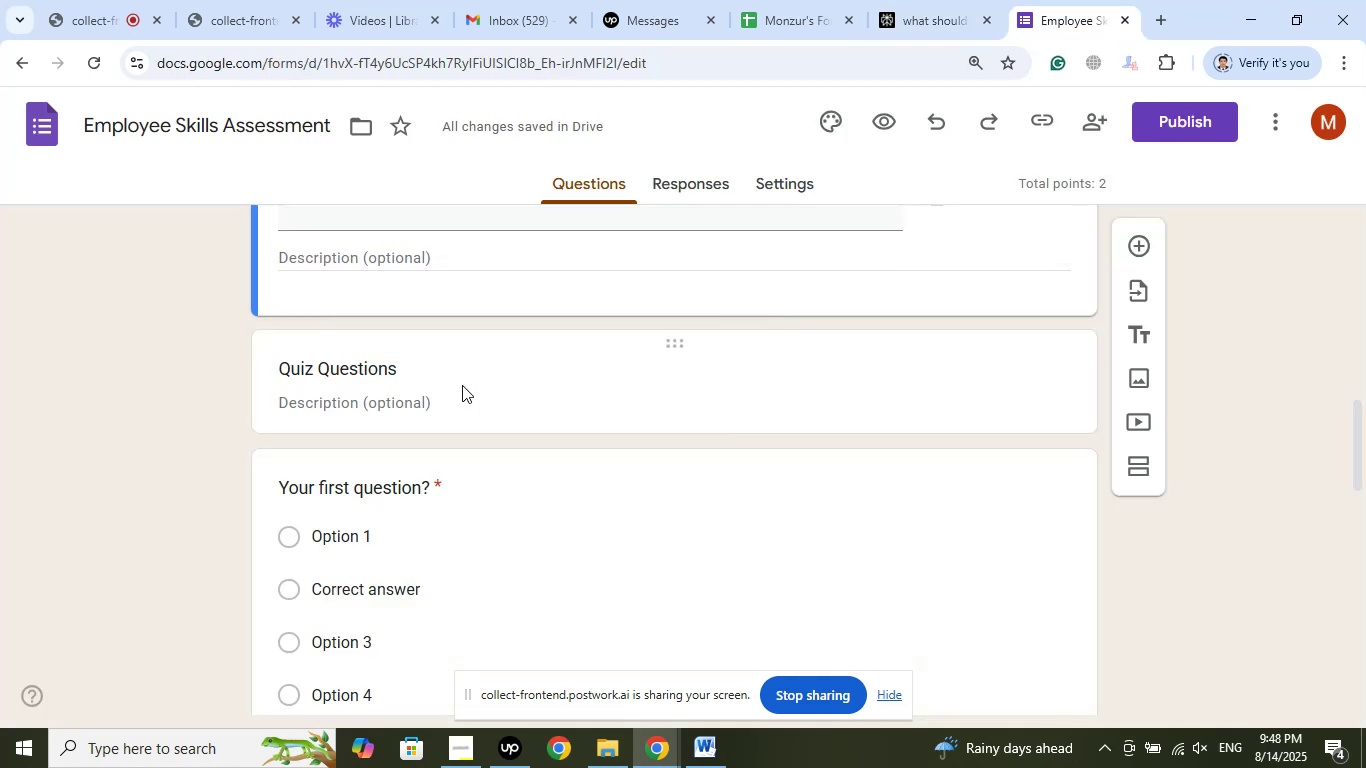 
scroll: coordinate [581, 395], scroll_direction: up, amount: 1.0
 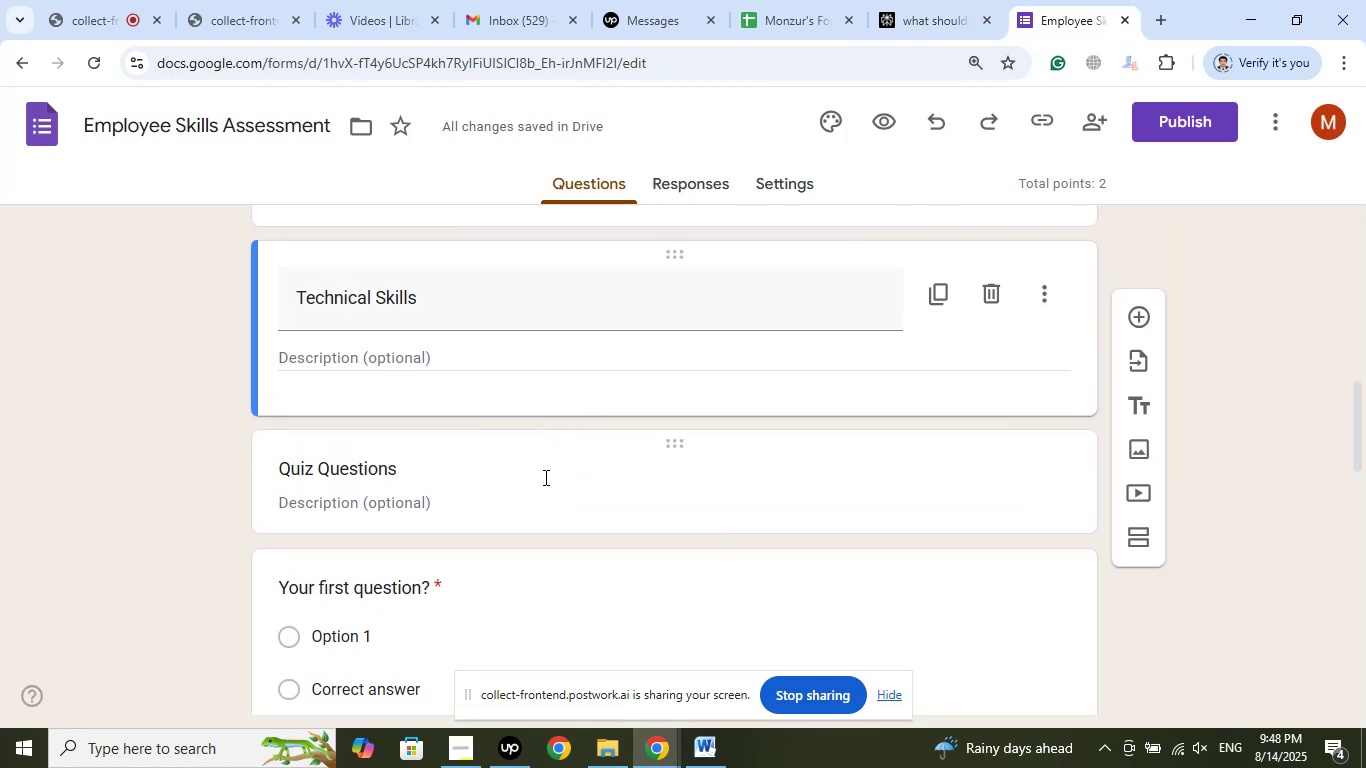 
left_click([544, 477])
 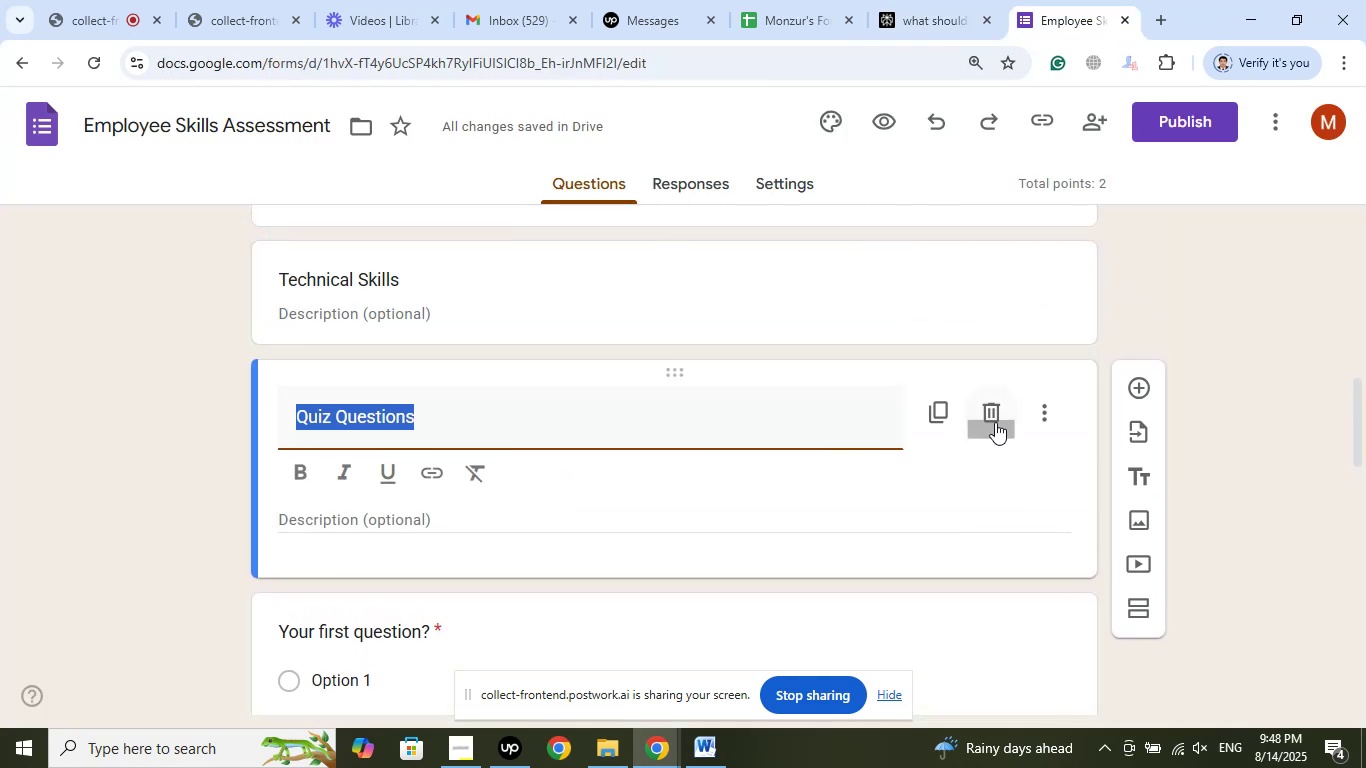 
left_click([995, 417])
 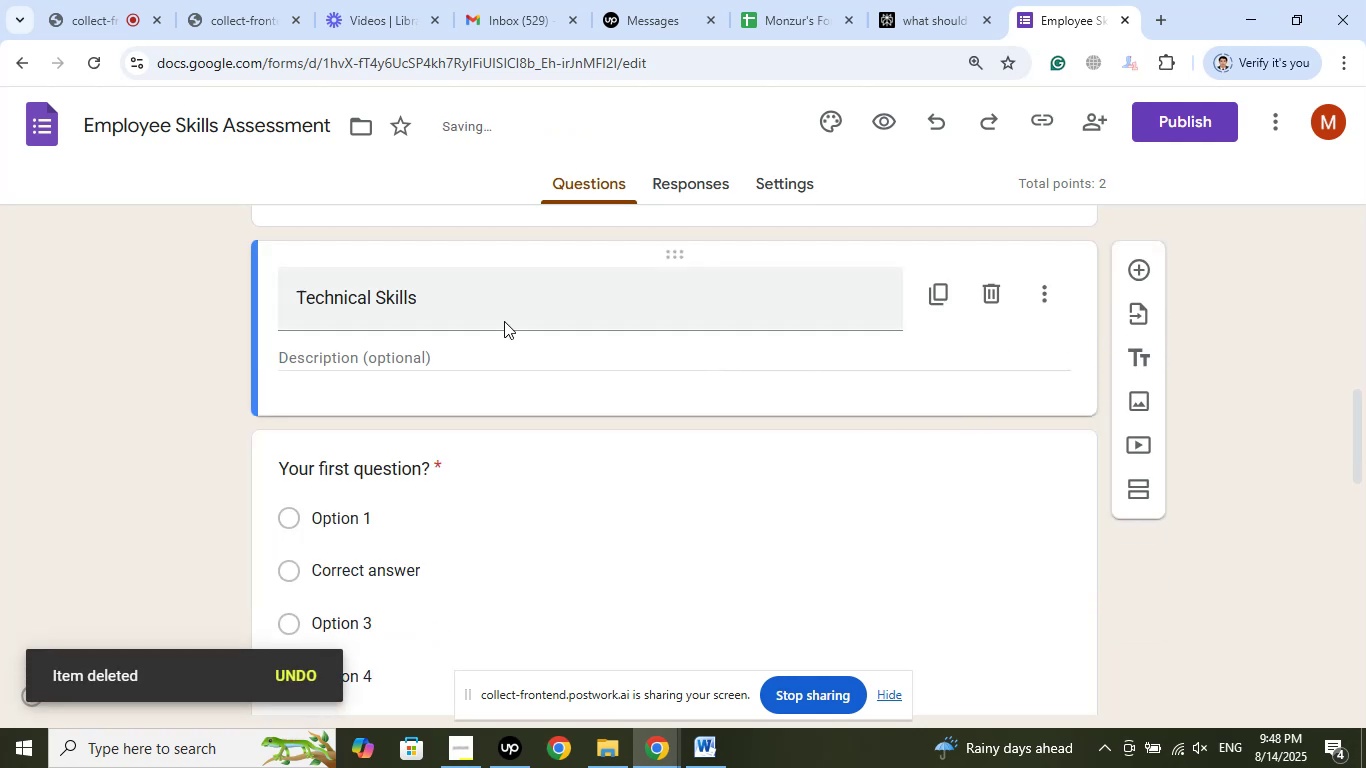 
left_click([481, 288])
 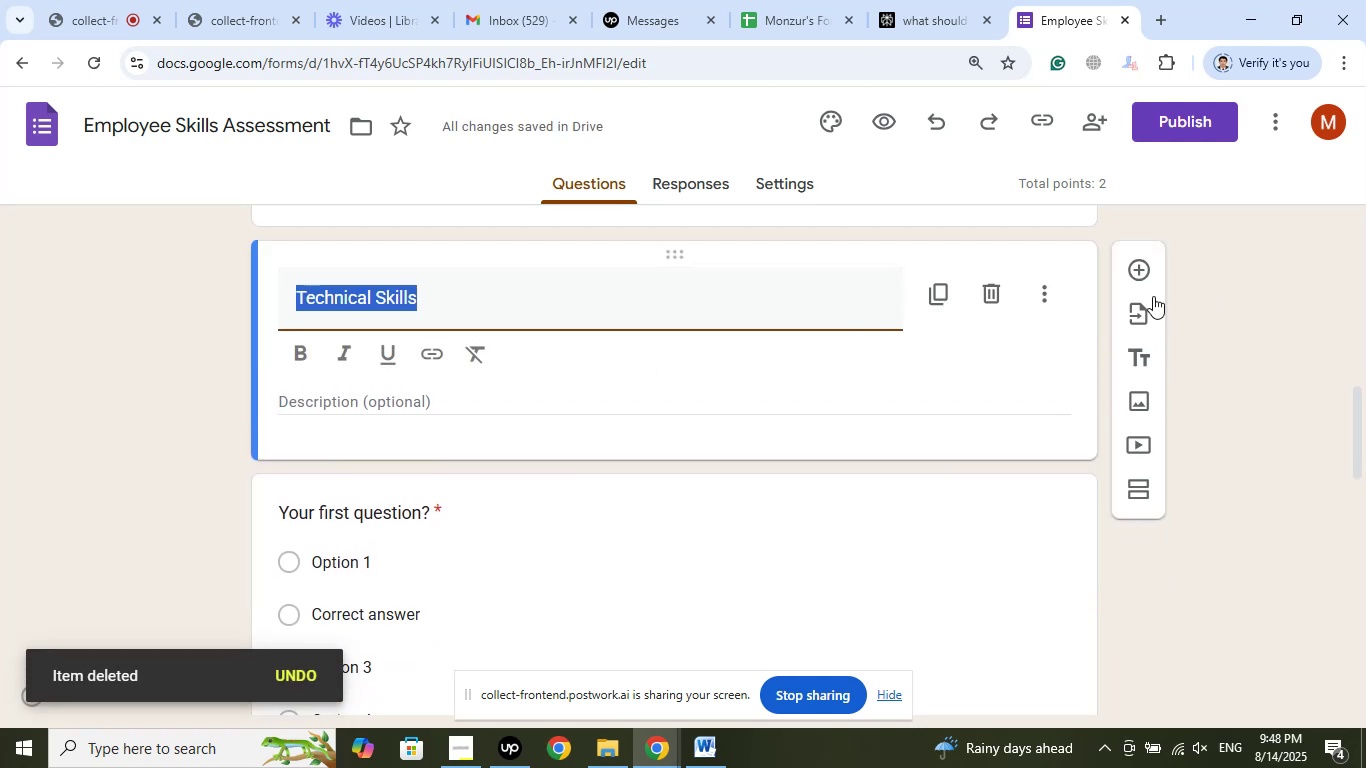 
left_click([1138, 264])
 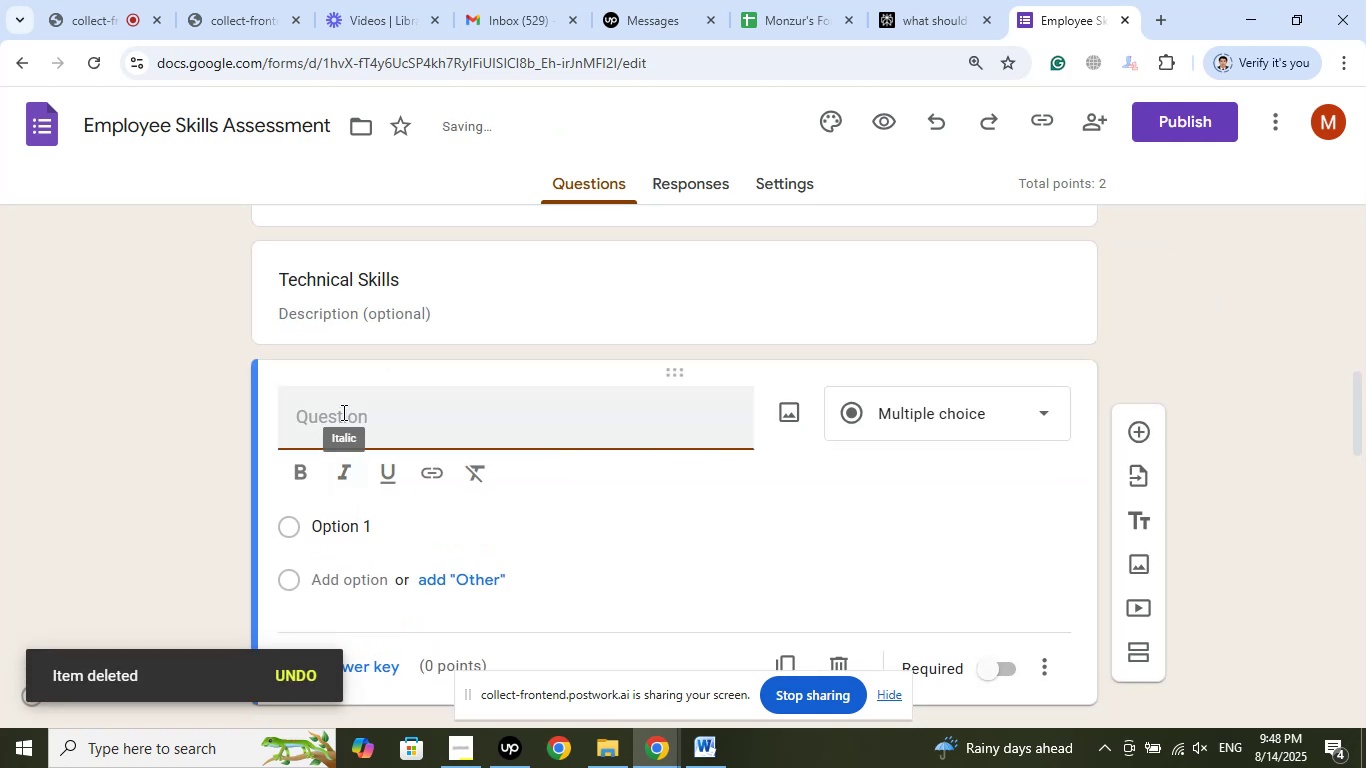 
right_click([342, 410])
 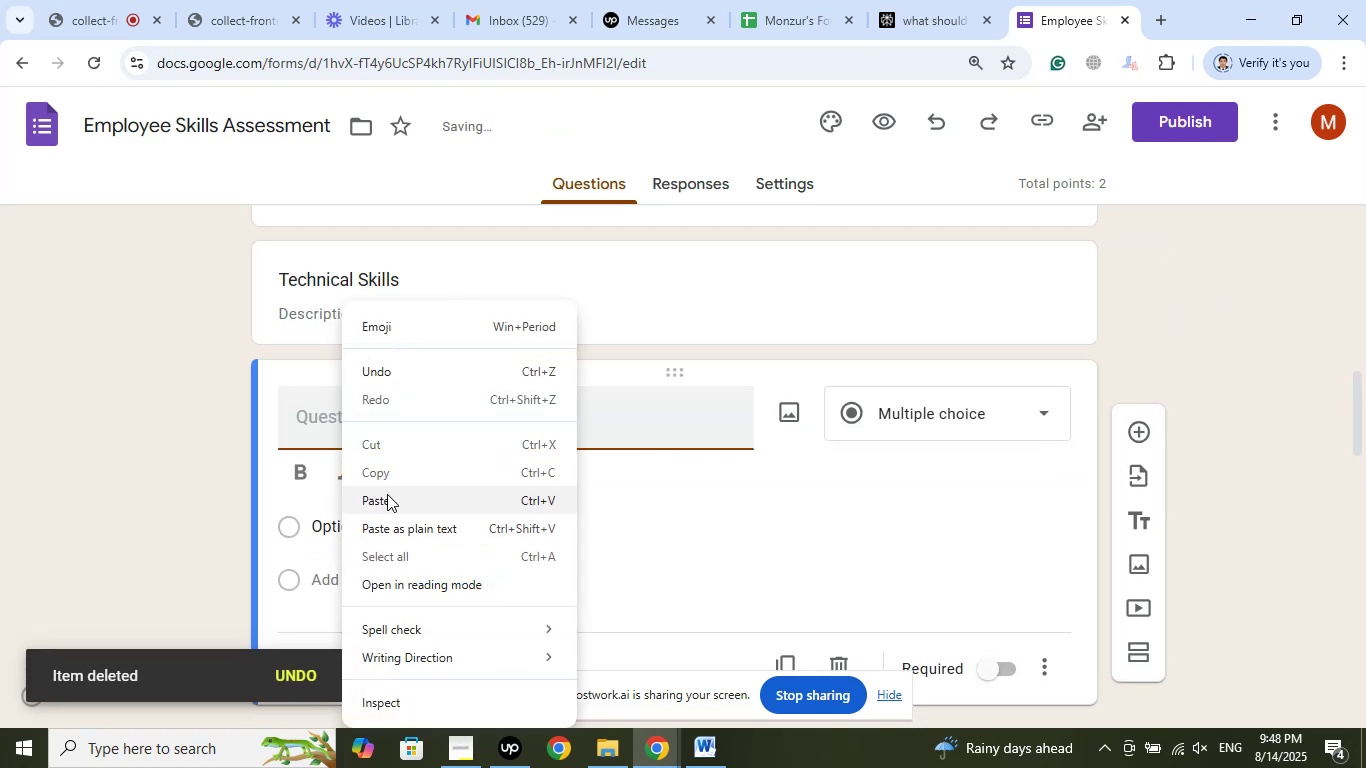 
left_click([387, 501])
 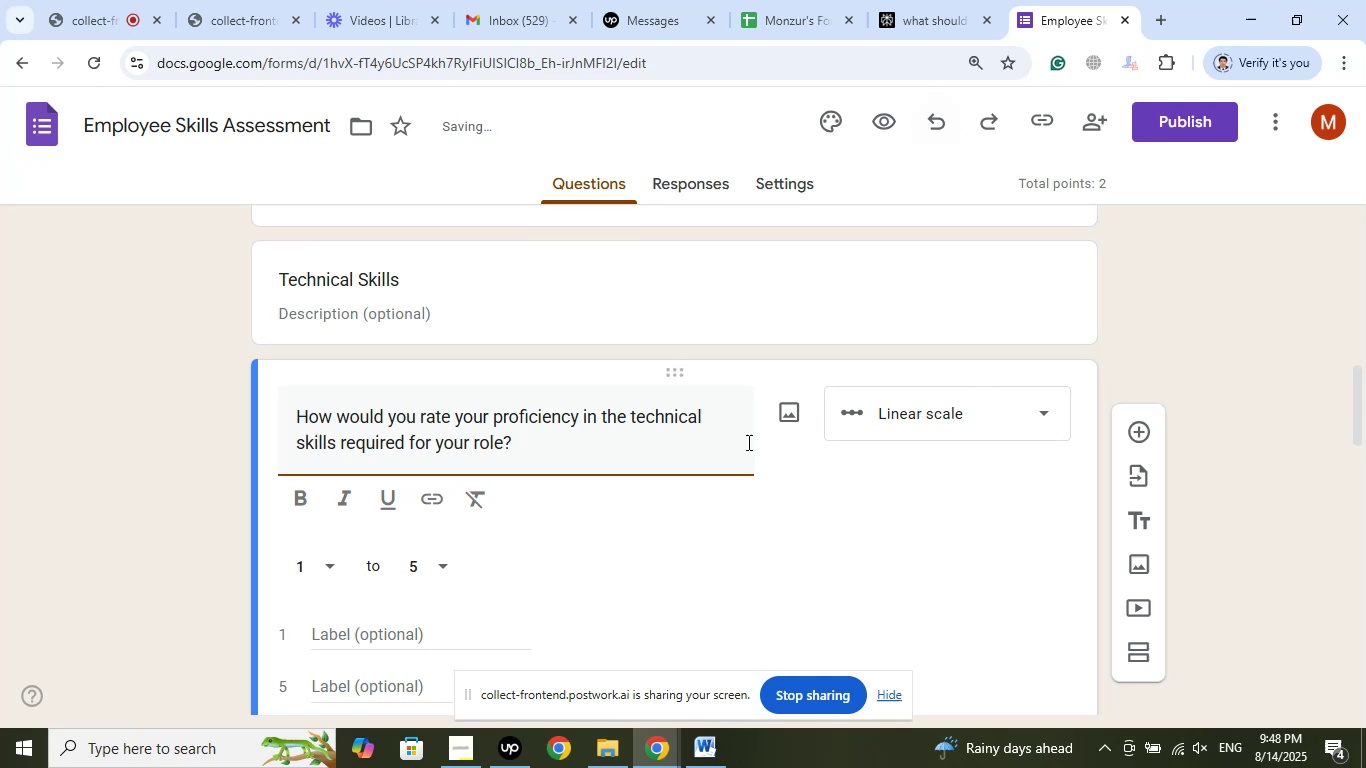 
left_click([928, 0])
 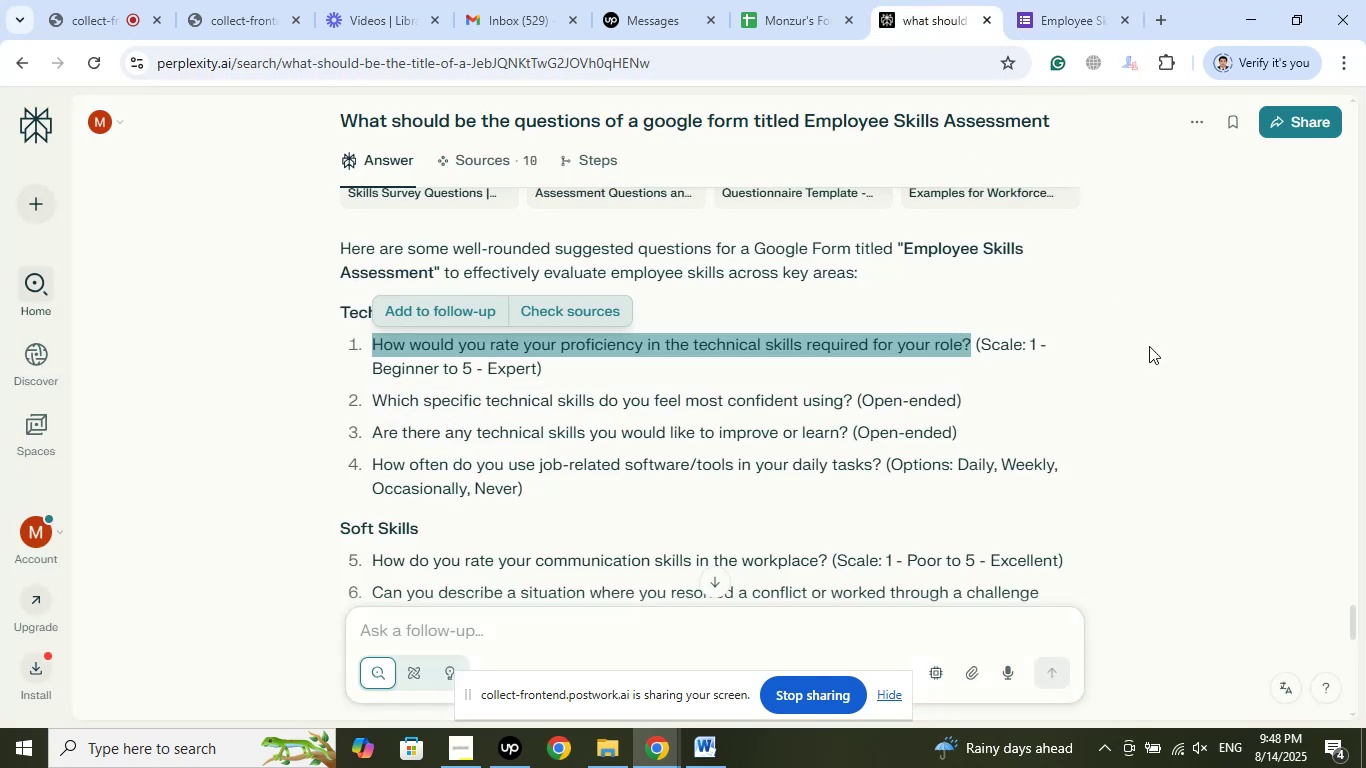 
wait(7.74)
 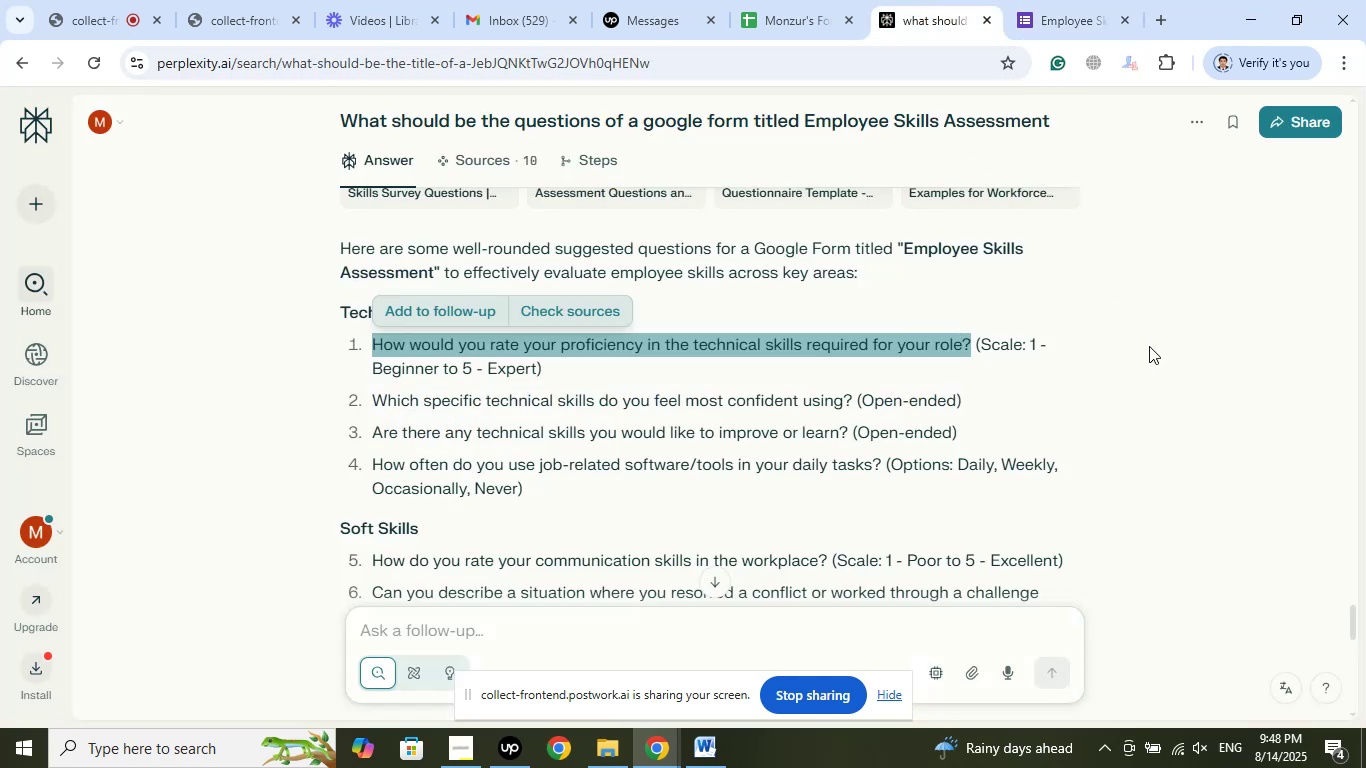 
left_click_drag(start_coordinate=[438, 371], to_coordinate=[376, 366])
 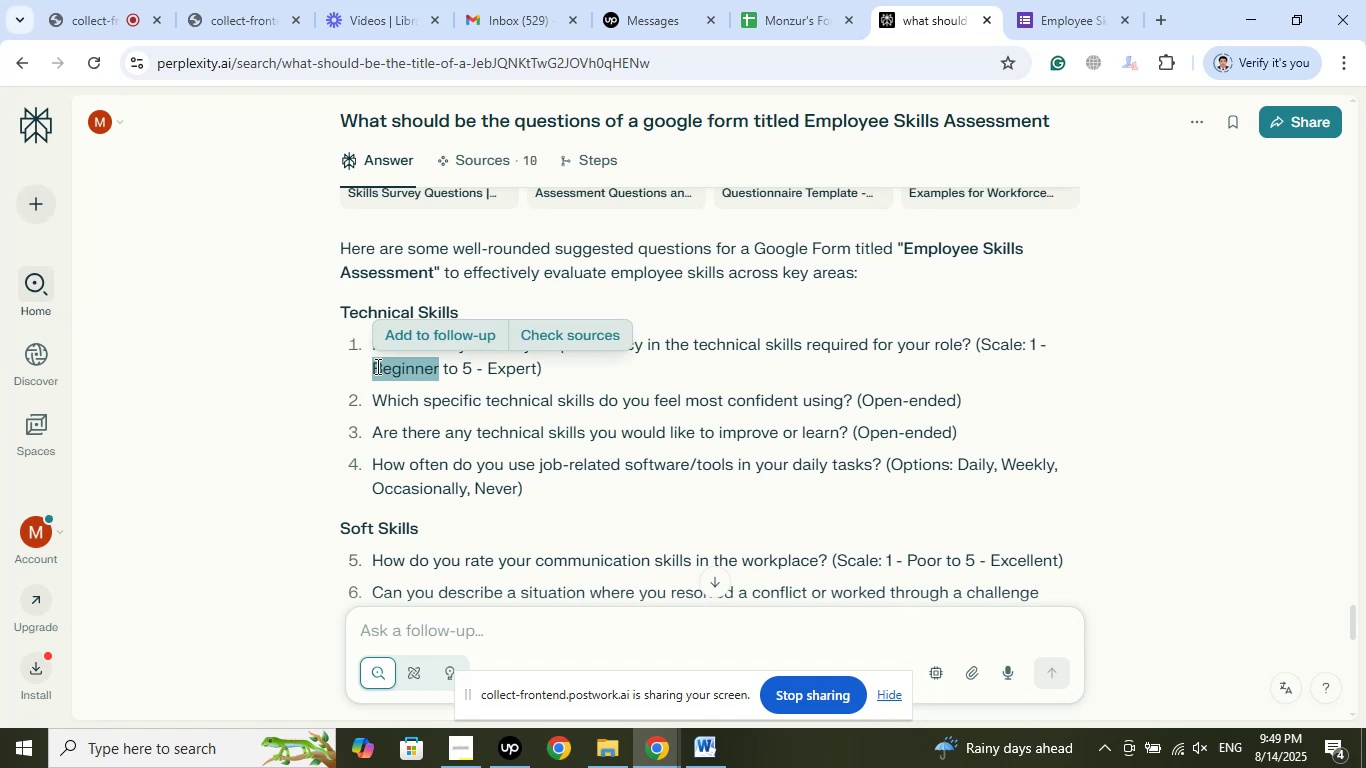 
right_click([376, 366])
 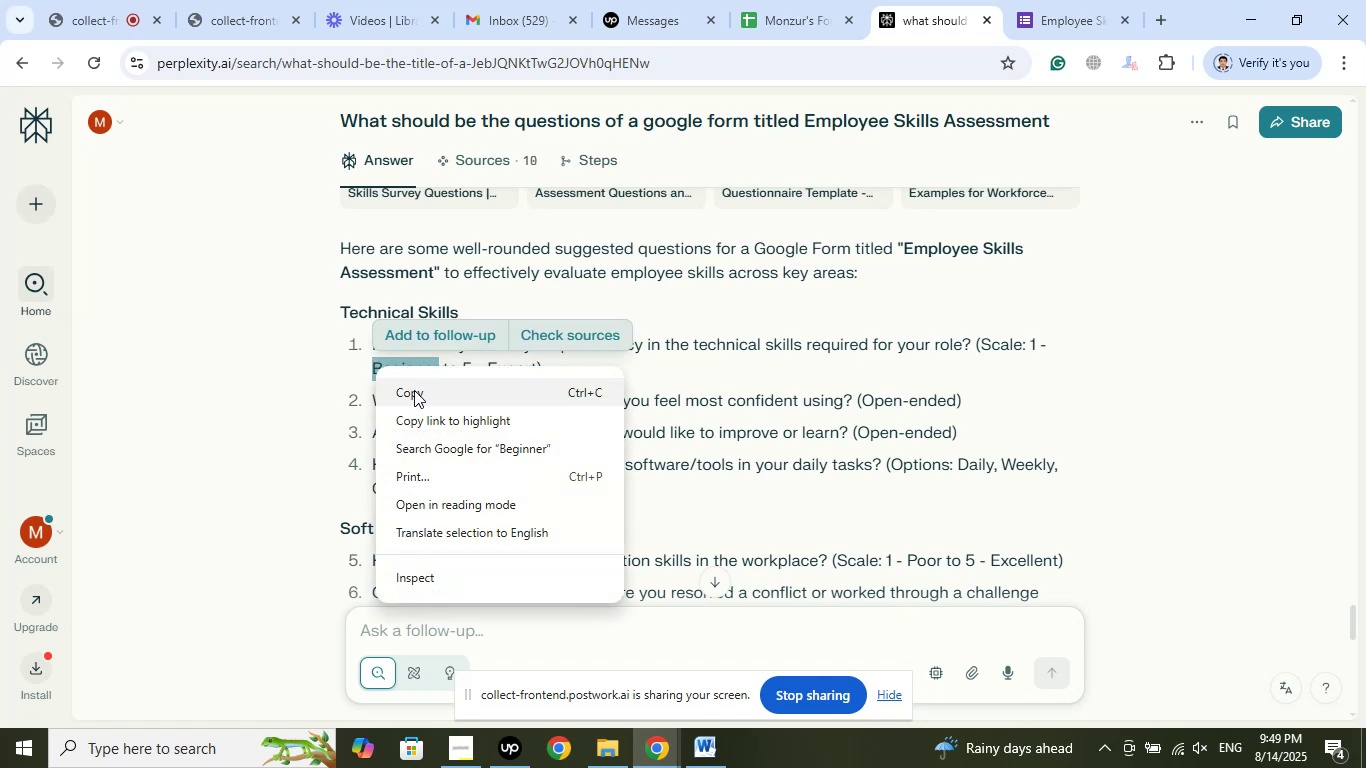 
left_click([414, 390])
 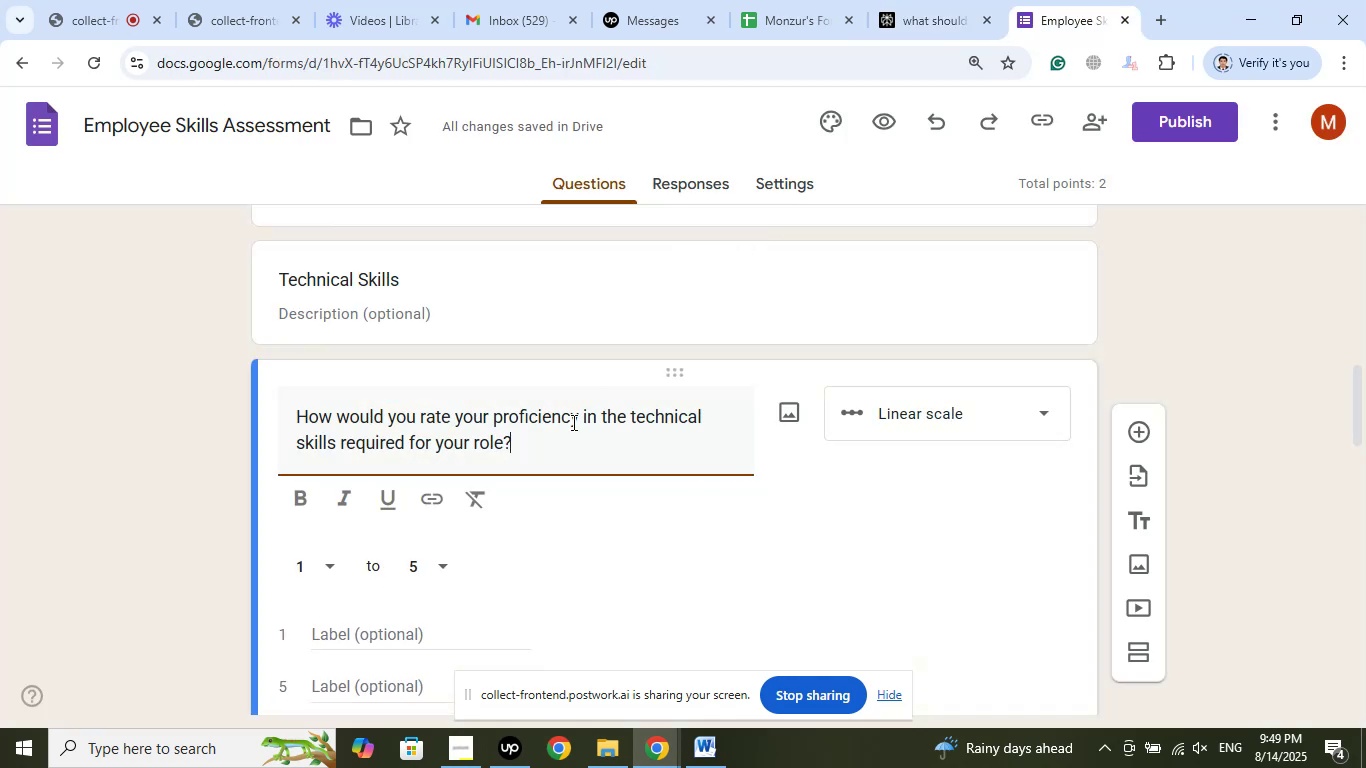 
scroll: coordinate [133, 475], scroll_direction: down, amount: 3.0
 